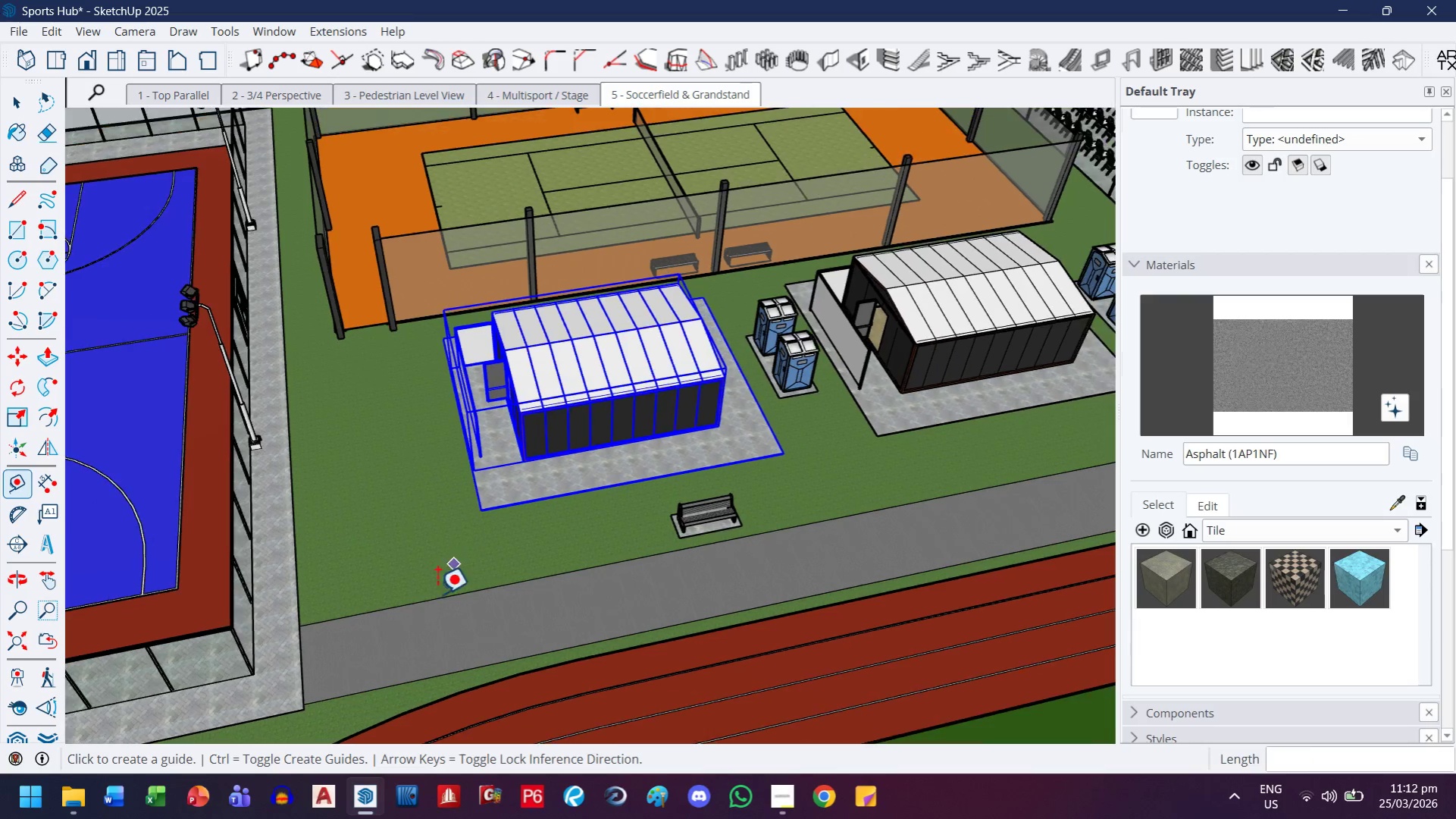 
scroll: coordinate [434, 599], scroll_direction: down, amount: 3.0
 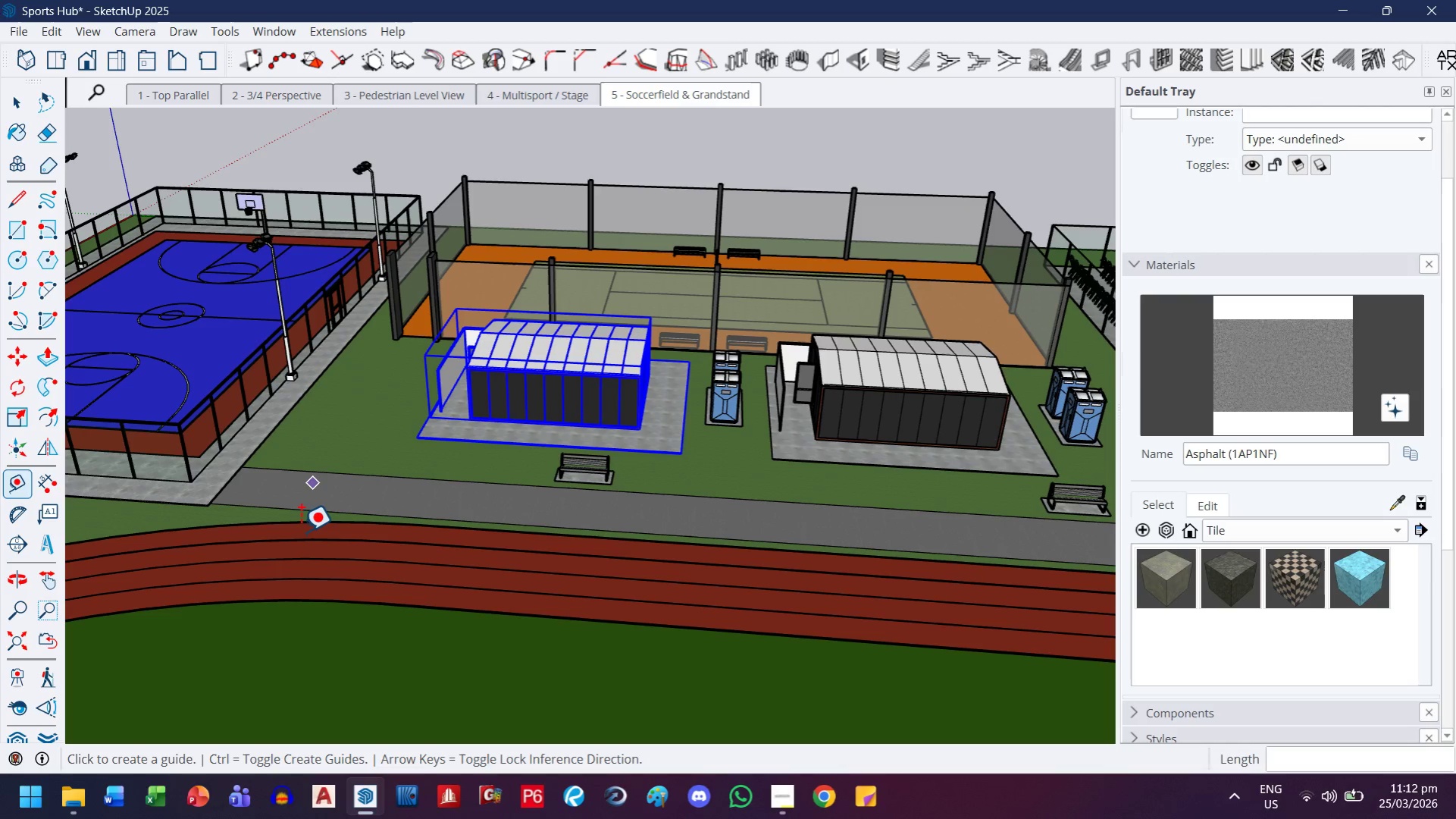 
wait(11.84)
 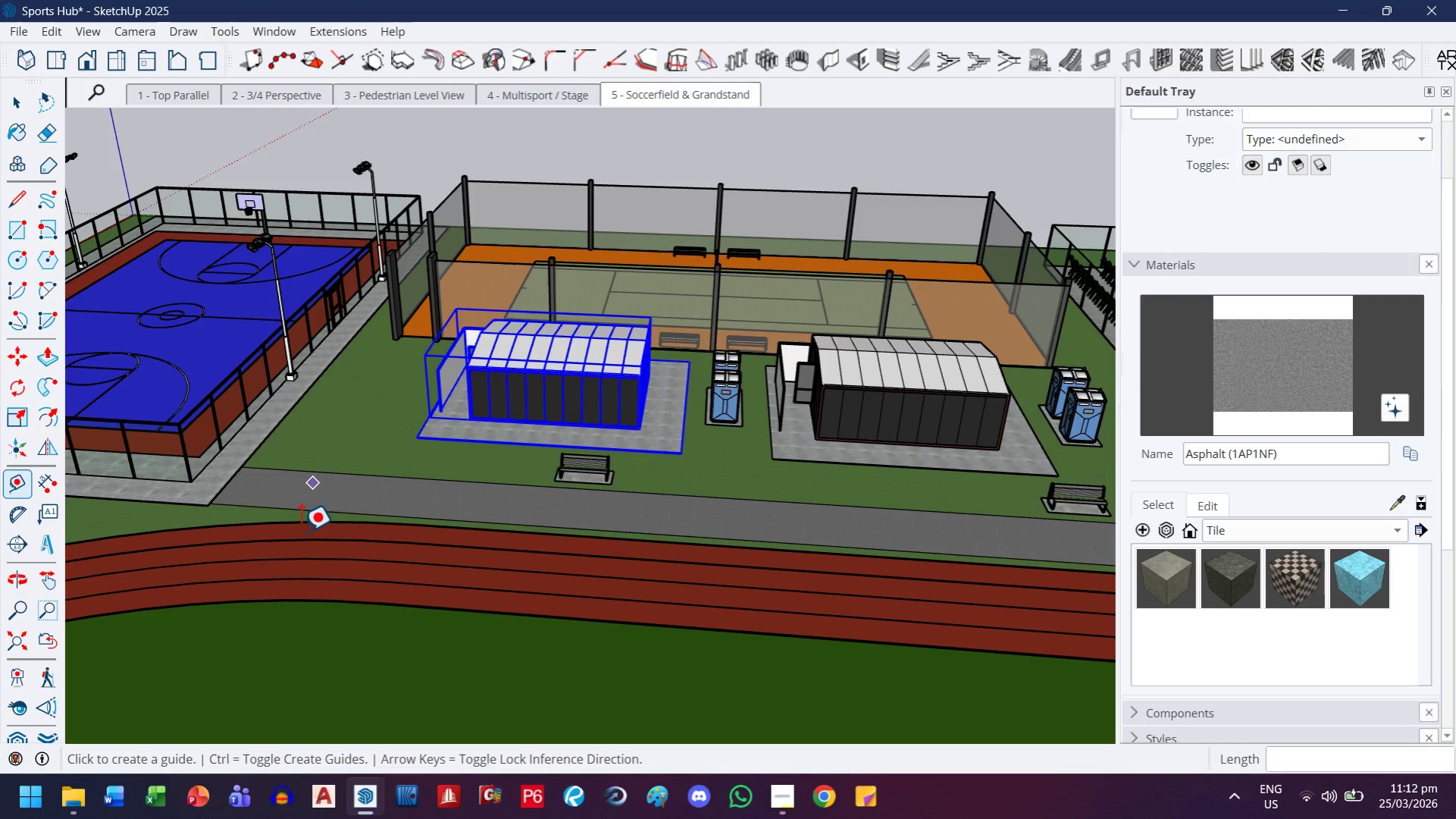 
scroll: coordinate [246, 507], scroll_direction: down, amount: 8.0
 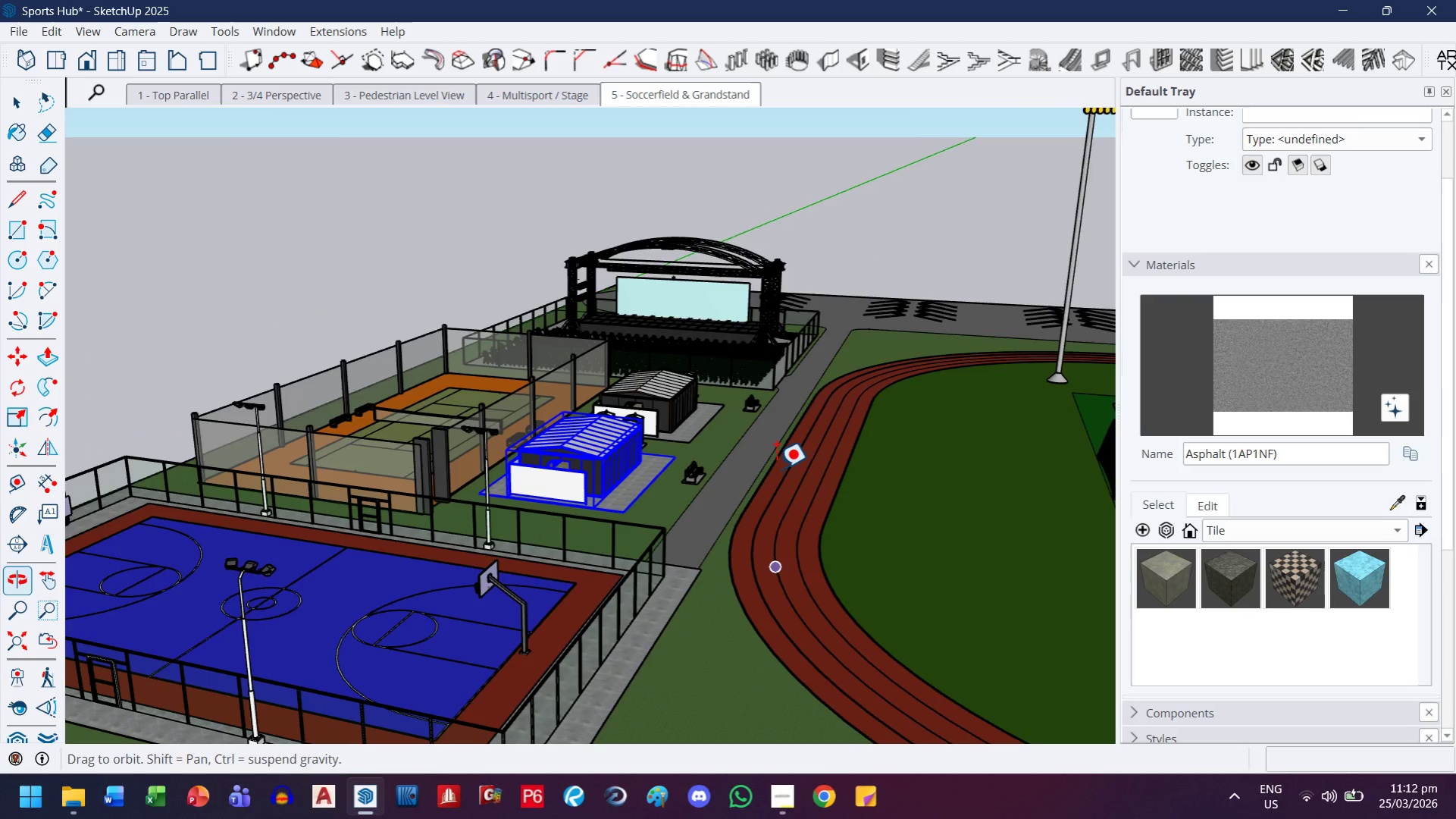 
key(H)
 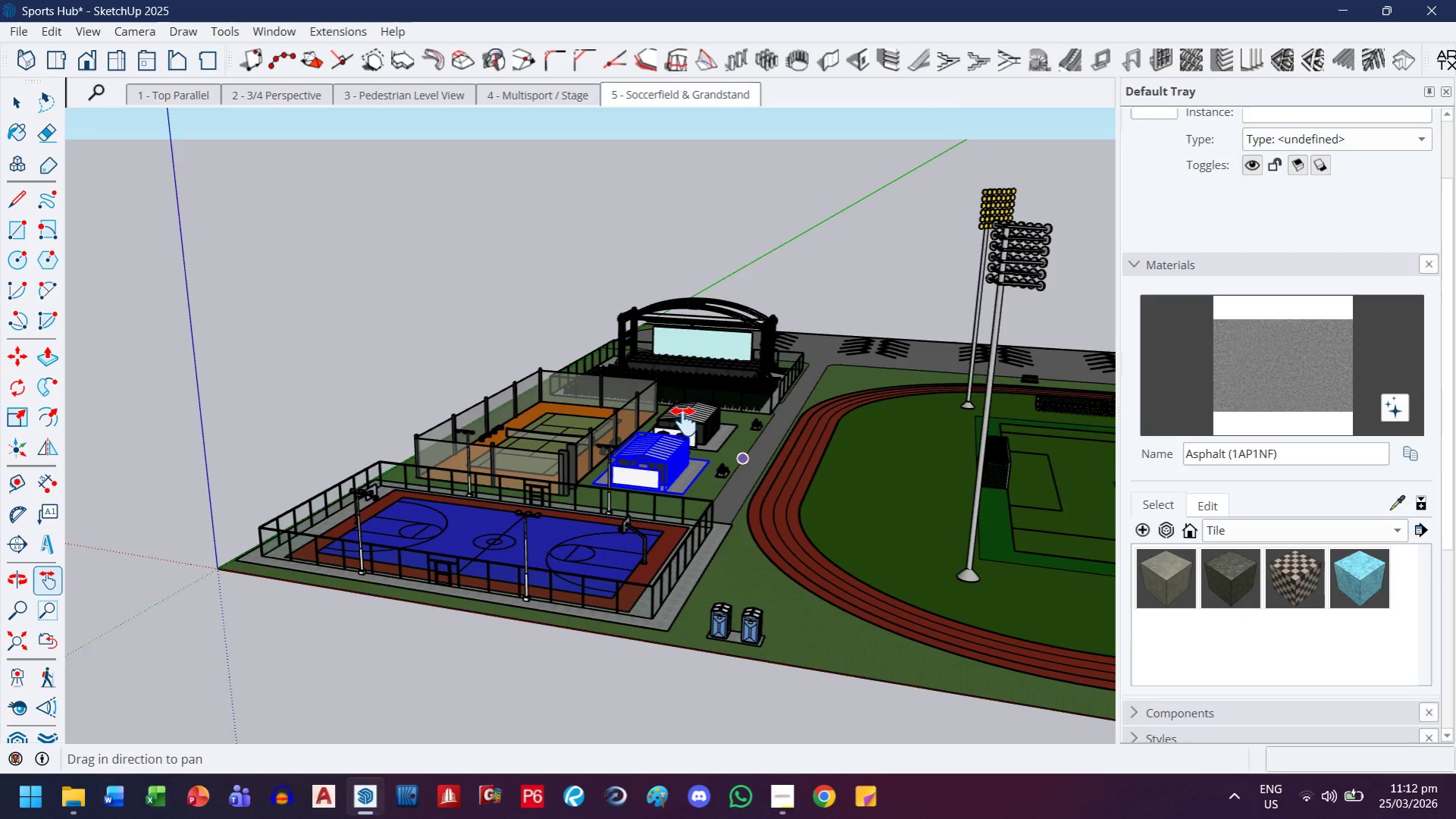 
left_click_drag(start_coordinate=[705, 419], to_coordinate=[553, 493])
 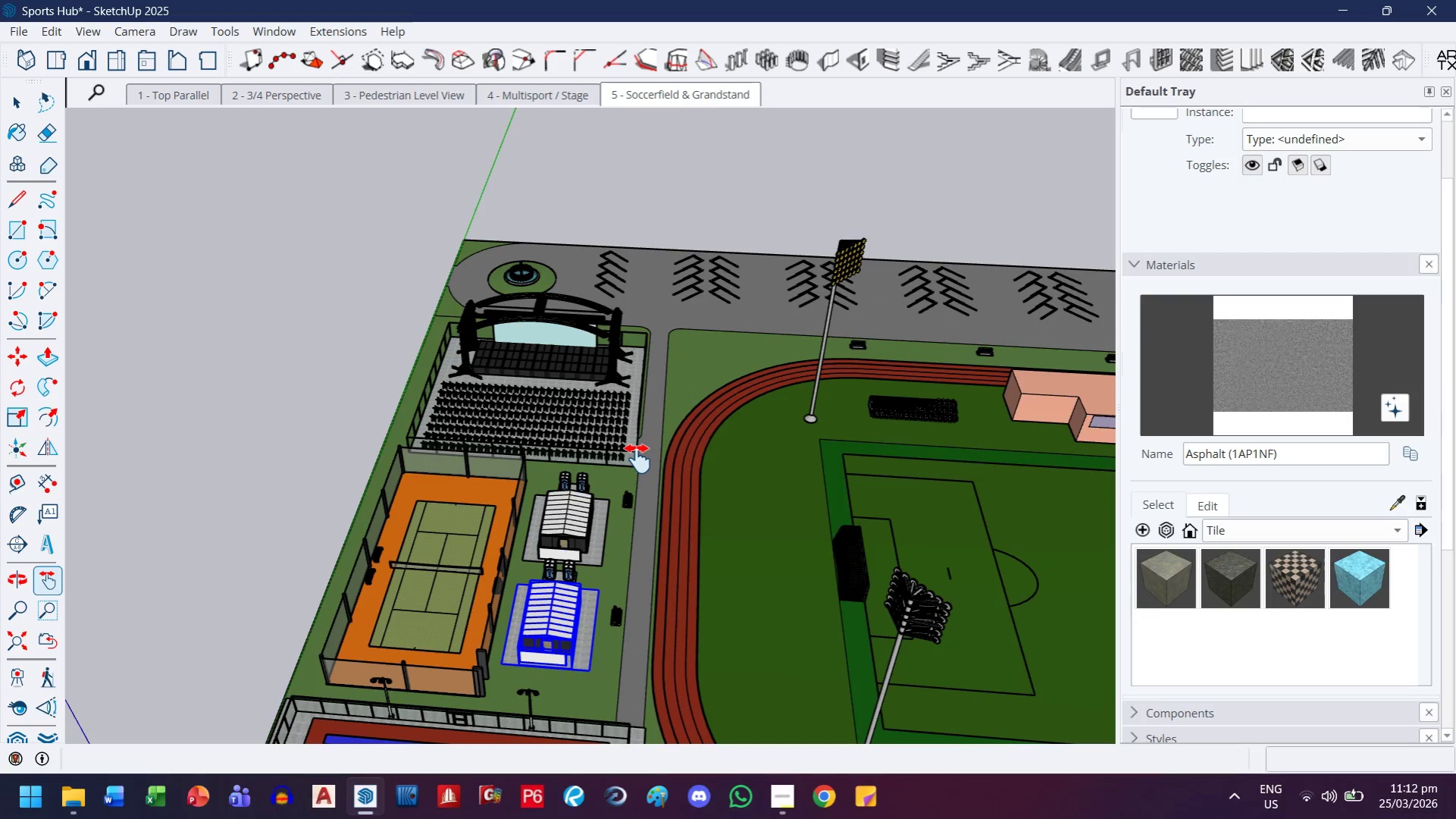 
scroll: coordinate [766, 469], scroll_direction: down, amount: 8.0
 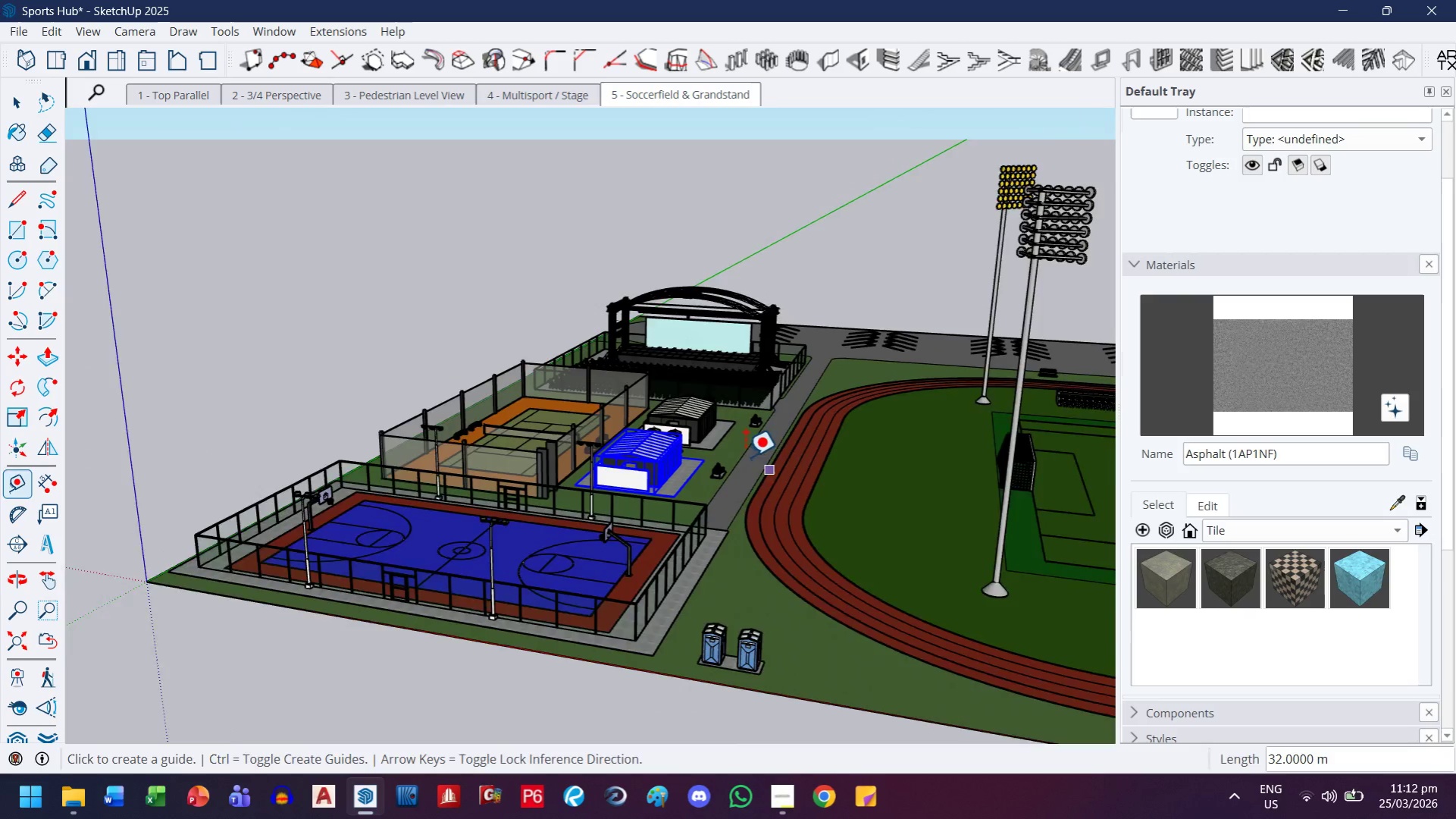 
wait(16.22)
 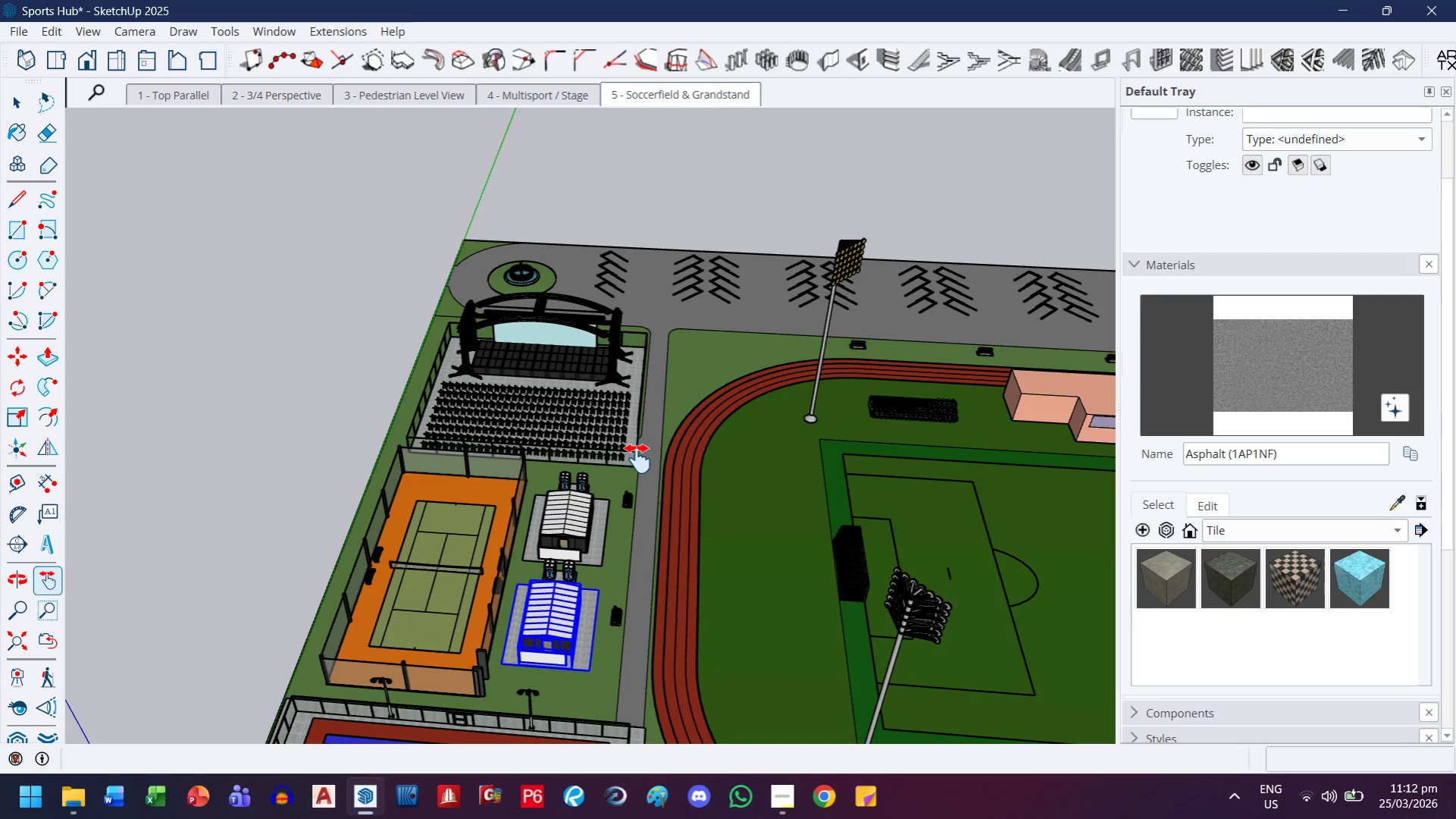 
left_click_drag(start_coordinate=[587, 566], to_coordinate=[581, 404])
 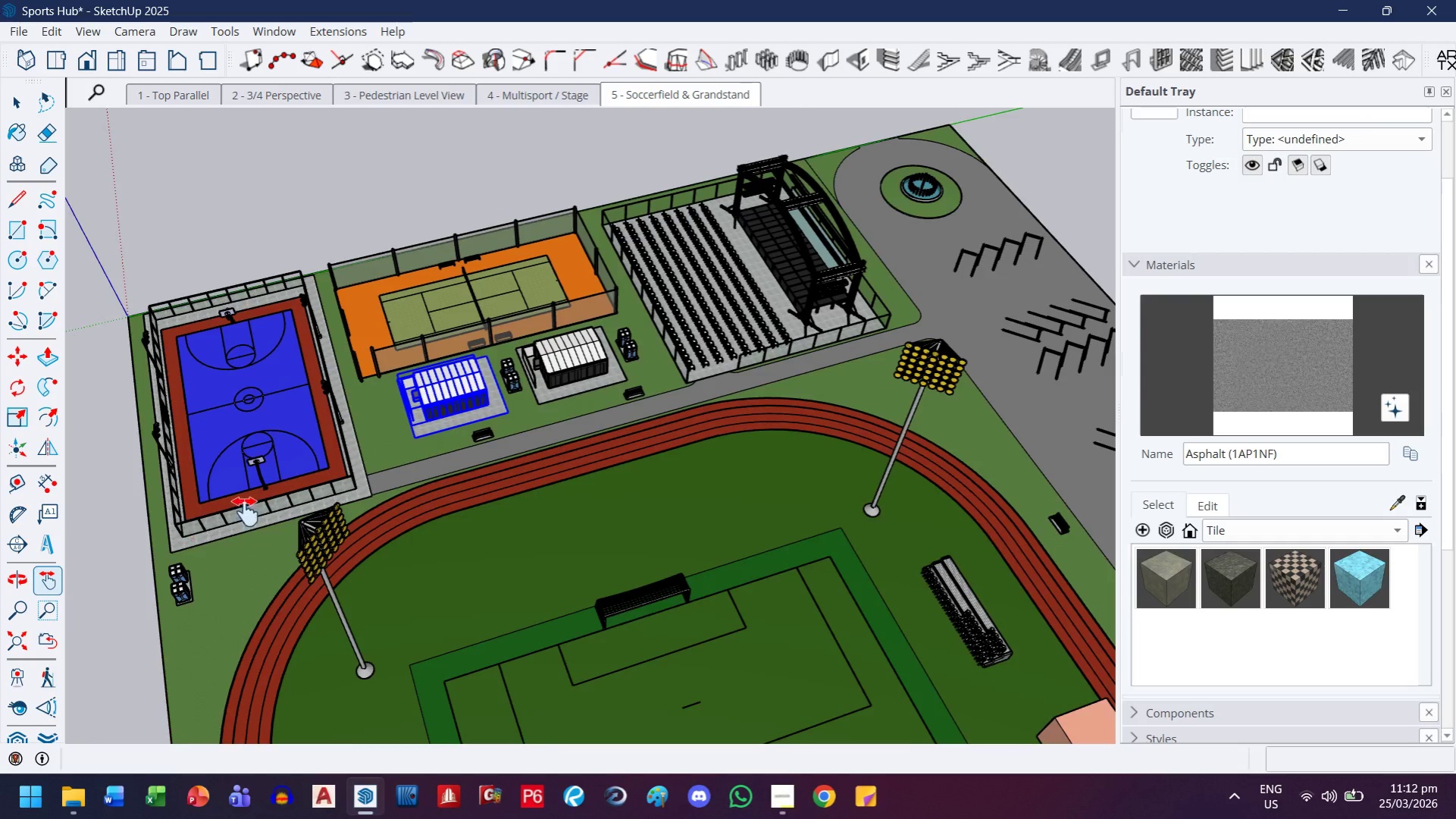 
scroll: coordinate [443, 345], scroll_direction: up, amount: 14.0
 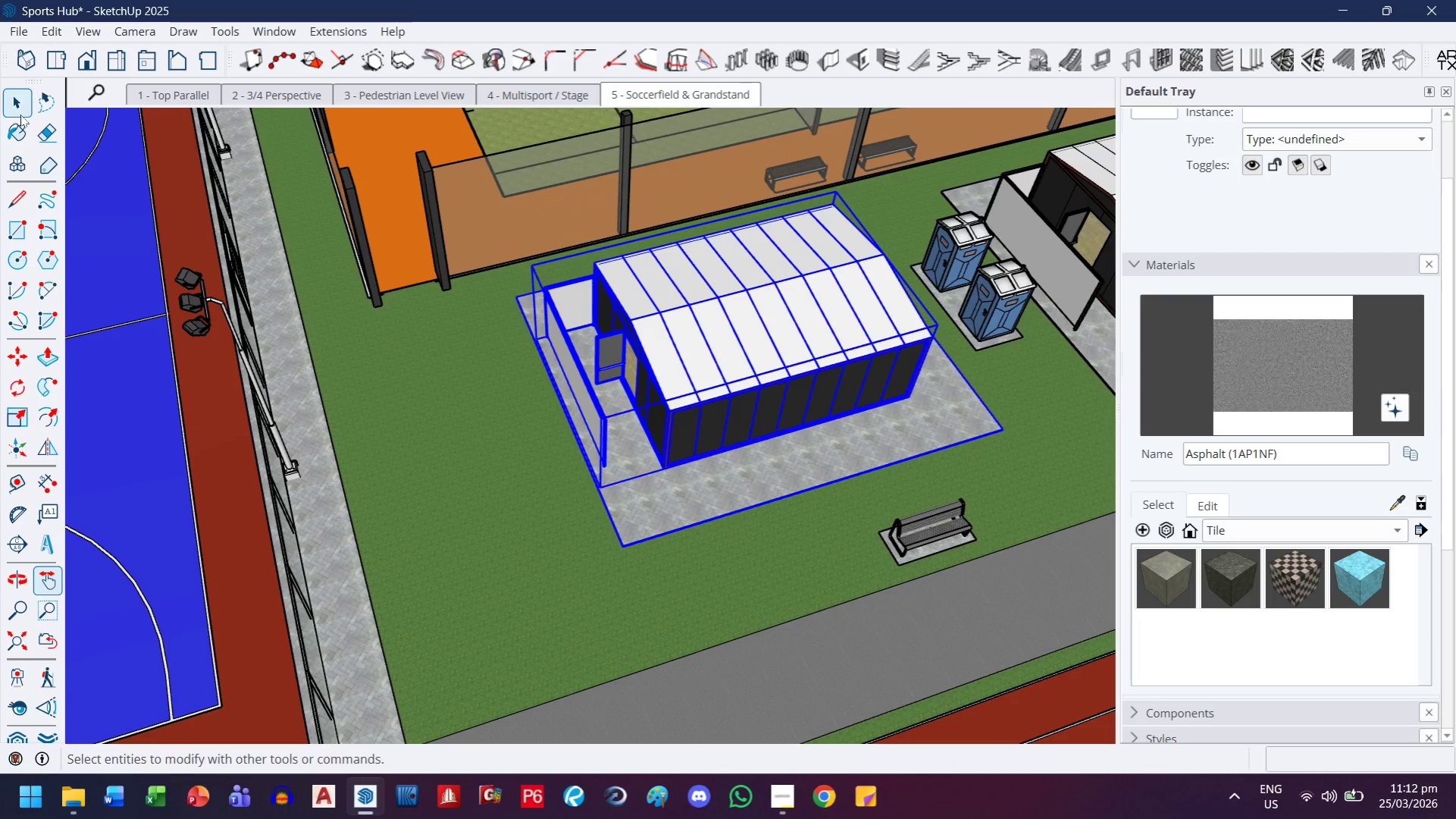 
double_click([468, 496])
 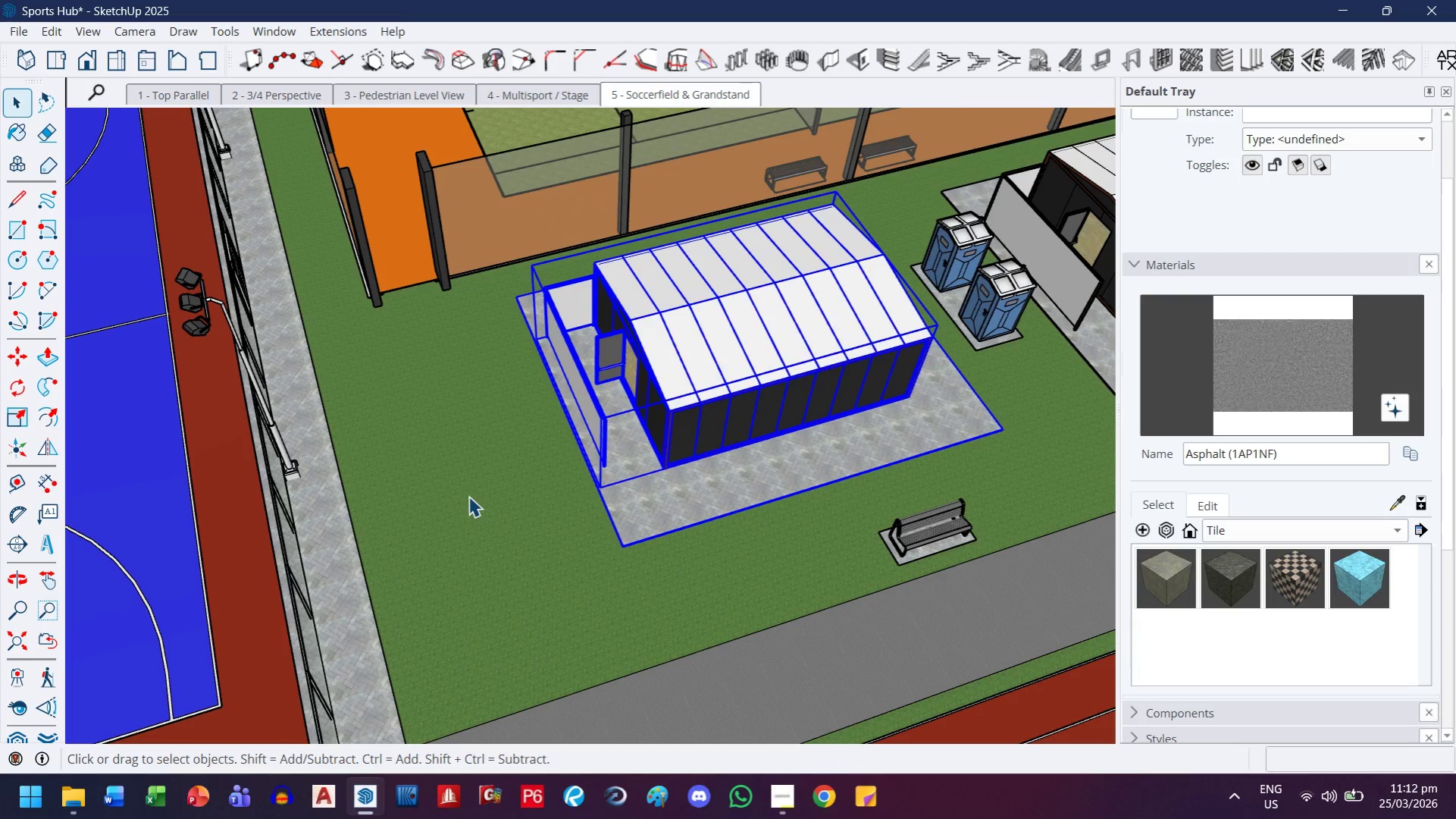 
triple_click([468, 496])
 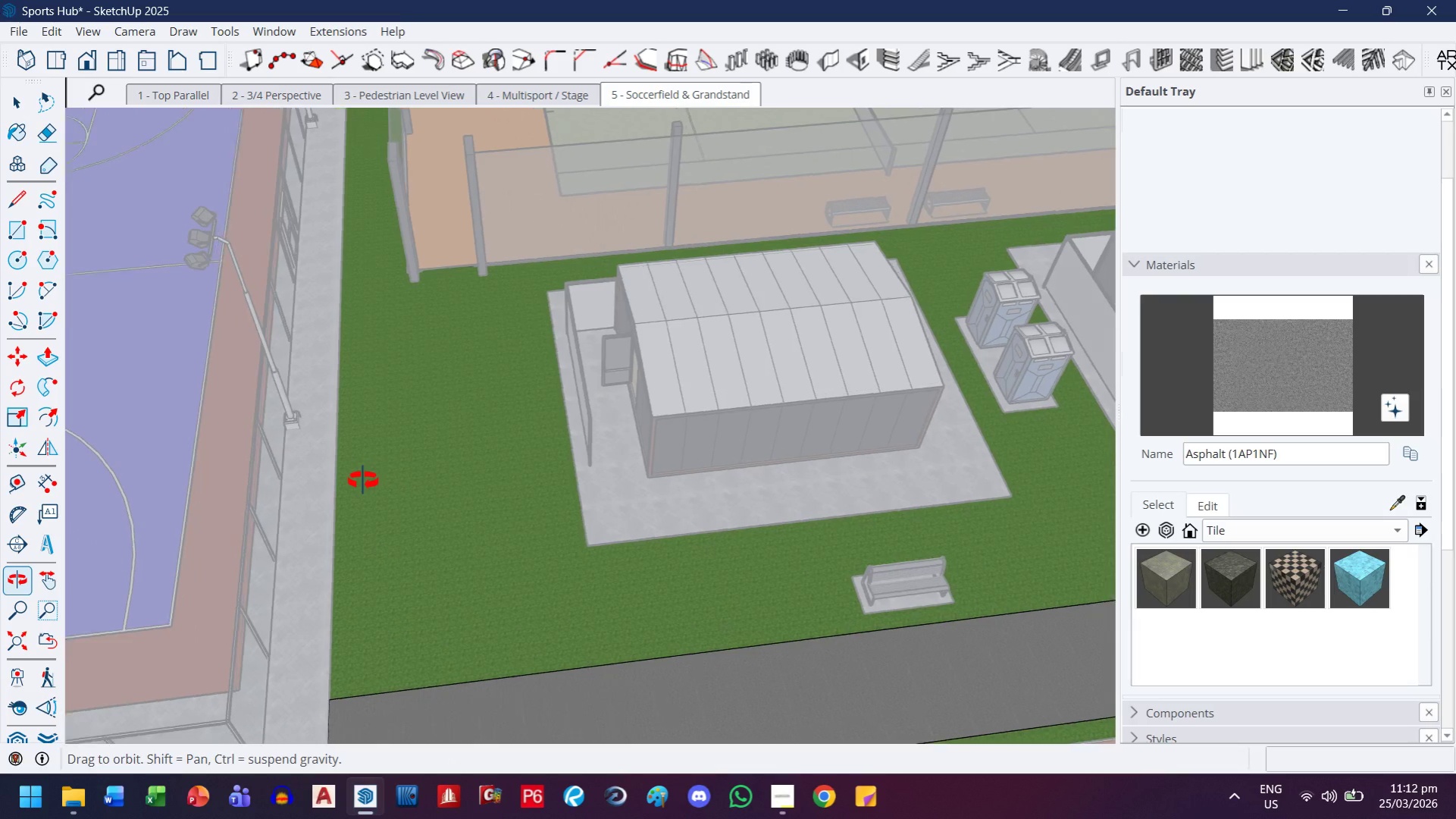 
key(T)
 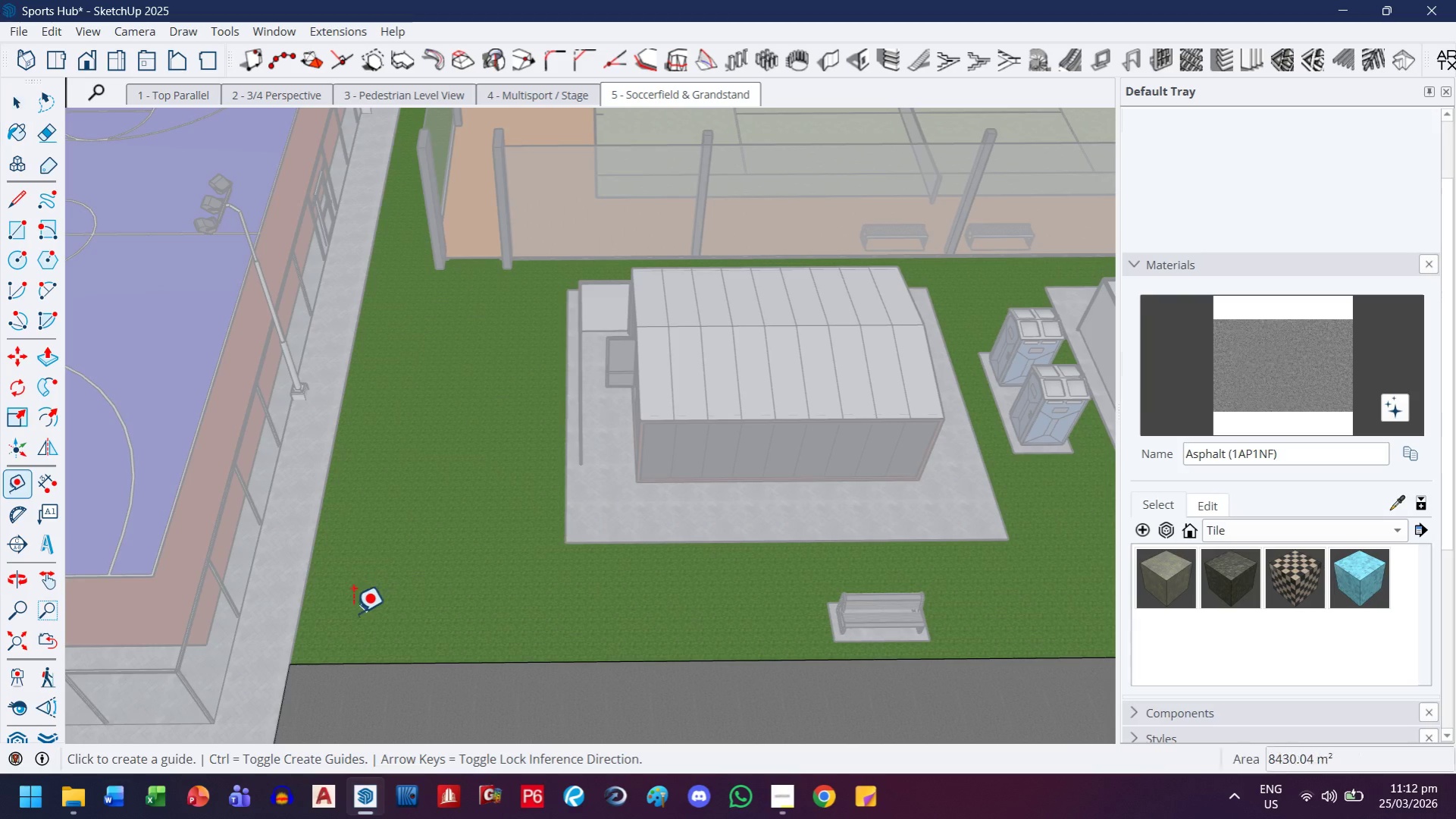 
scroll: coordinate [109, 645], scroll_direction: up, amount: 20.0
 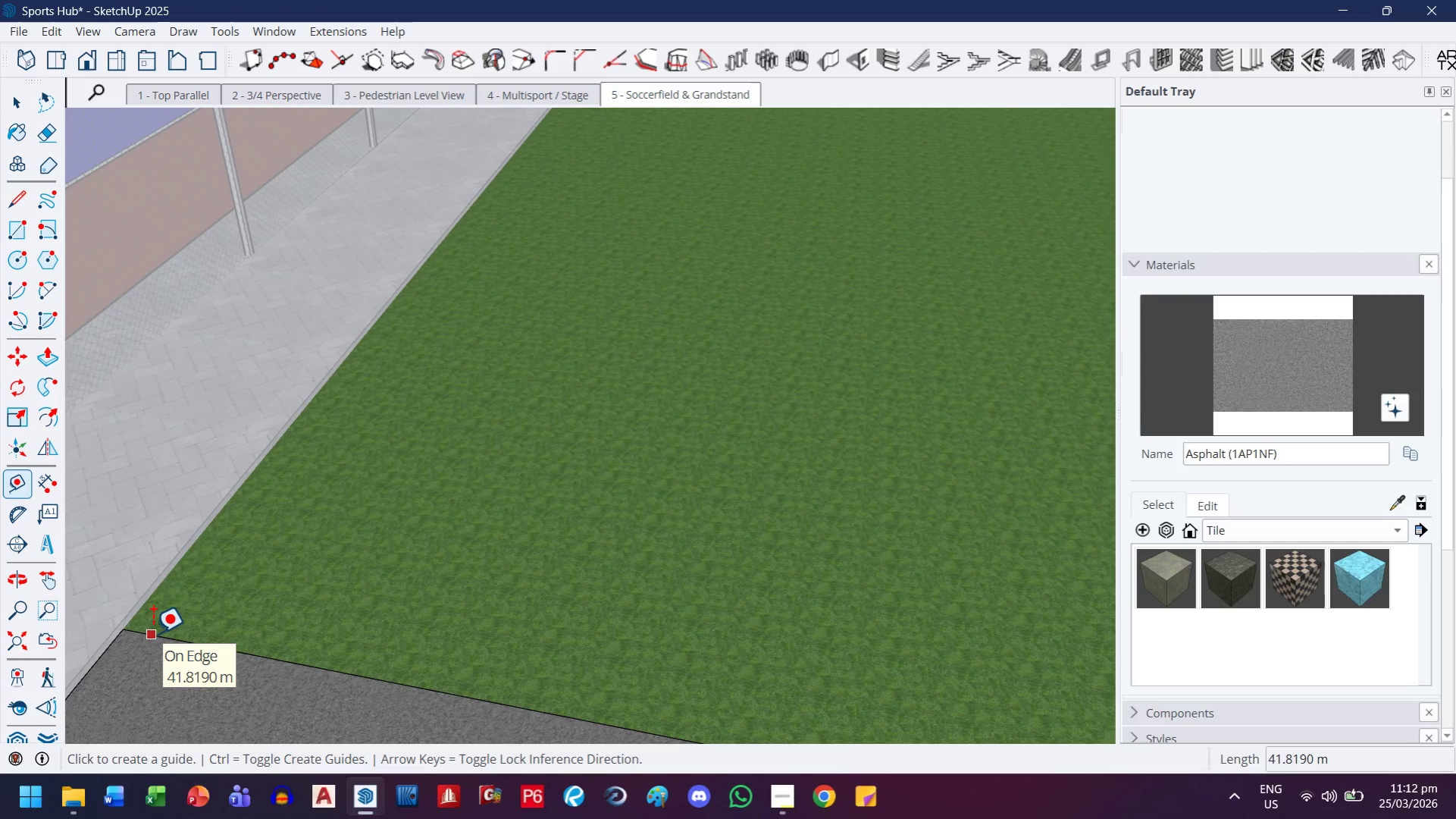 
left_click([152, 632])
 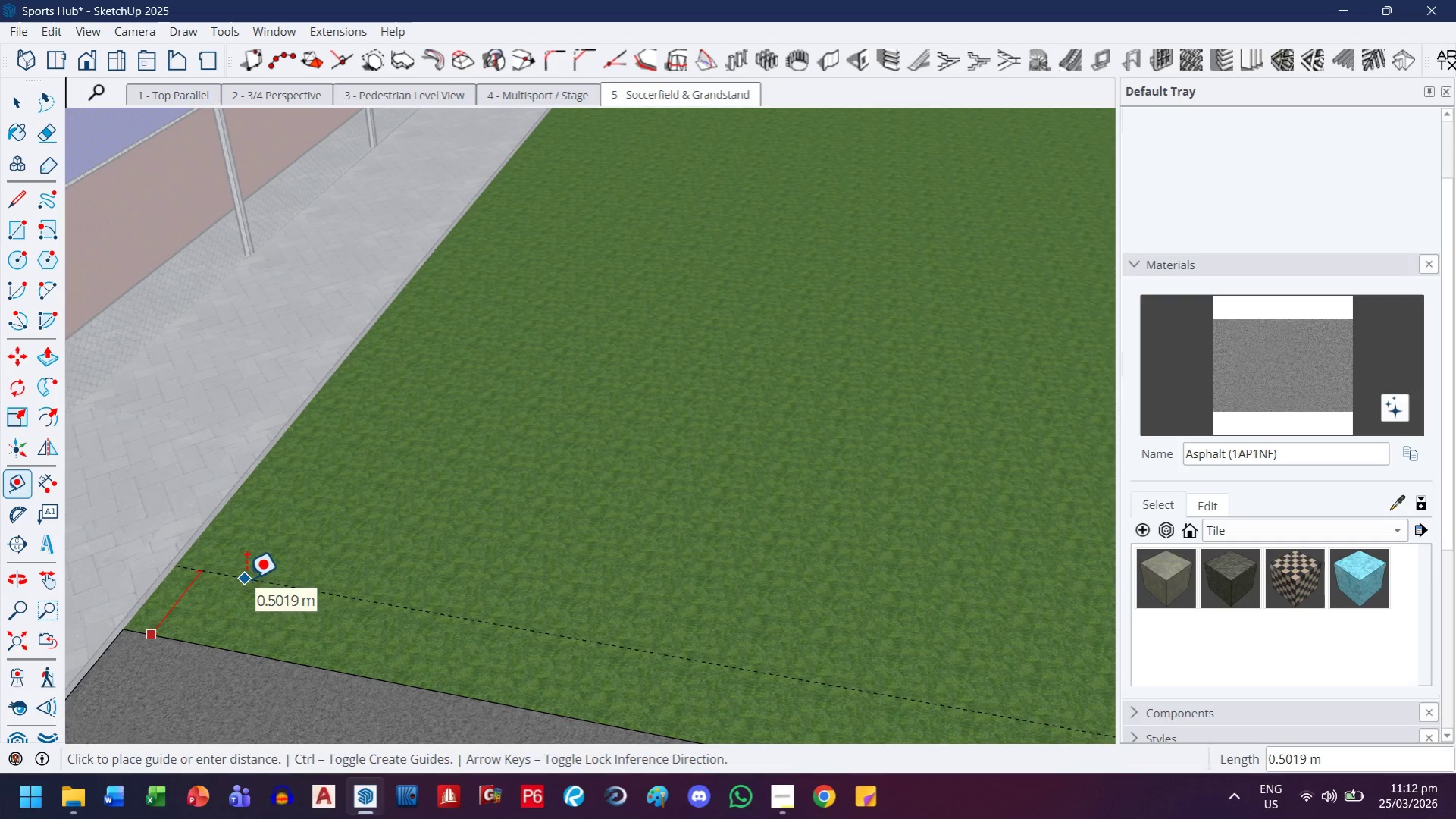 
left_click([246, 579])
 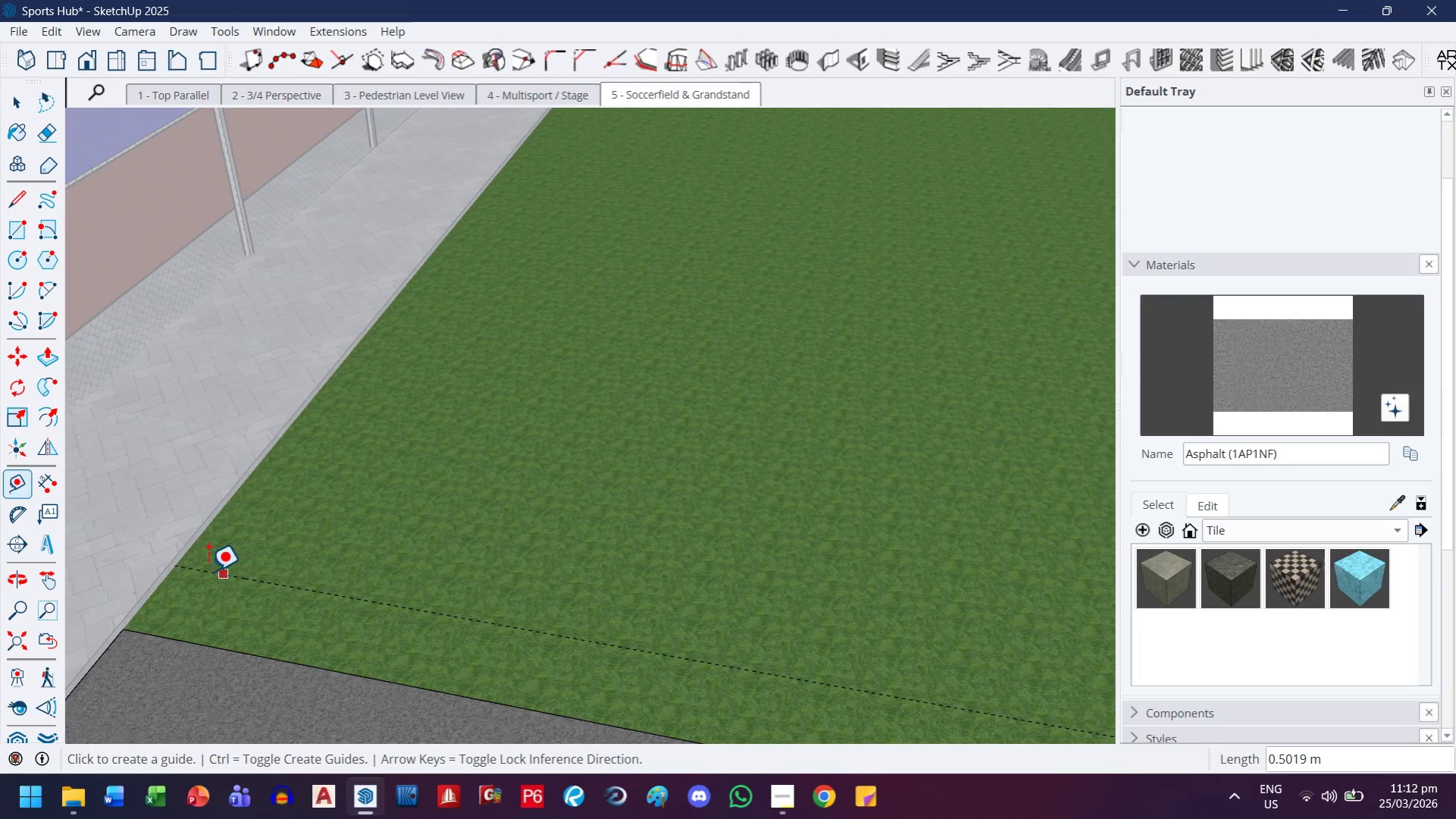 
scroll: coordinate [146, 608], scroll_direction: up, amount: 10.0
 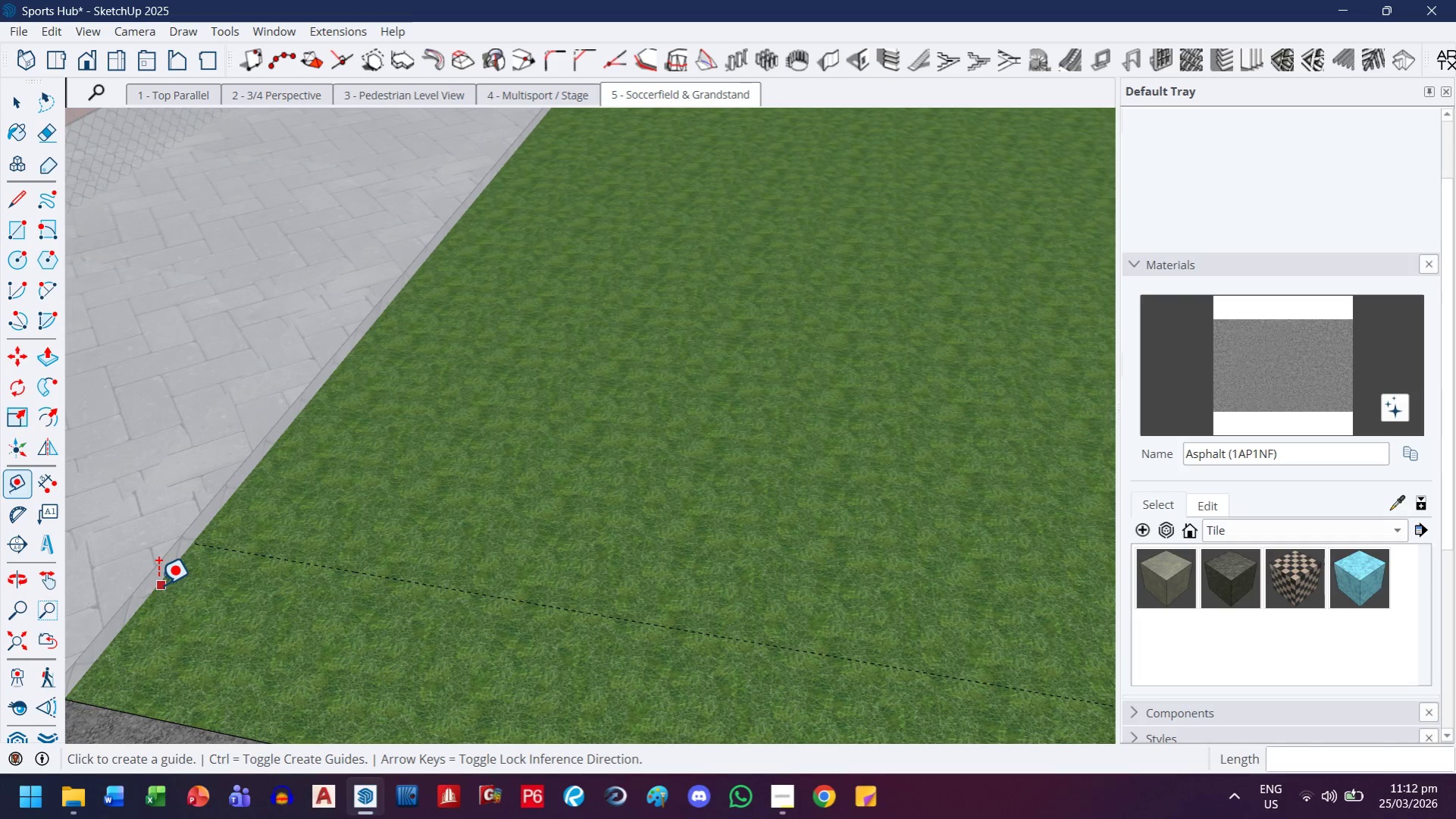 
left_click([158, 585])
 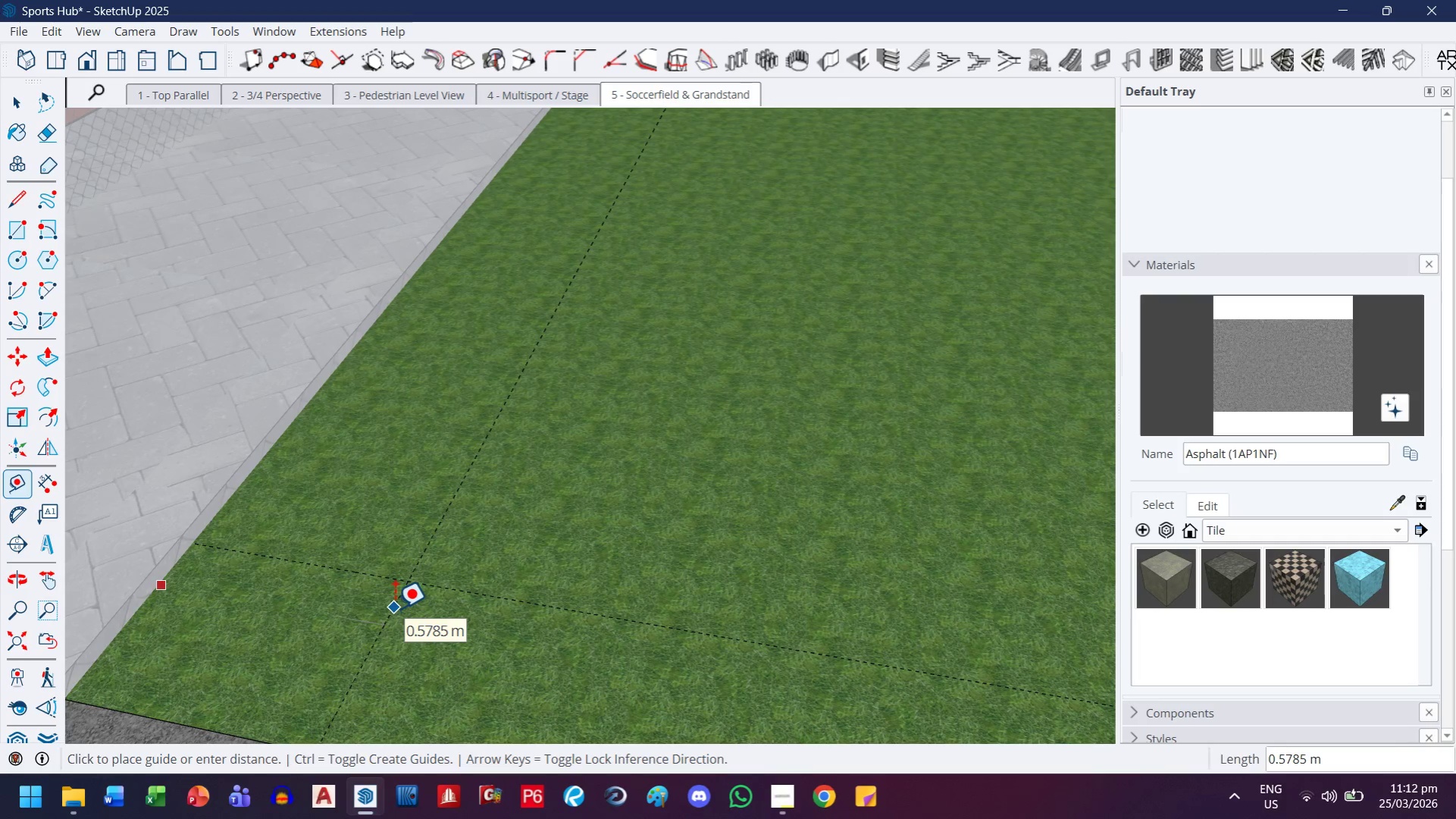 
key(H)
 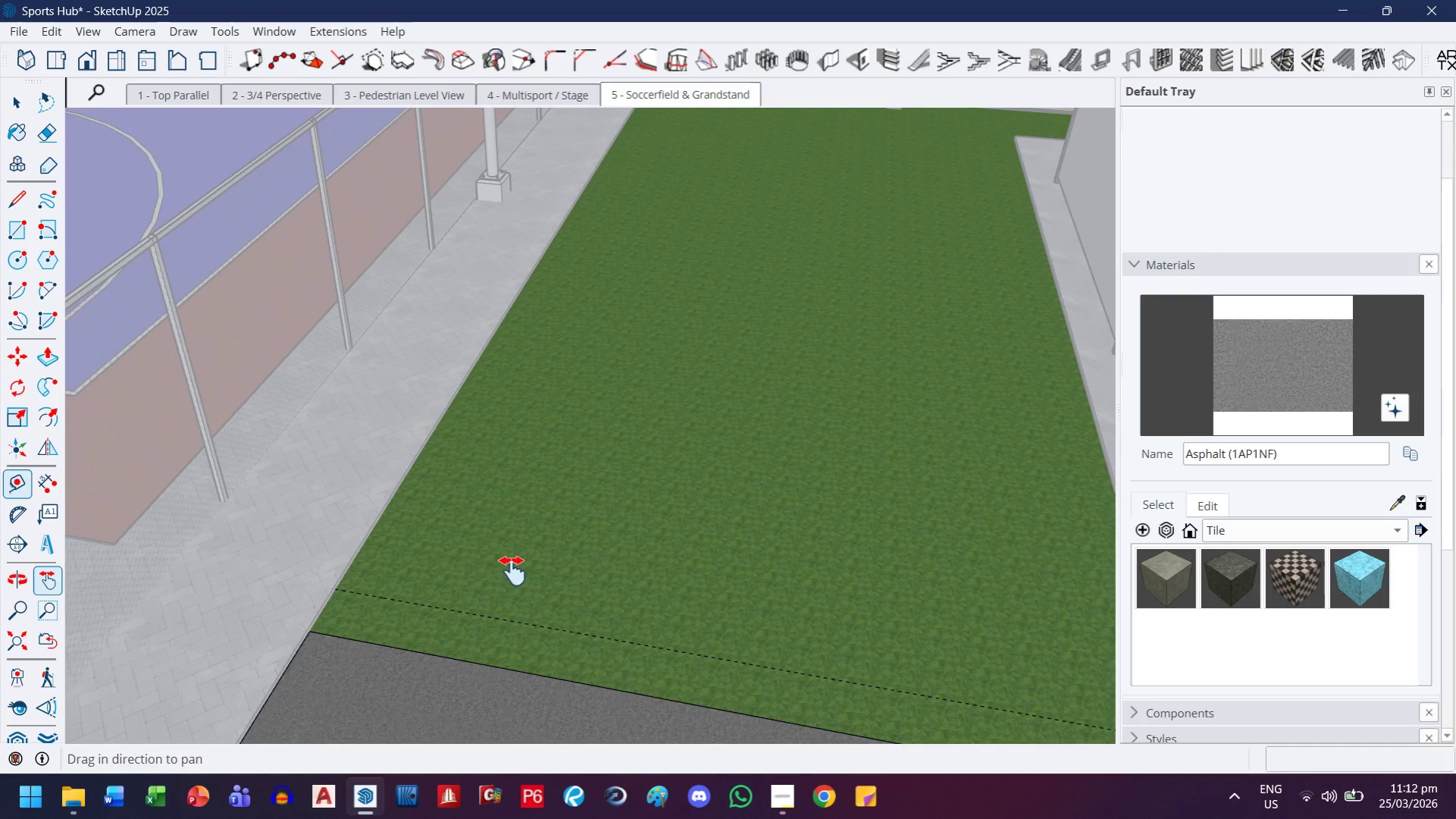 
left_click_drag(start_coordinate=[531, 592], to_coordinate=[437, 501])
 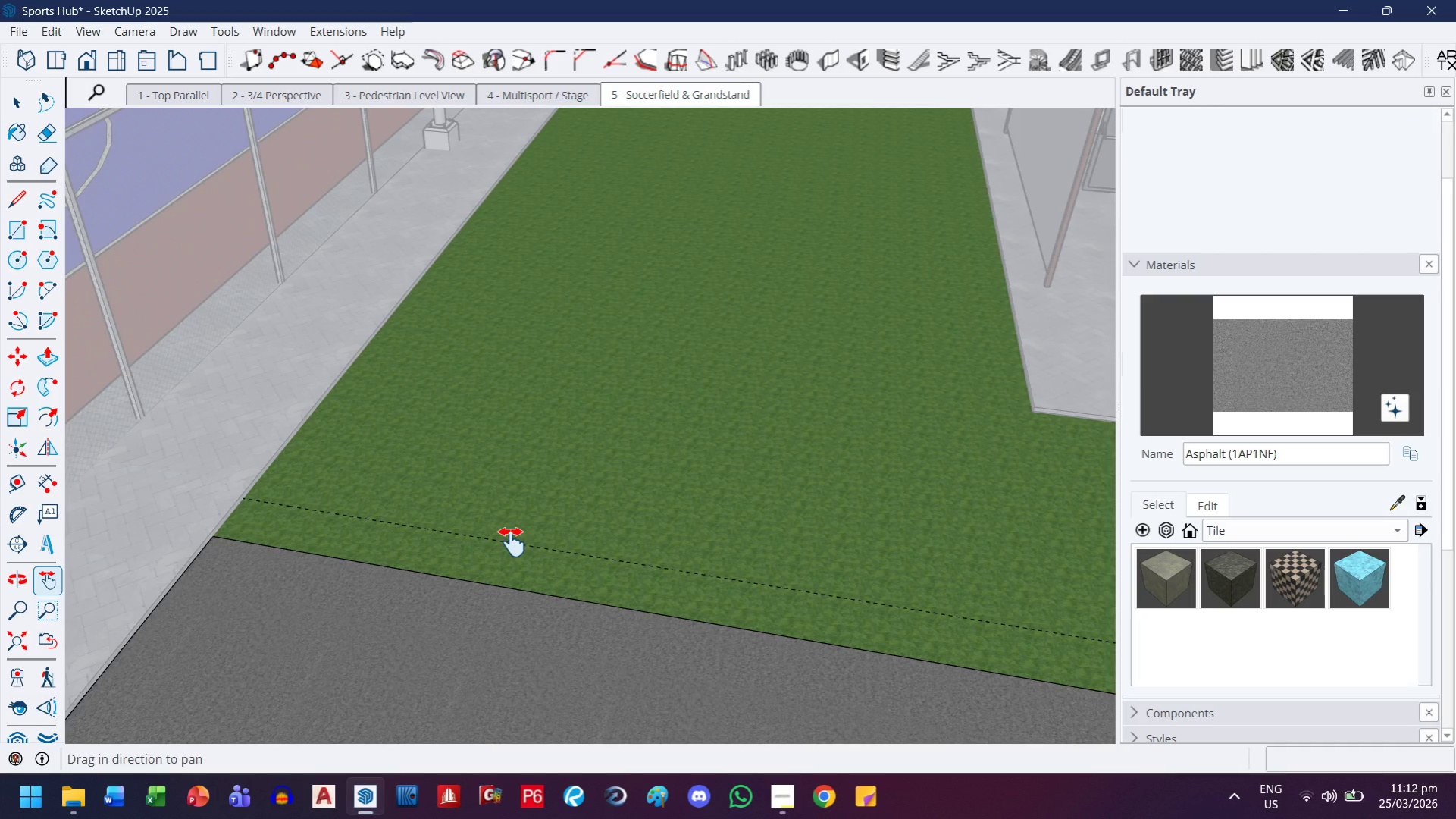 
scroll: coordinate [512, 542], scroll_direction: down, amount: 17.0
 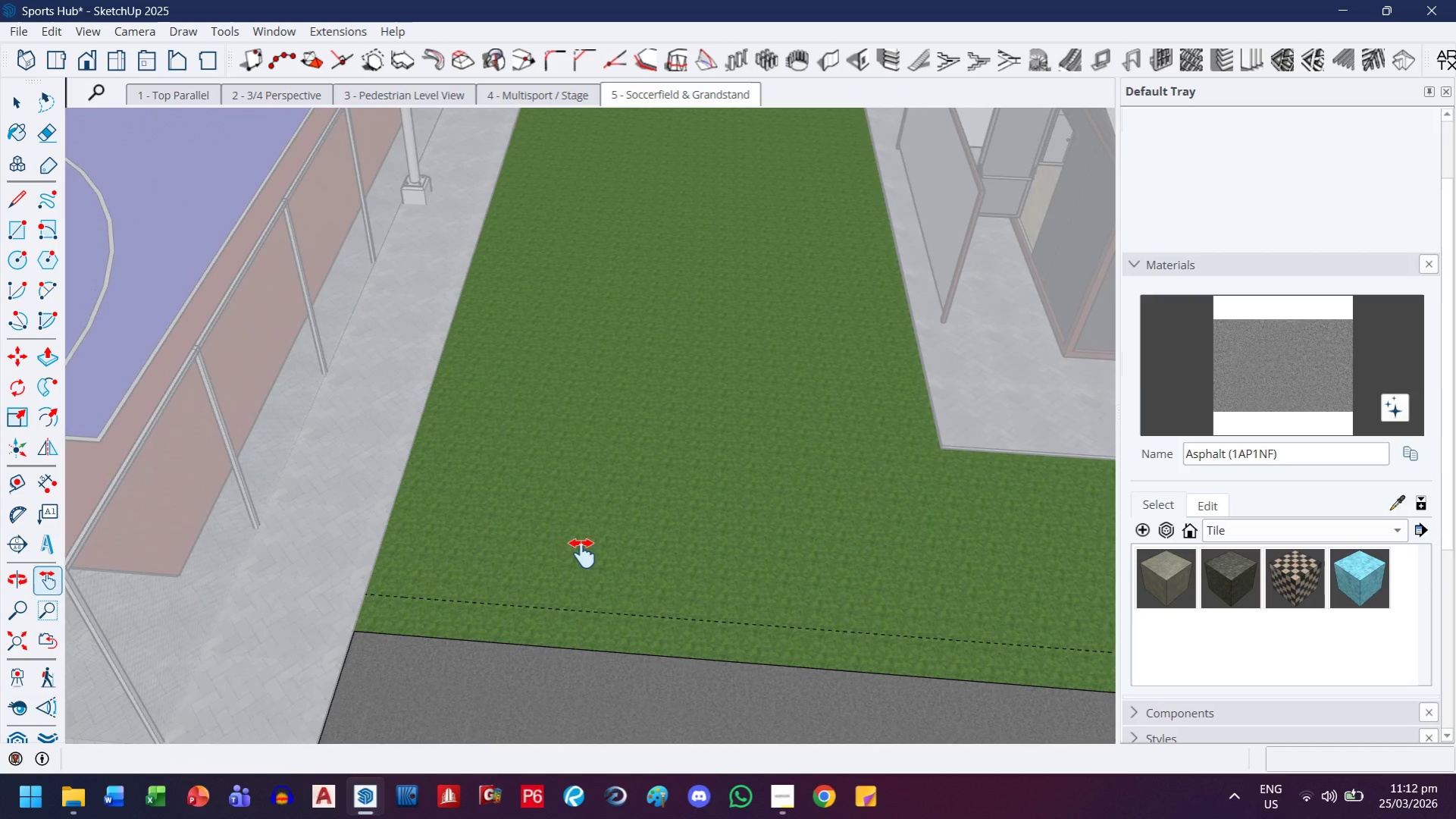 
key(Escape)
 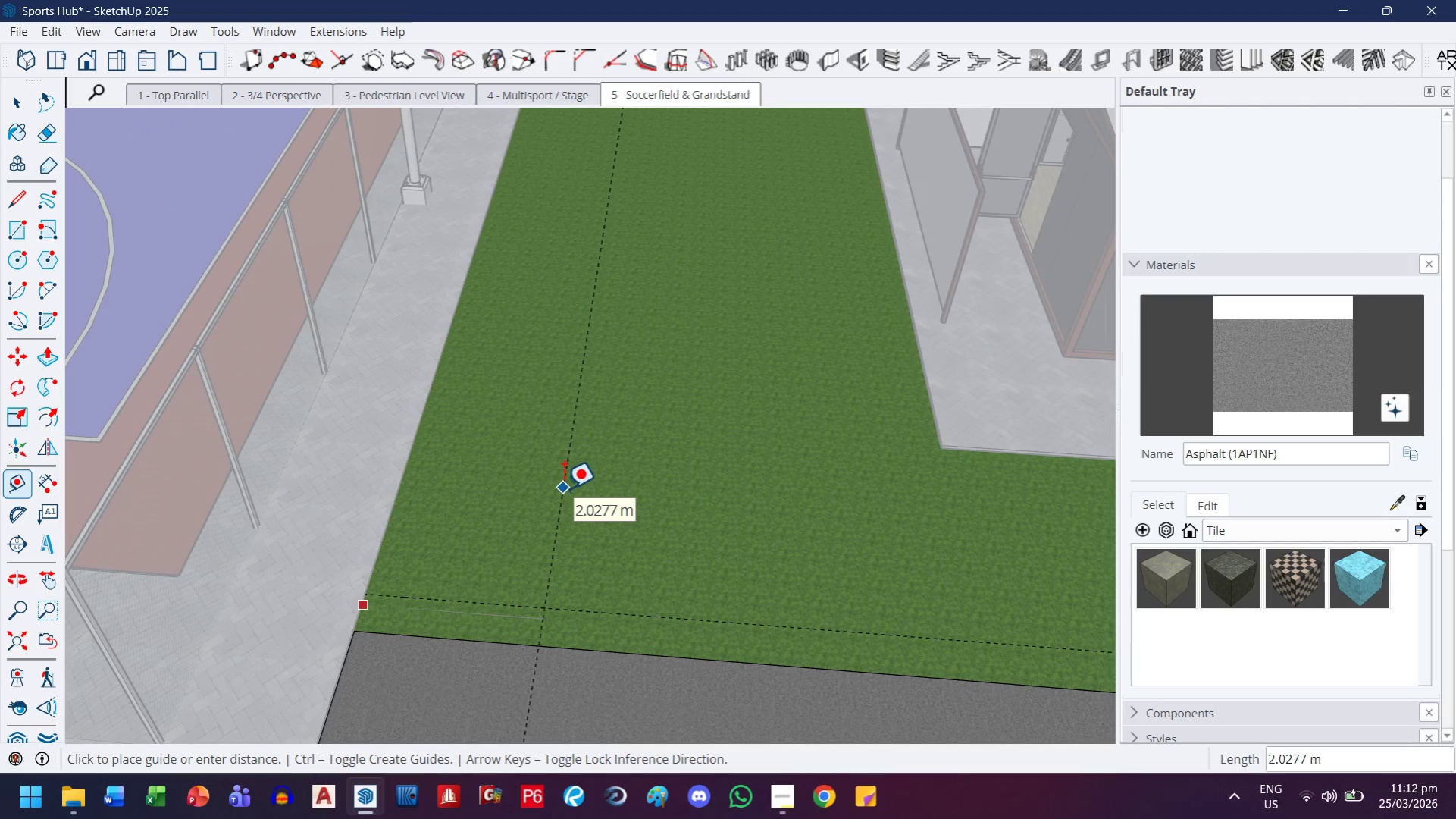 
key(H)
 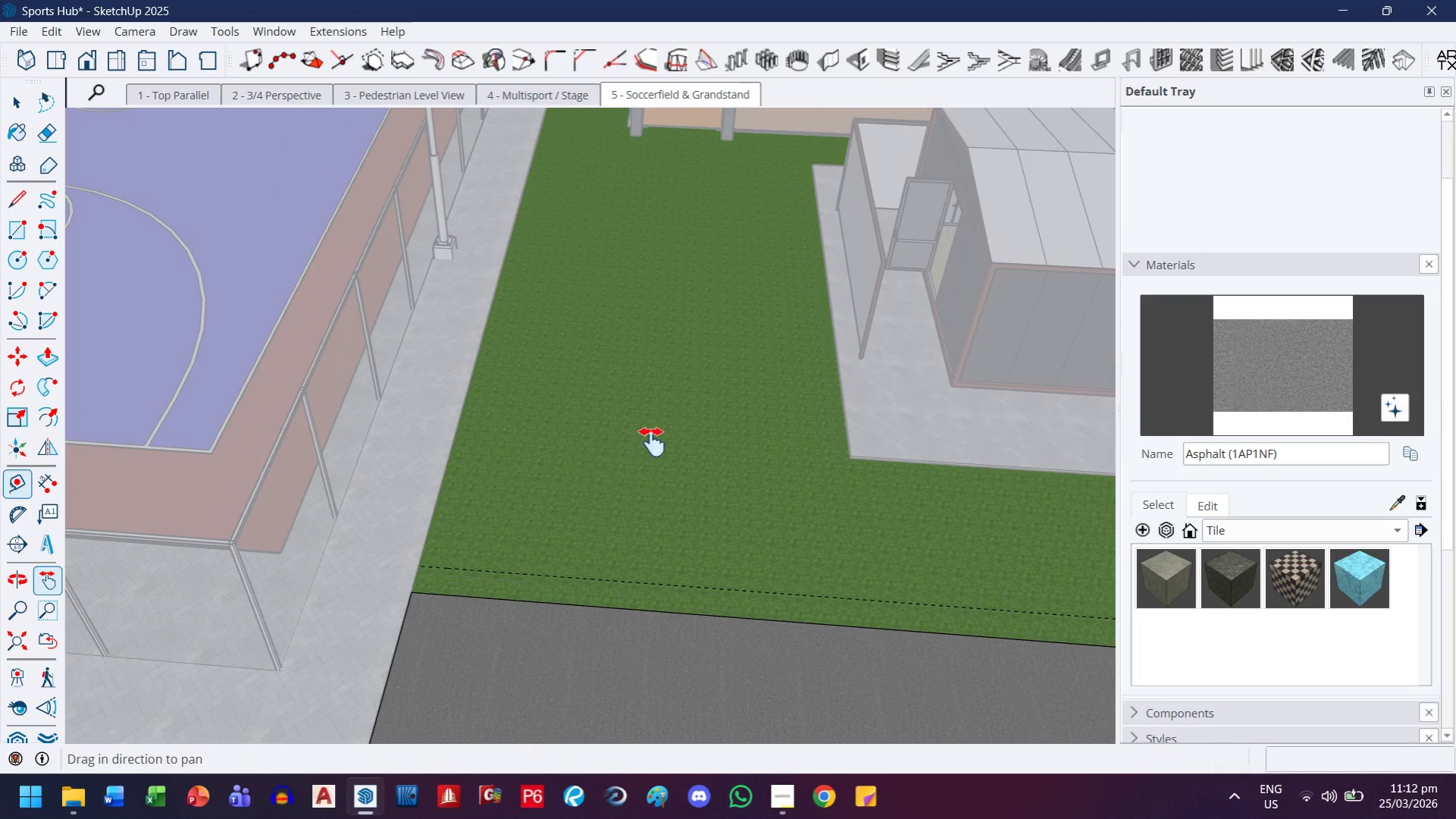 
left_click_drag(start_coordinate=[648, 444], to_coordinate=[581, 705])
 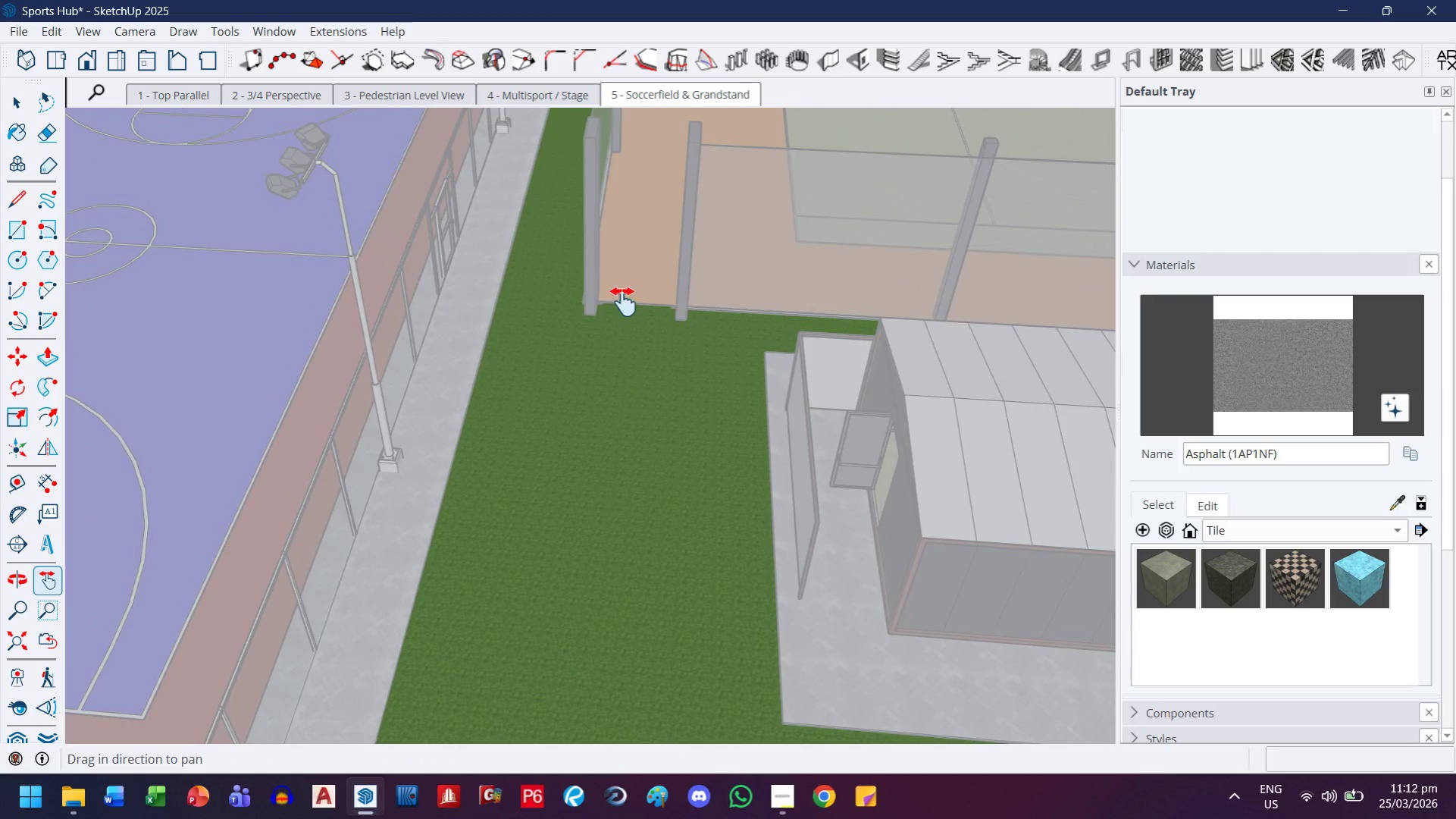 
scroll: coordinate [563, 488], scroll_direction: down, amount: 3.0
 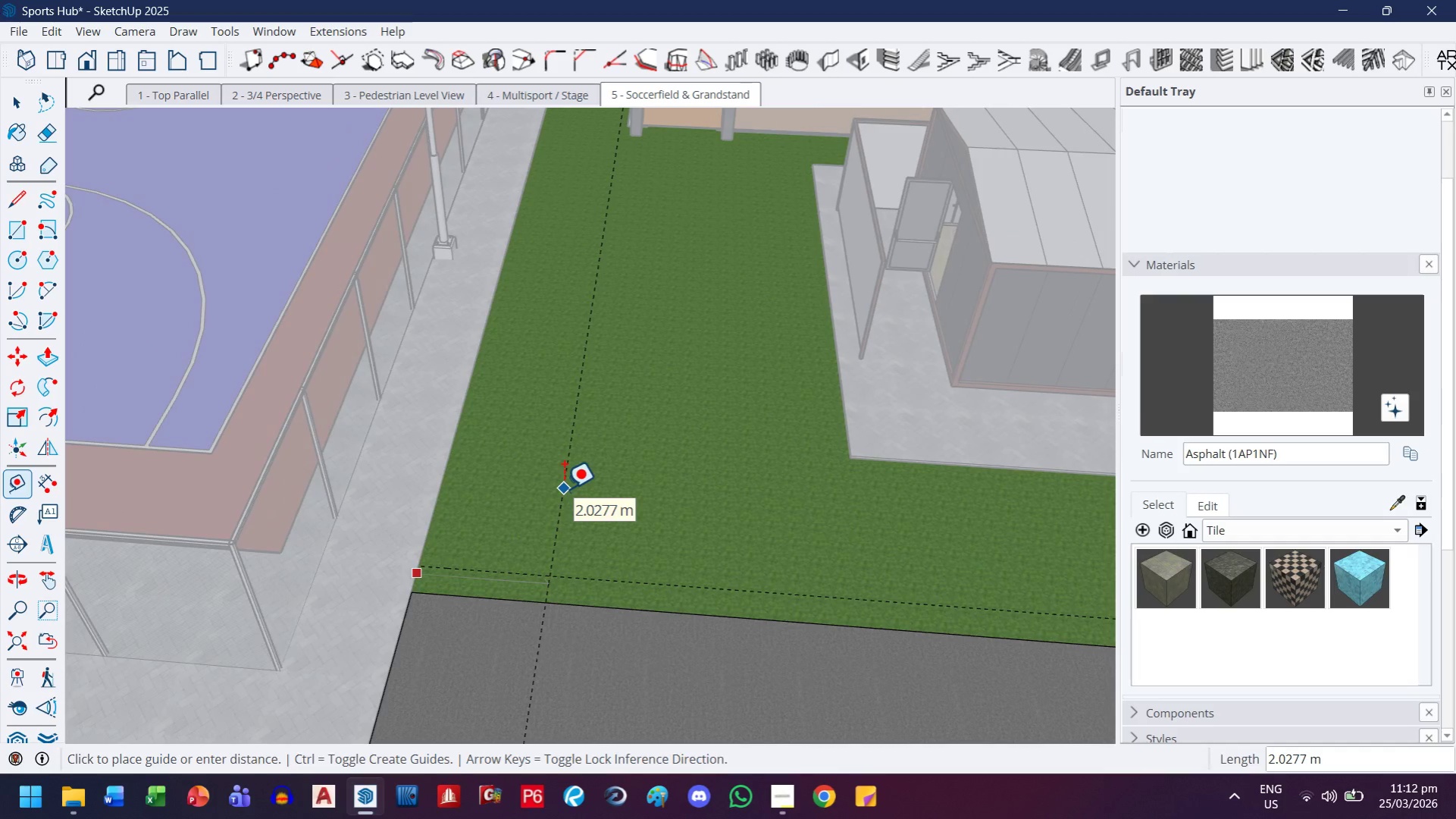 
key(Escape)
 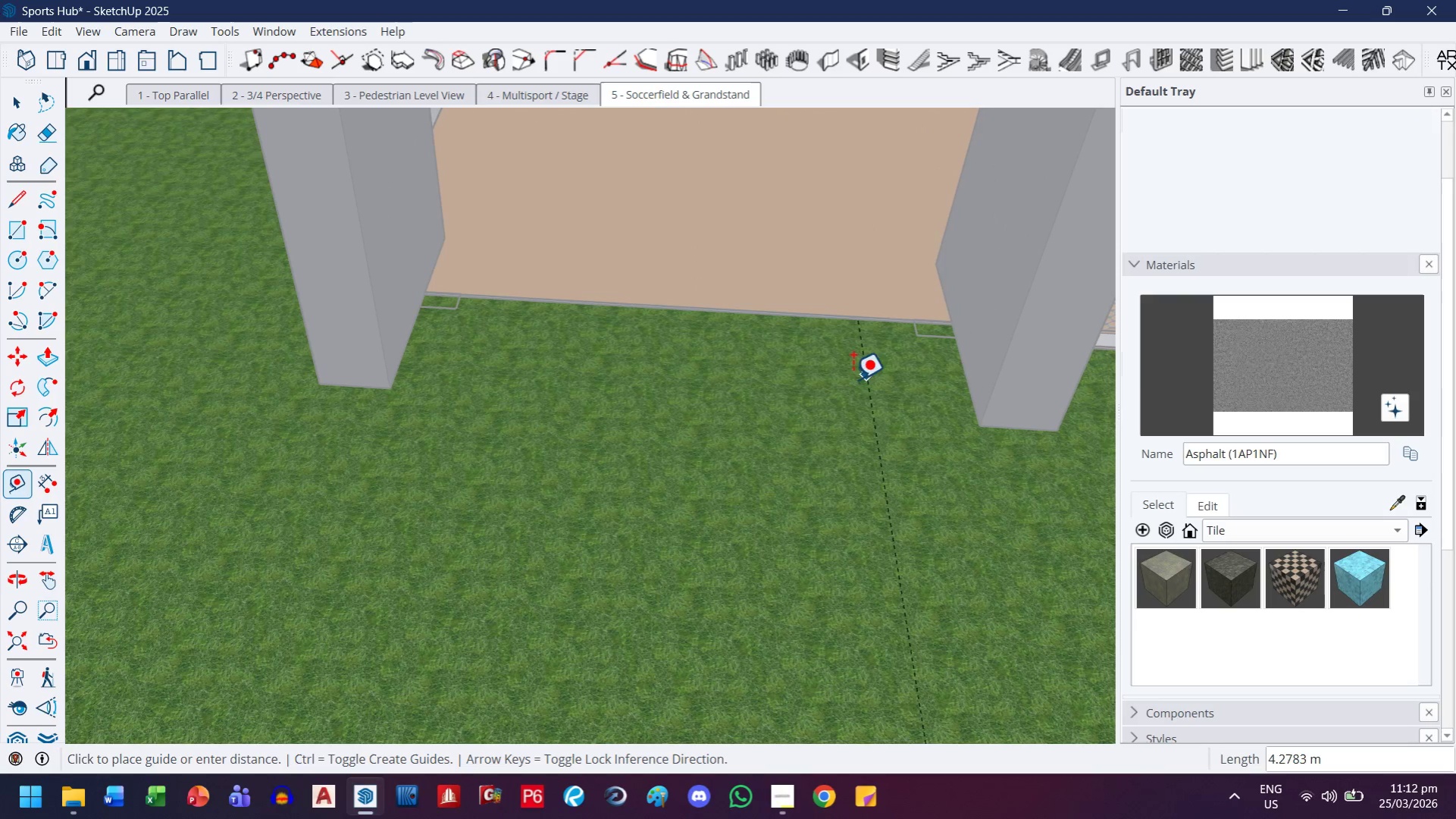 
scroll: coordinate [656, 318], scroll_direction: up, amount: 18.0
 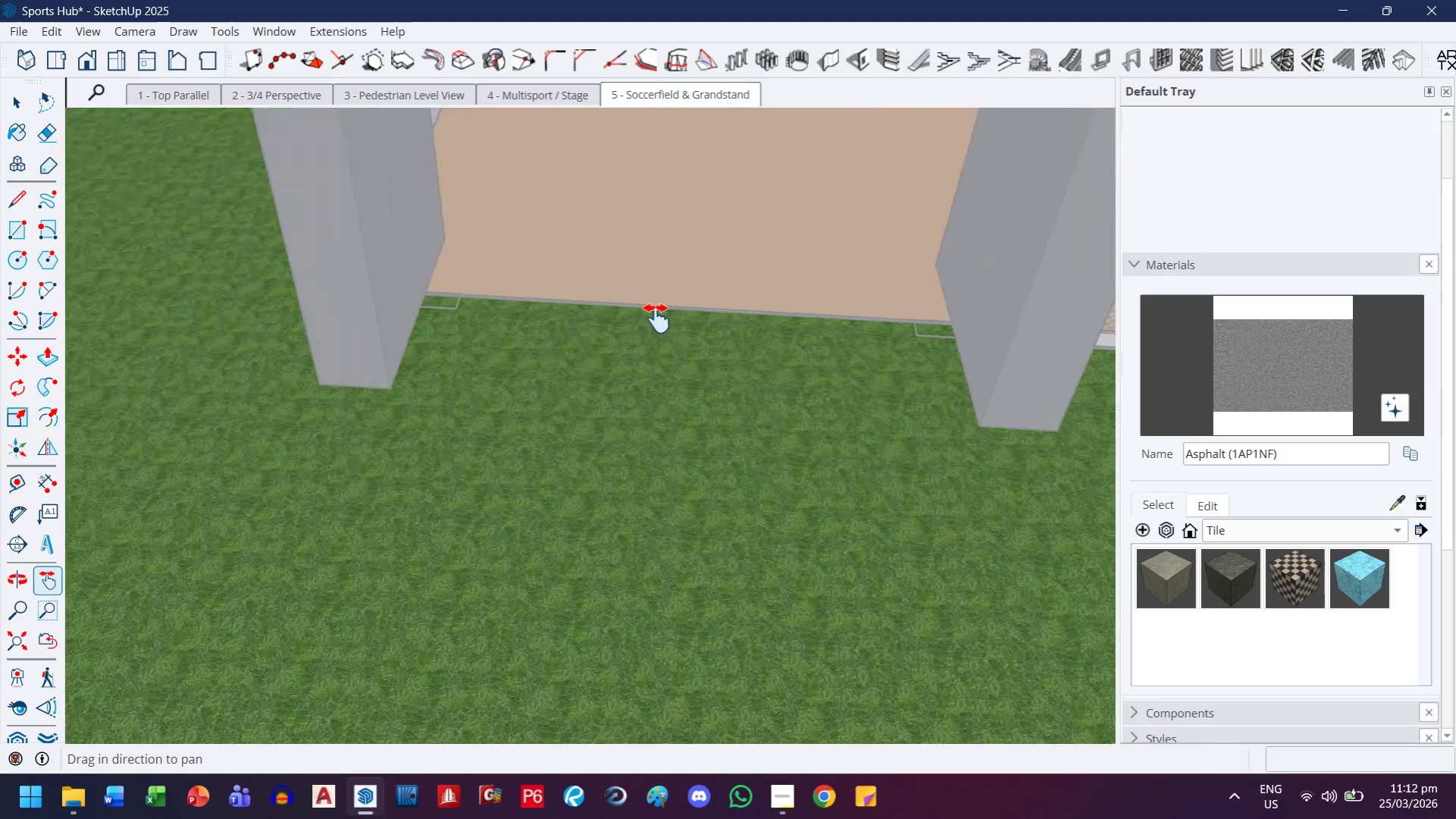 
key(ArrowLeft)
 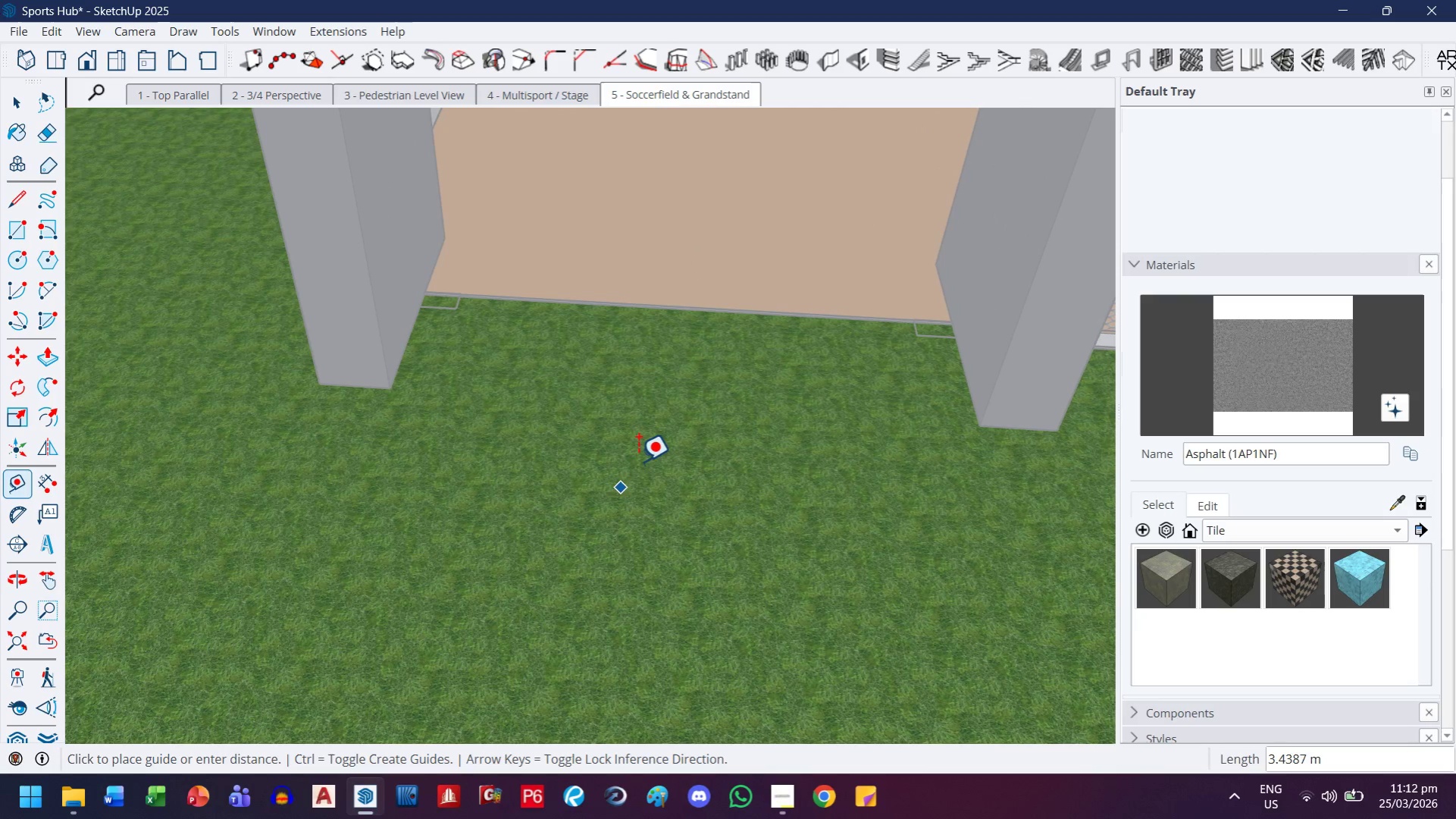 
key(ArrowRight)
 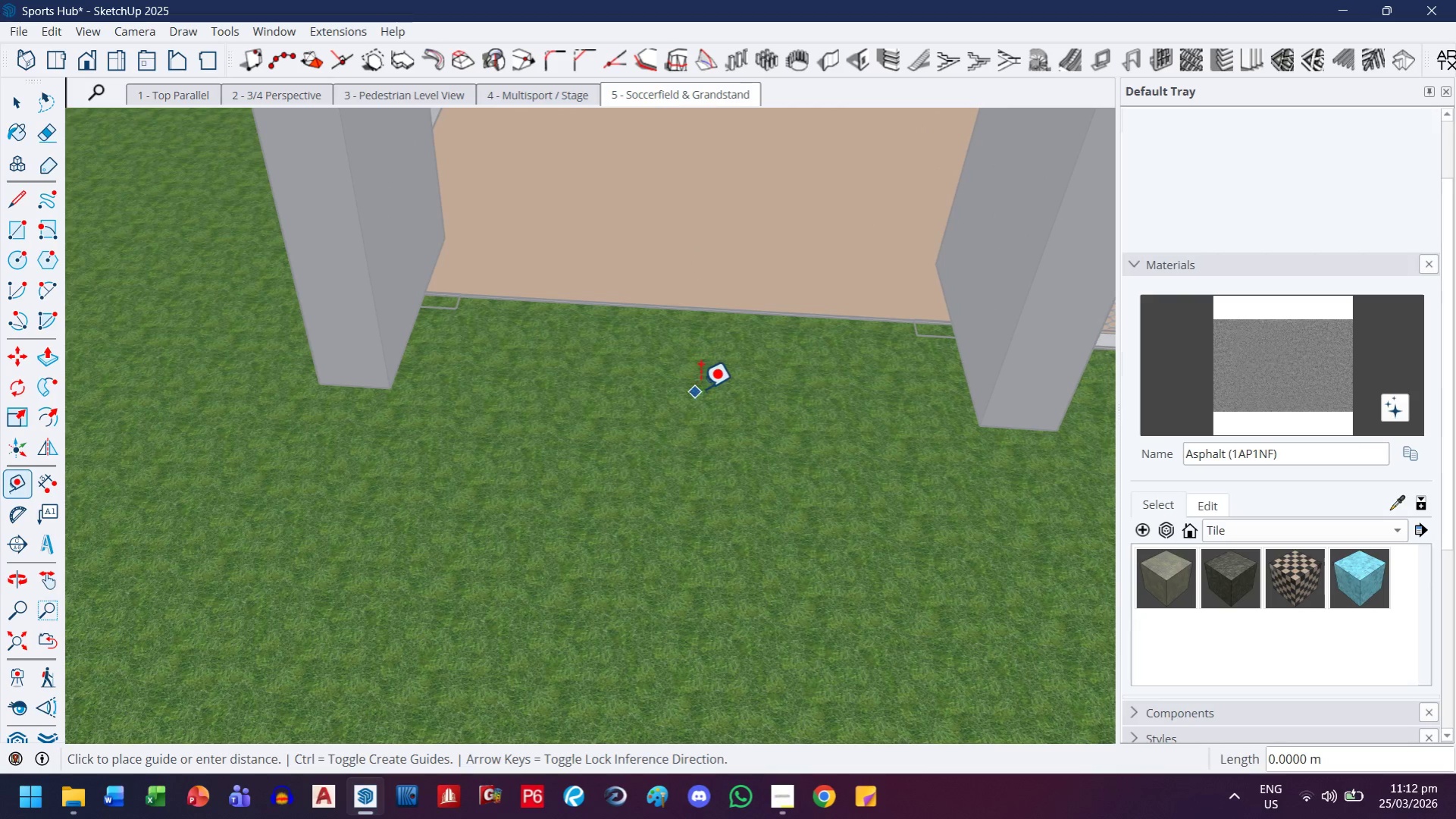 
scroll: coordinate [693, 401], scroll_direction: down, amount: 19.0
 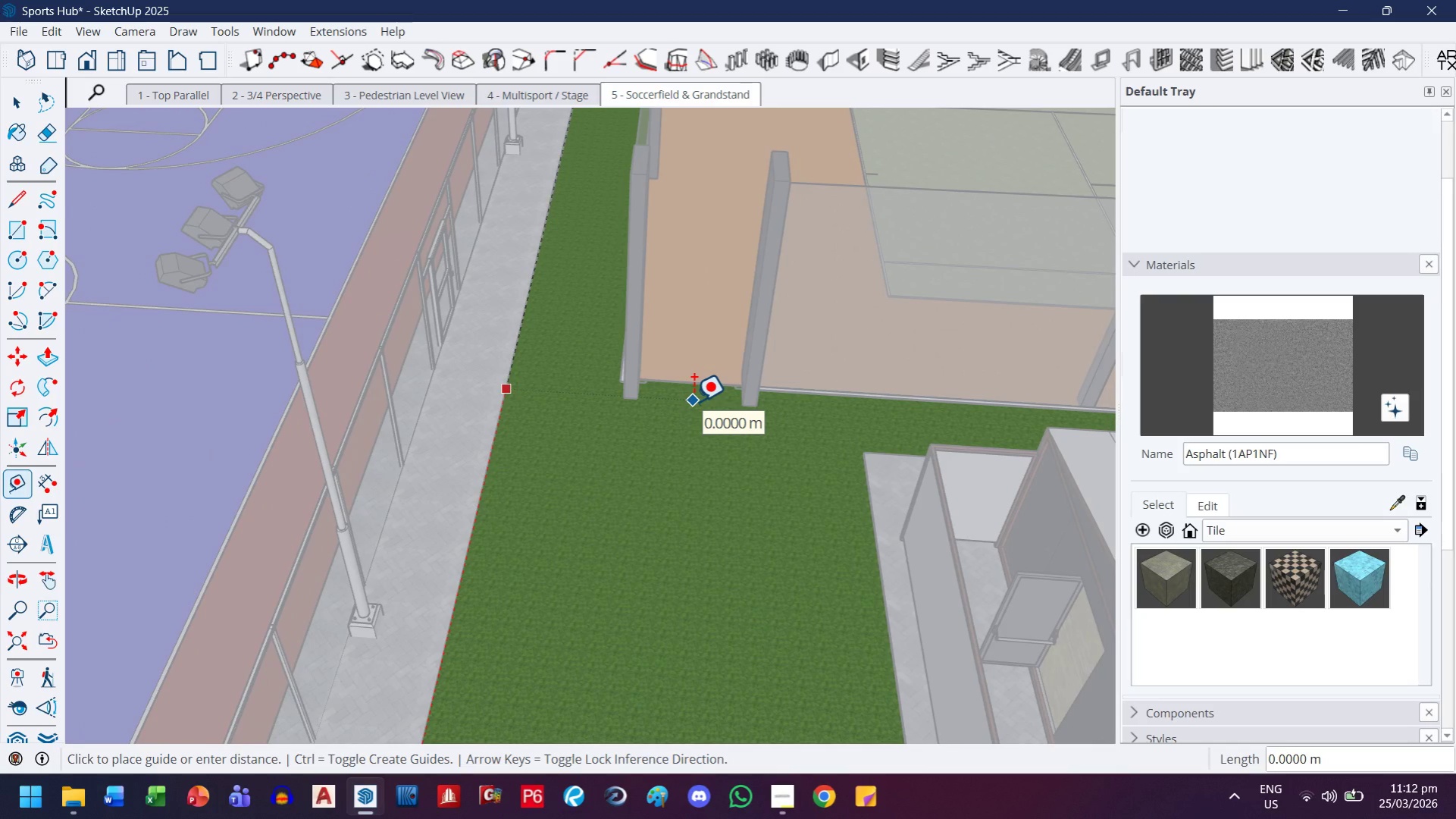 
key(ArrowLeft)
 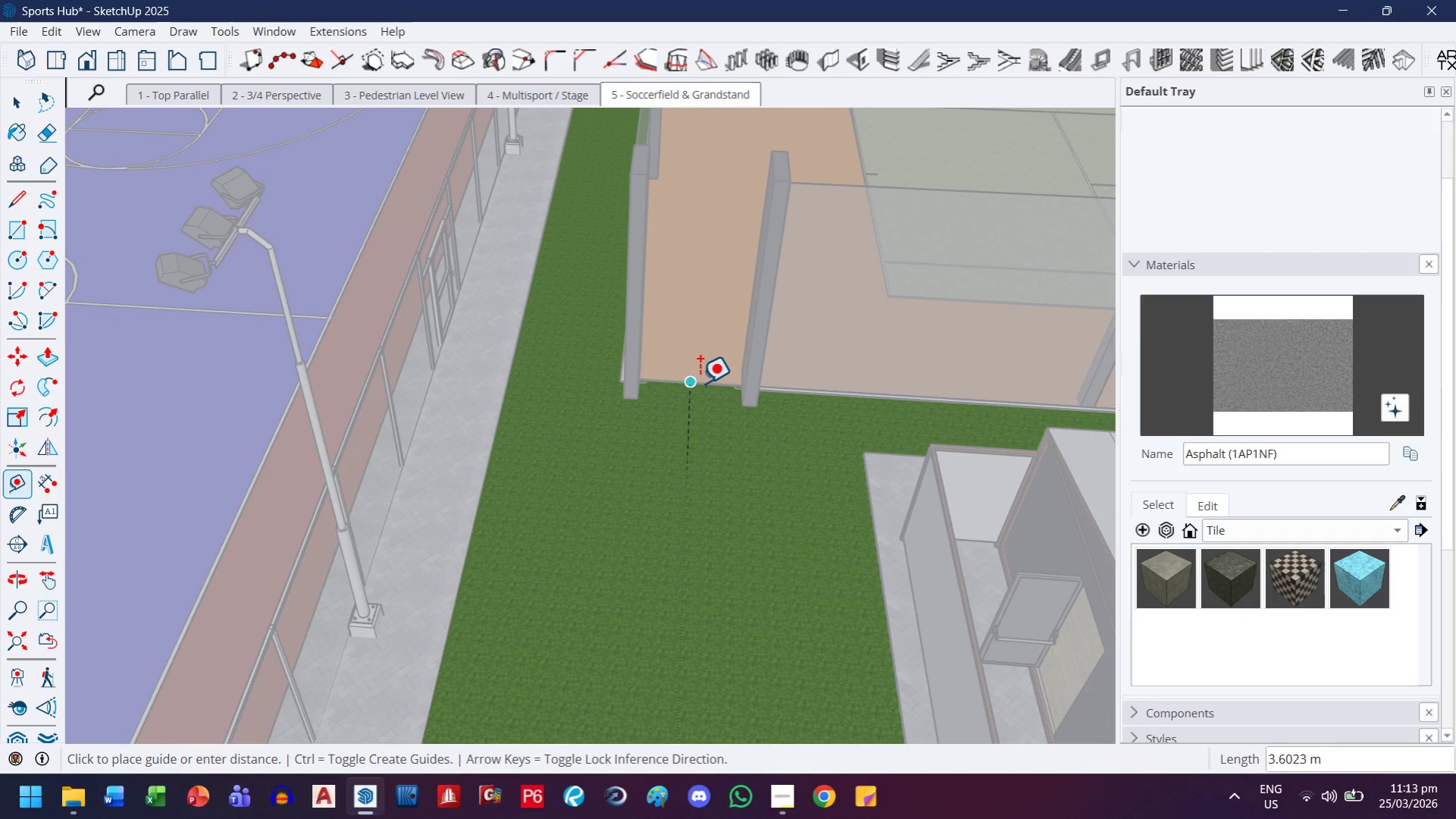 
key(Escape)
 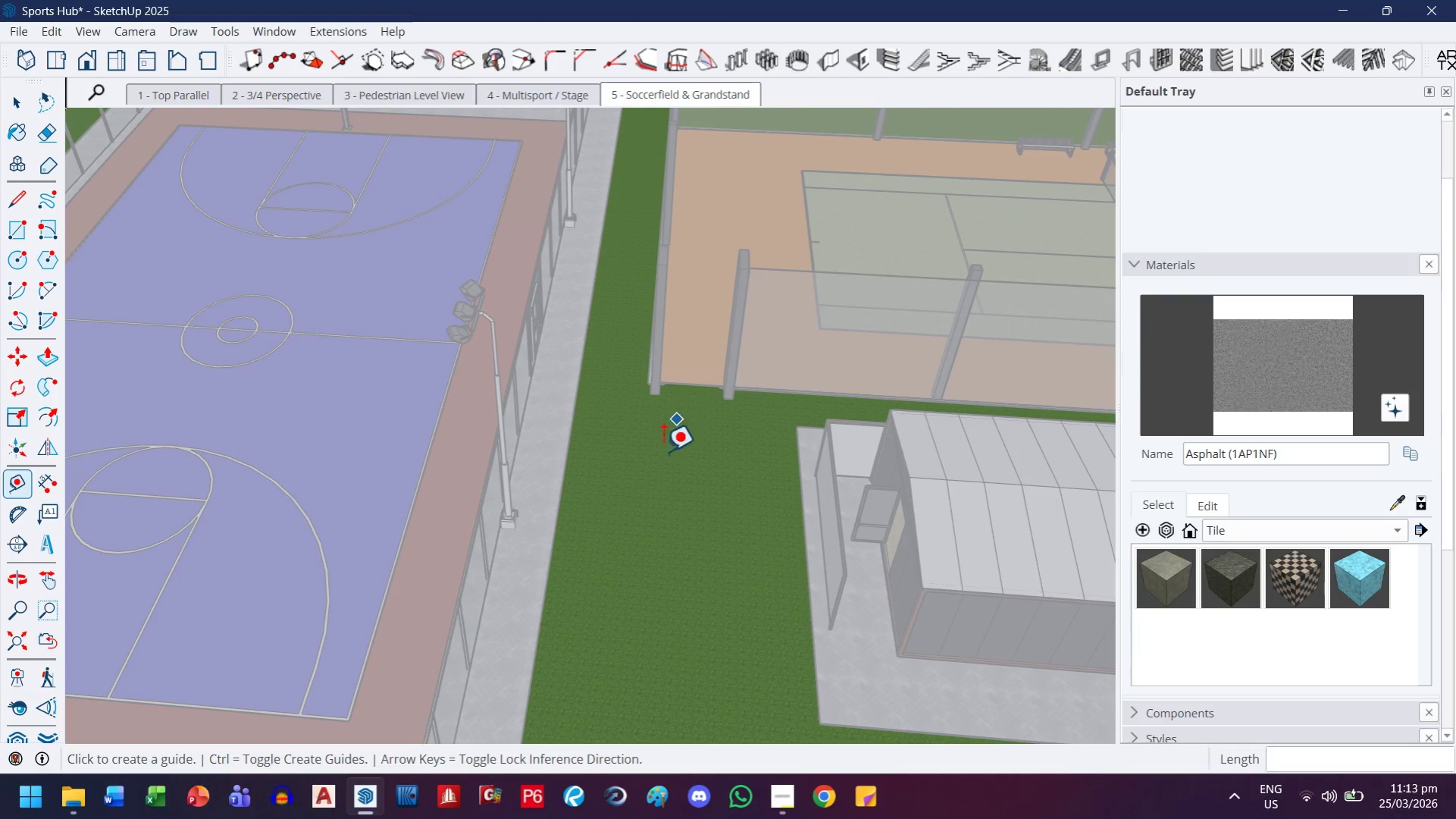 
scroll: coordinate [690, 388], scroll_direction: down, amount: 5.0
 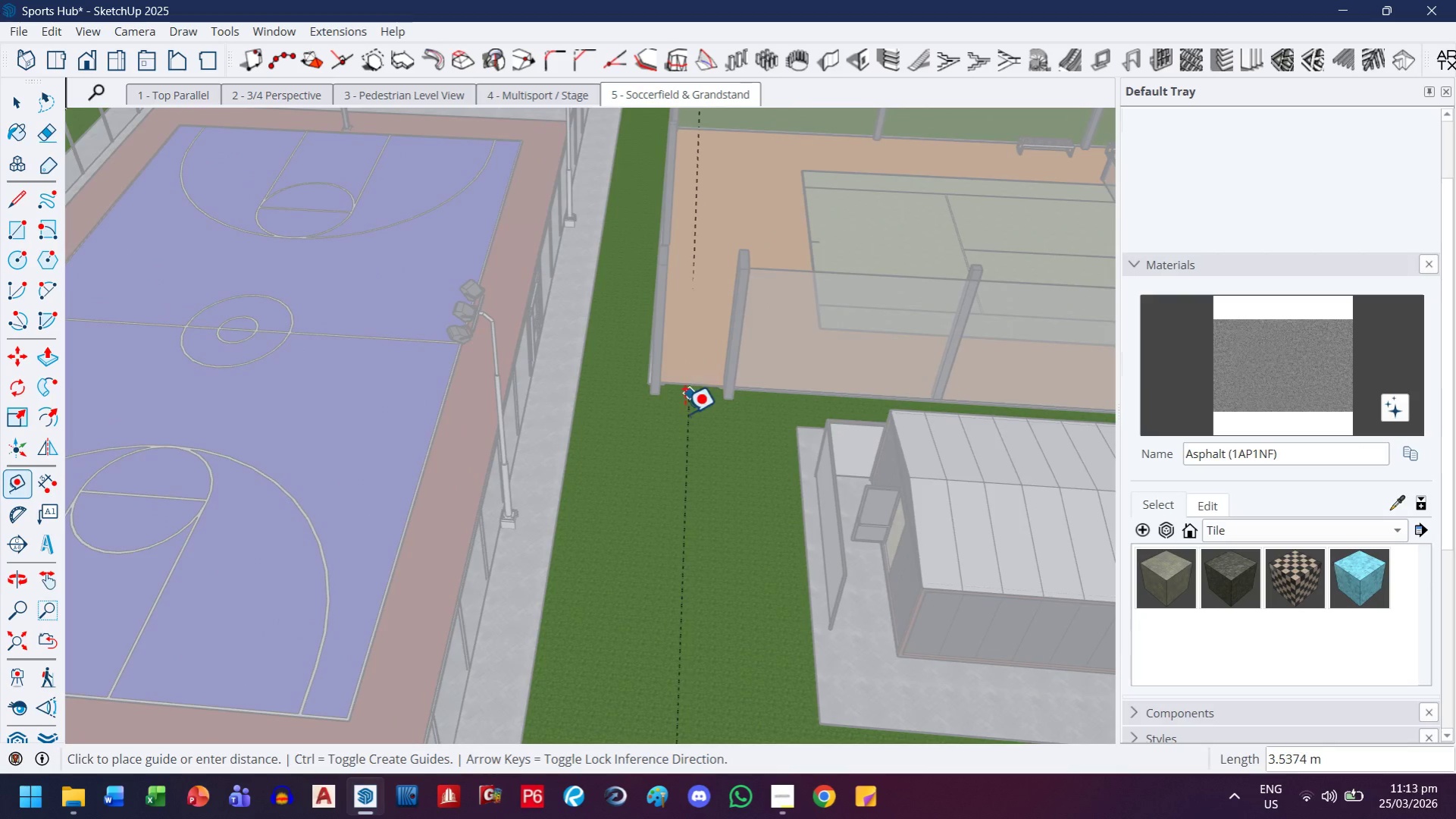 
scroll: coordinate [938, 485], scroll_direction: up, amount: 27.0
 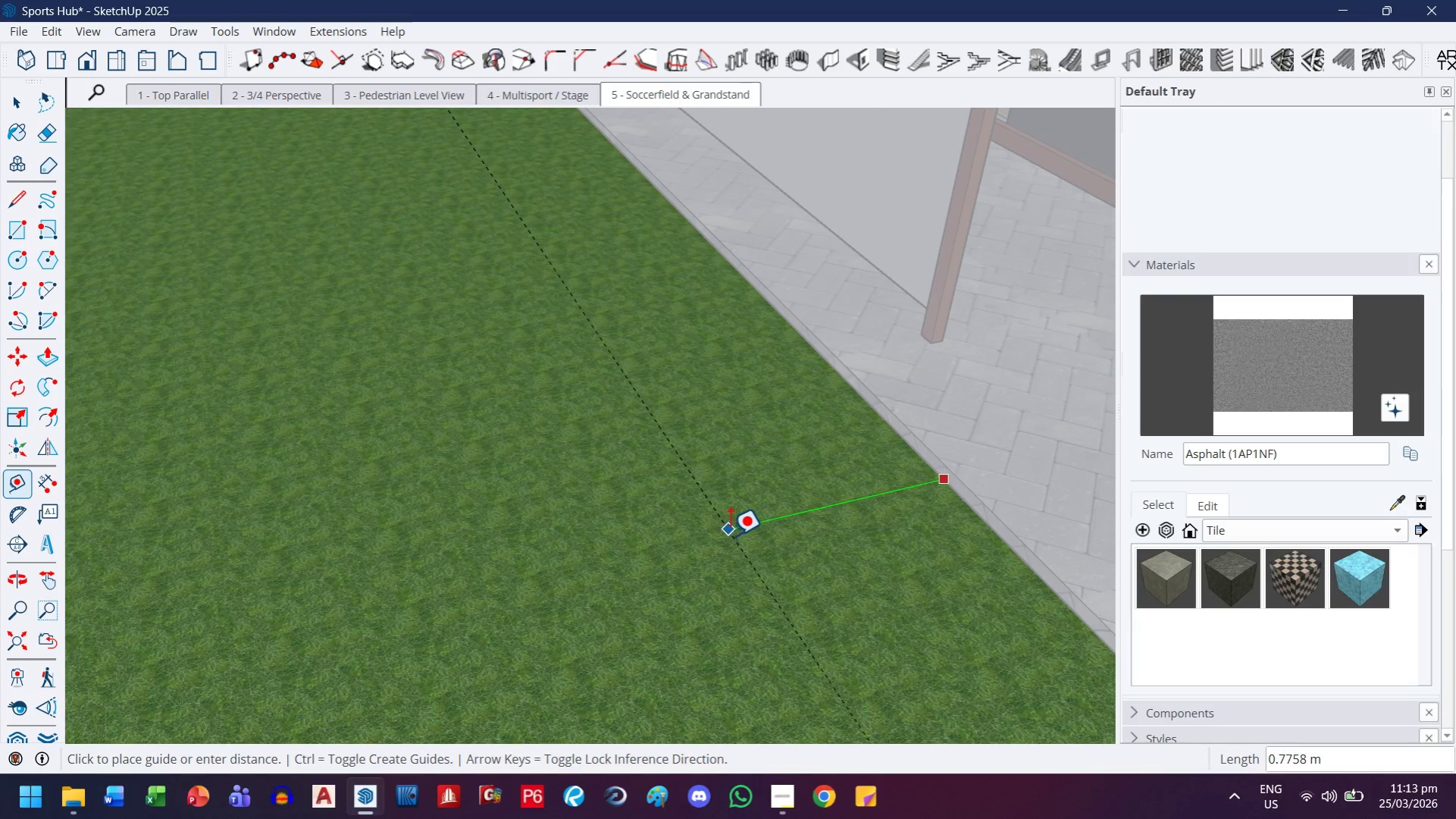 
key(ArrowLeft)
 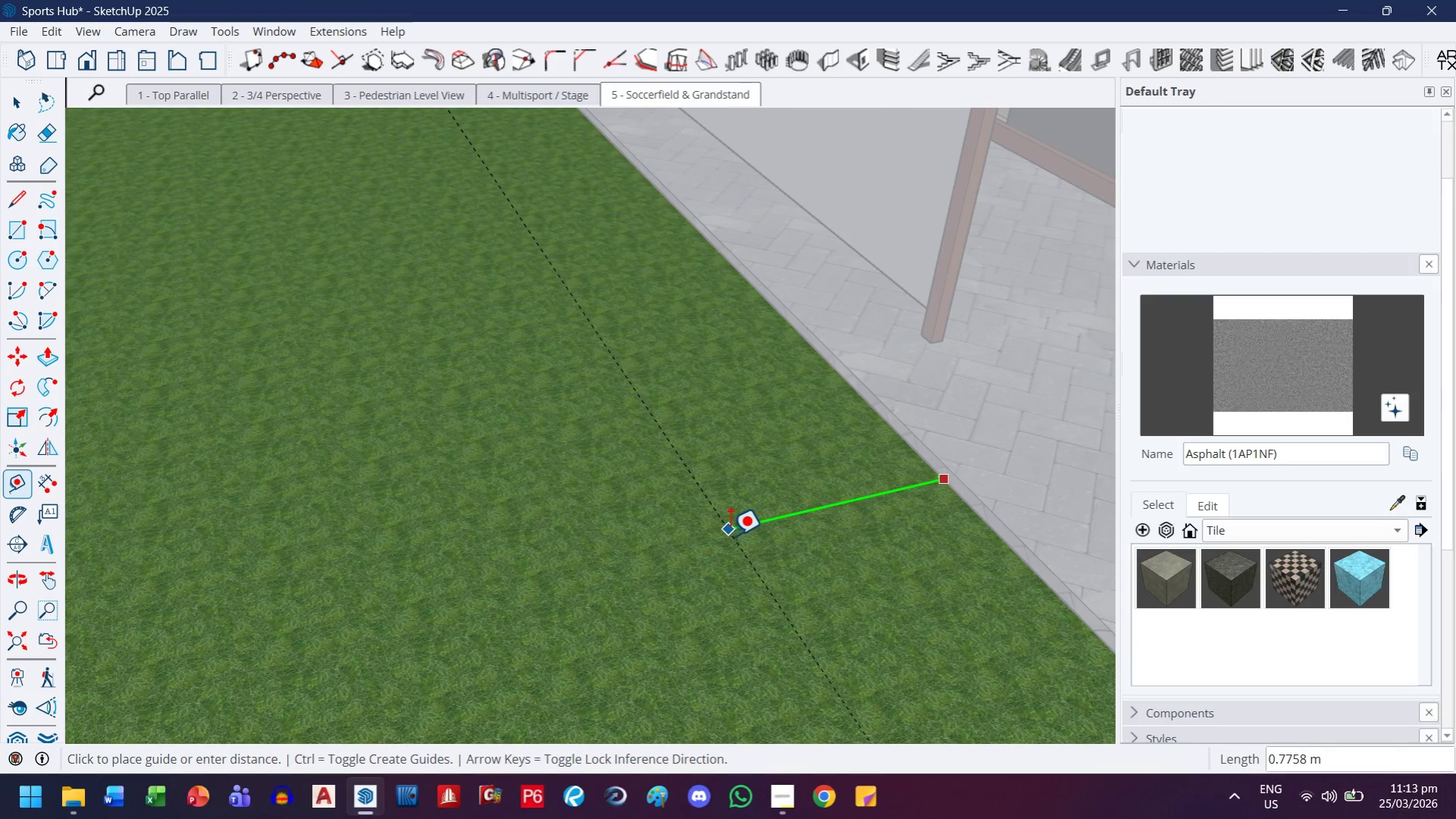 
key(H)
 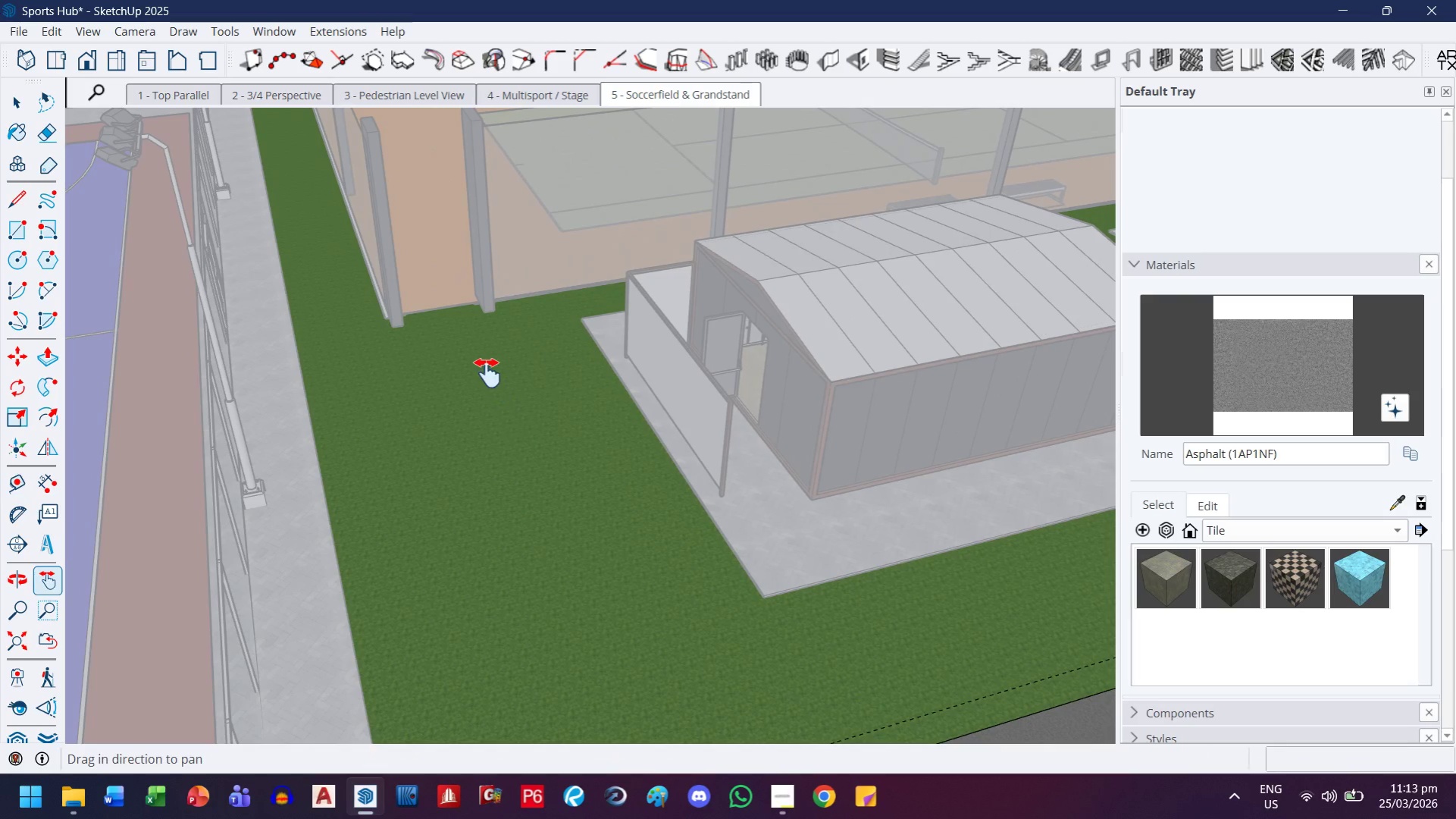 
scroll: coordinate [649, 529], scroll_direction: down, amount: 23.0
 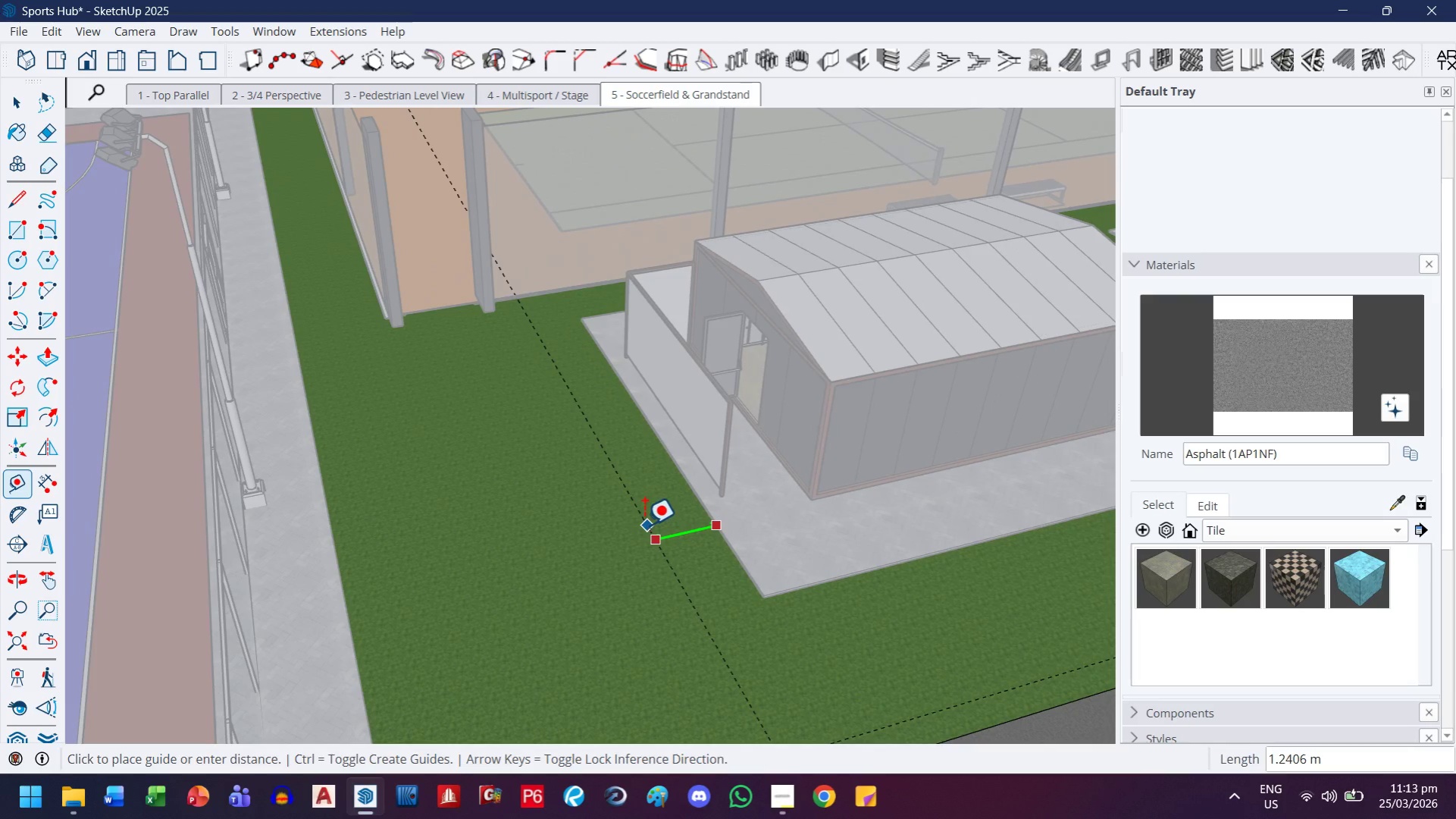 
key(Escape)
 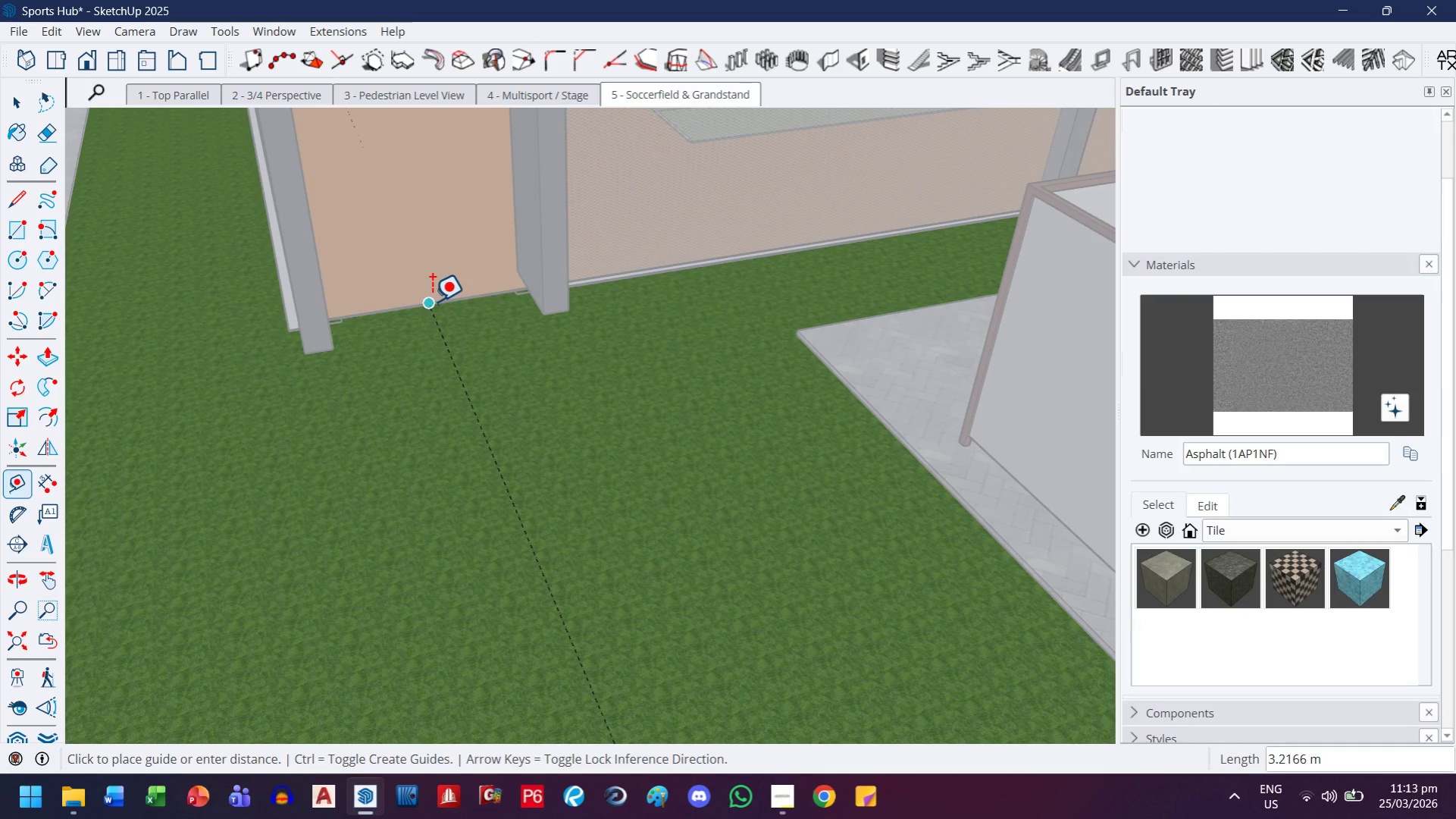 
scroll: coordinate [437, 299], scroll_direction: up, amount: 9.0
 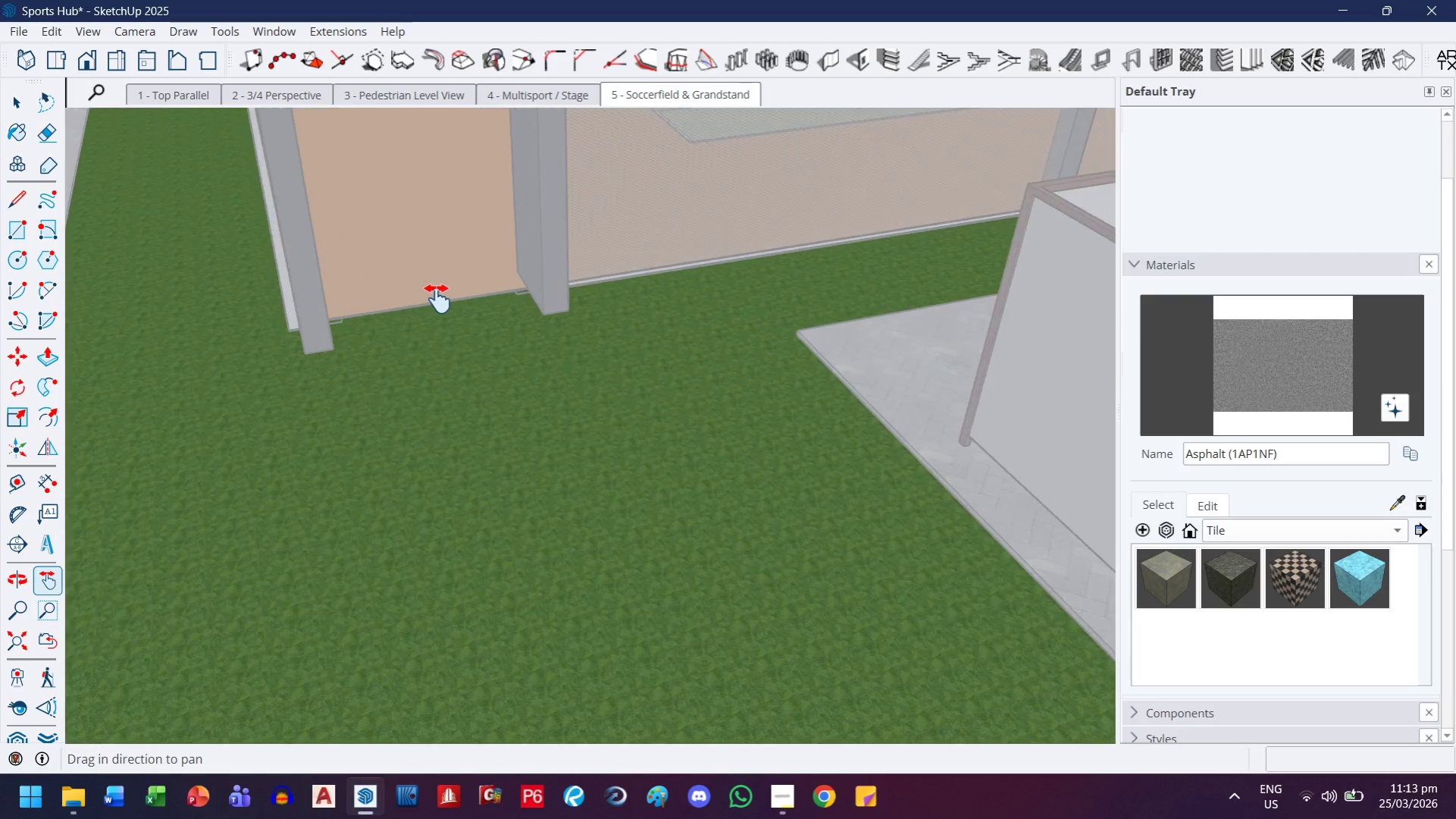 
left_click([431, 301])
 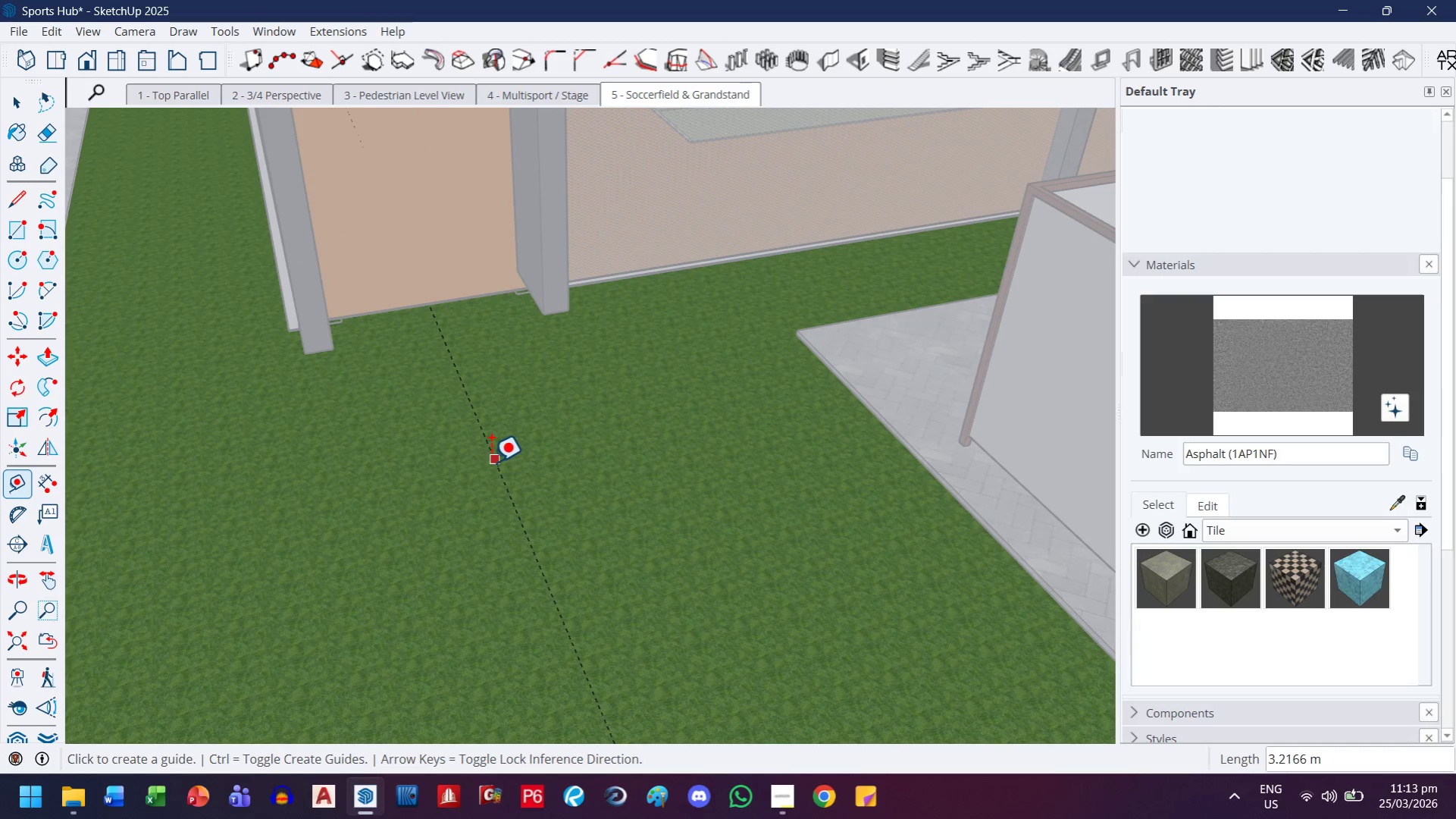 
left_click([490, 462])
 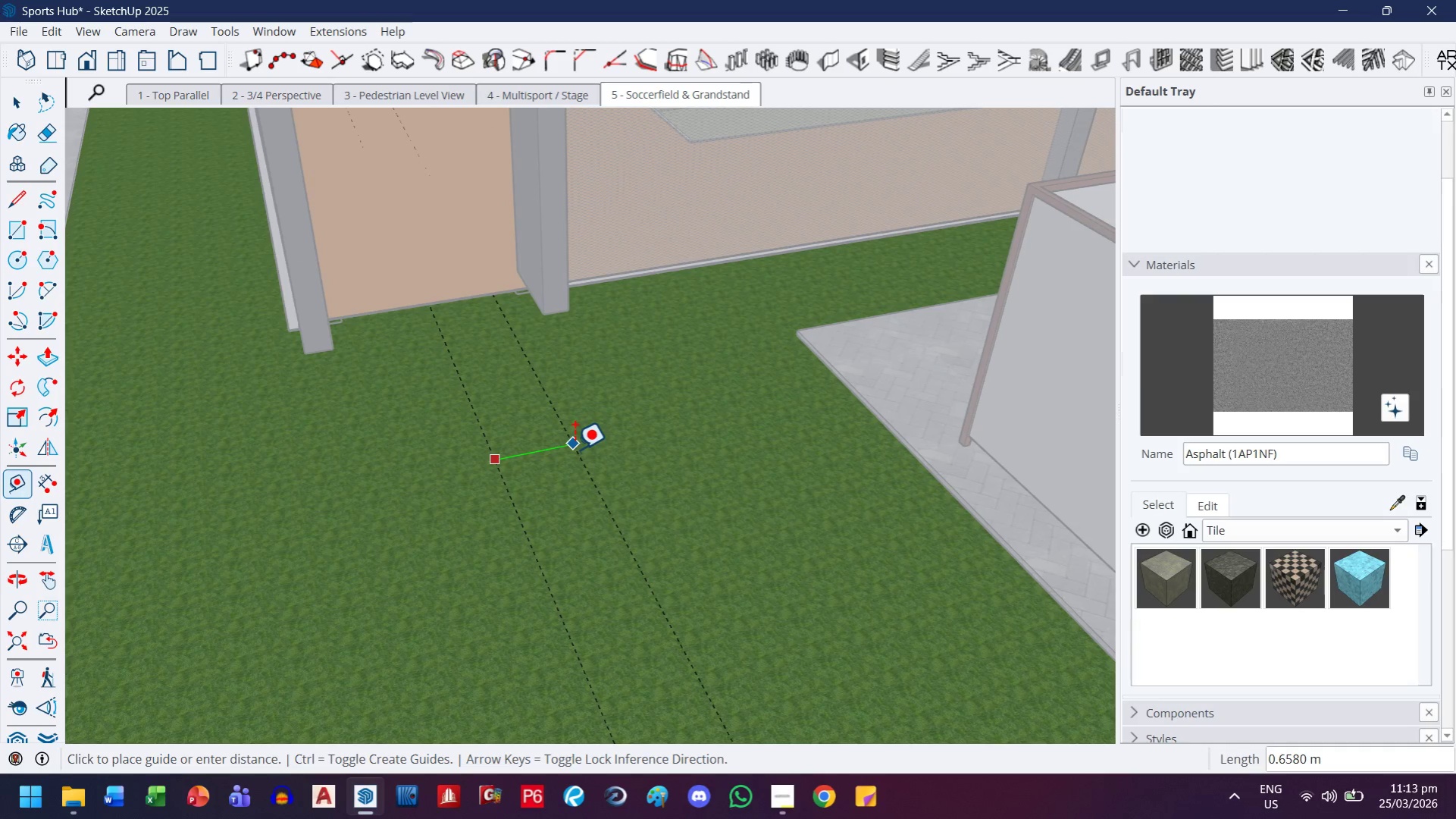 
key(ArrowLeft)
 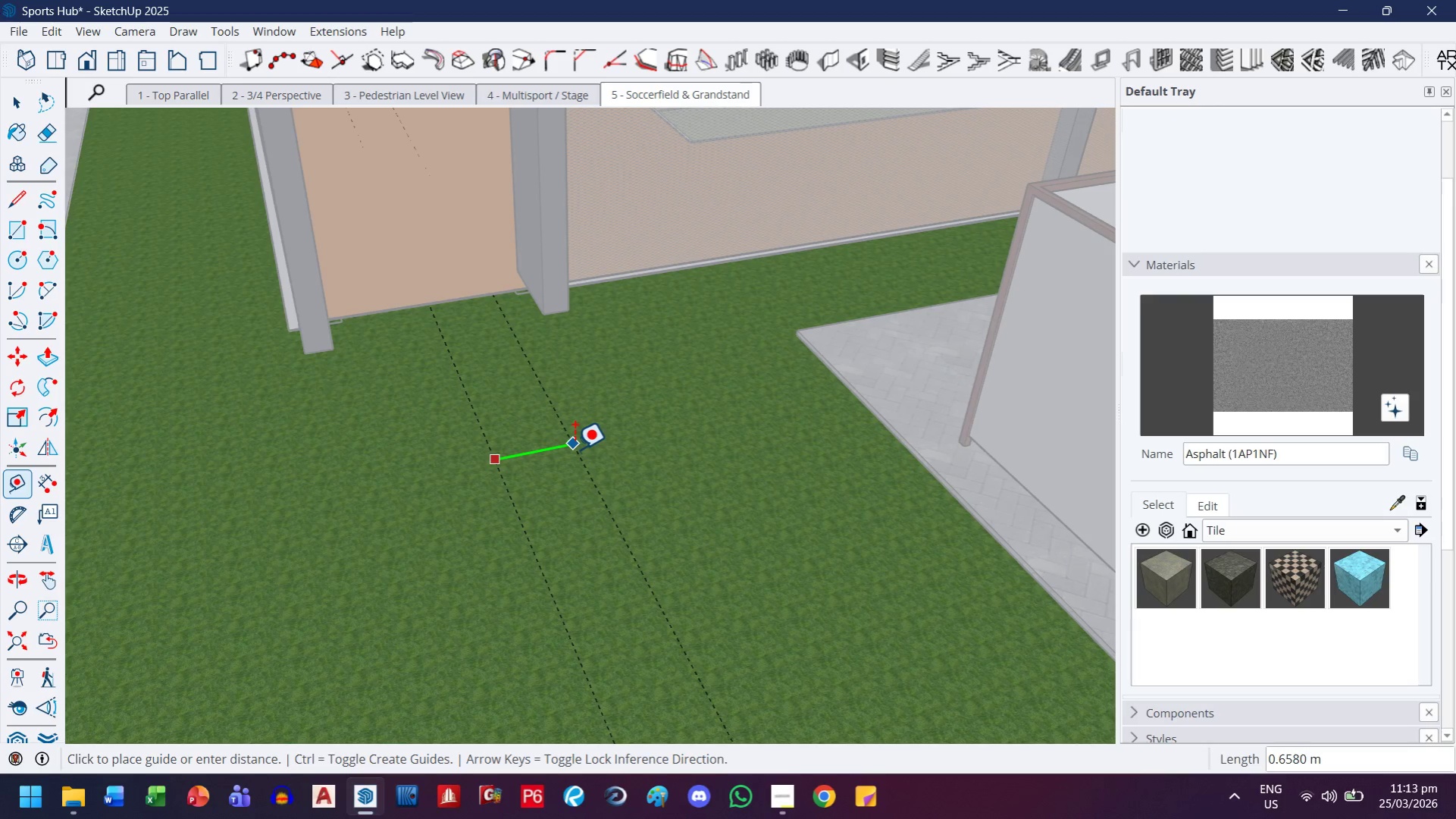 
key(1)
 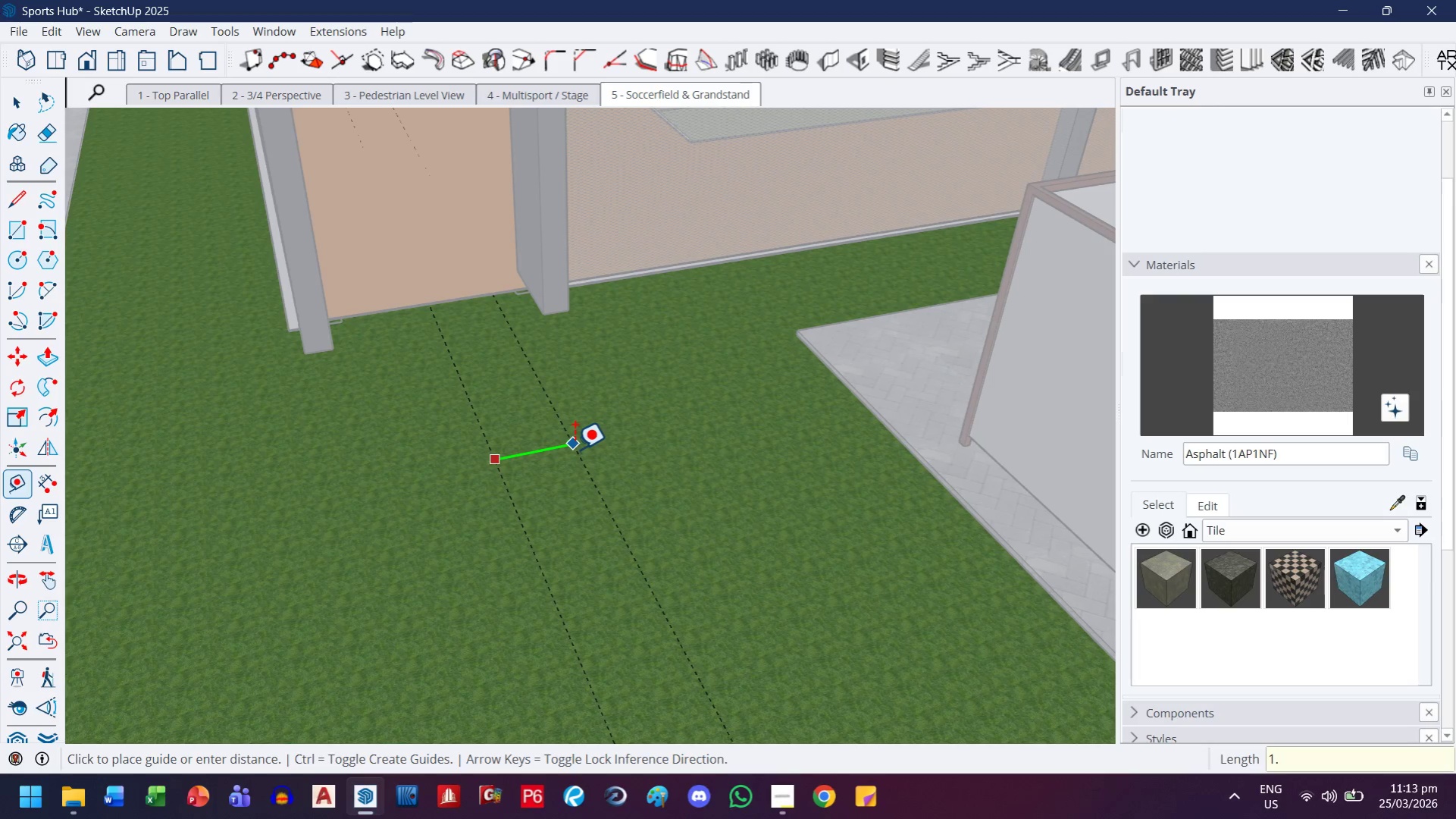 
key(Period)
 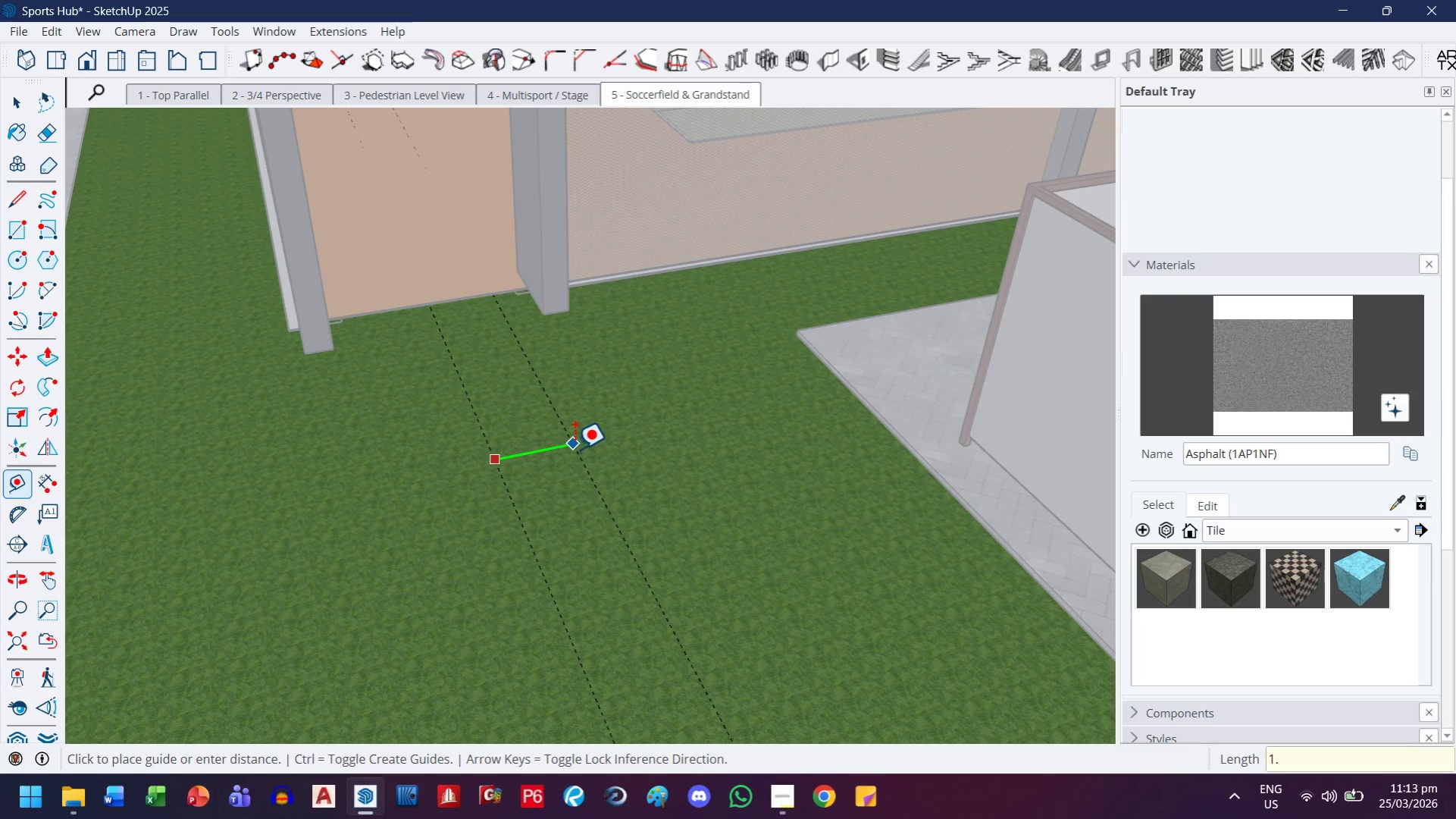 
key(5)
 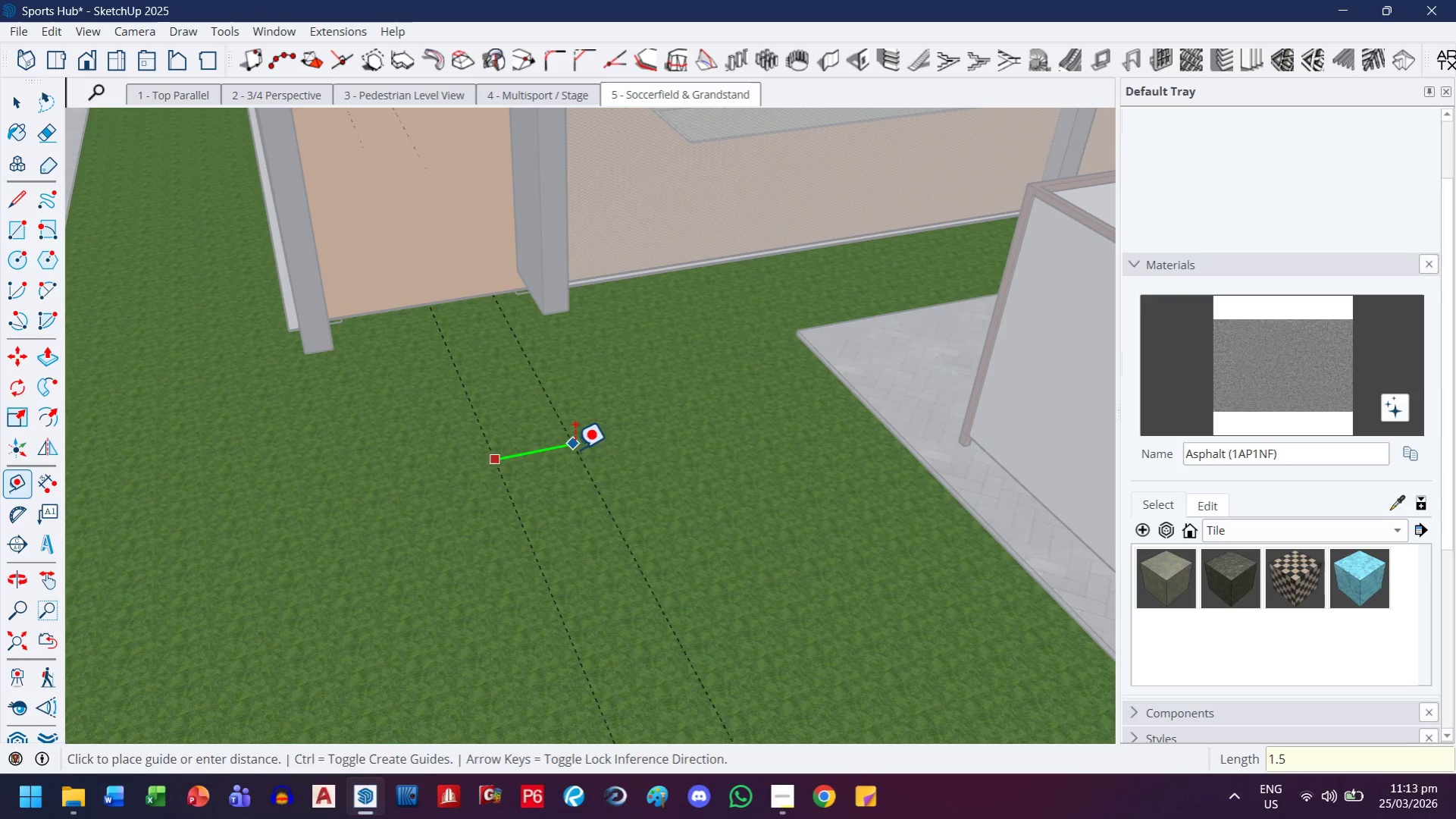 
key(Enter)
 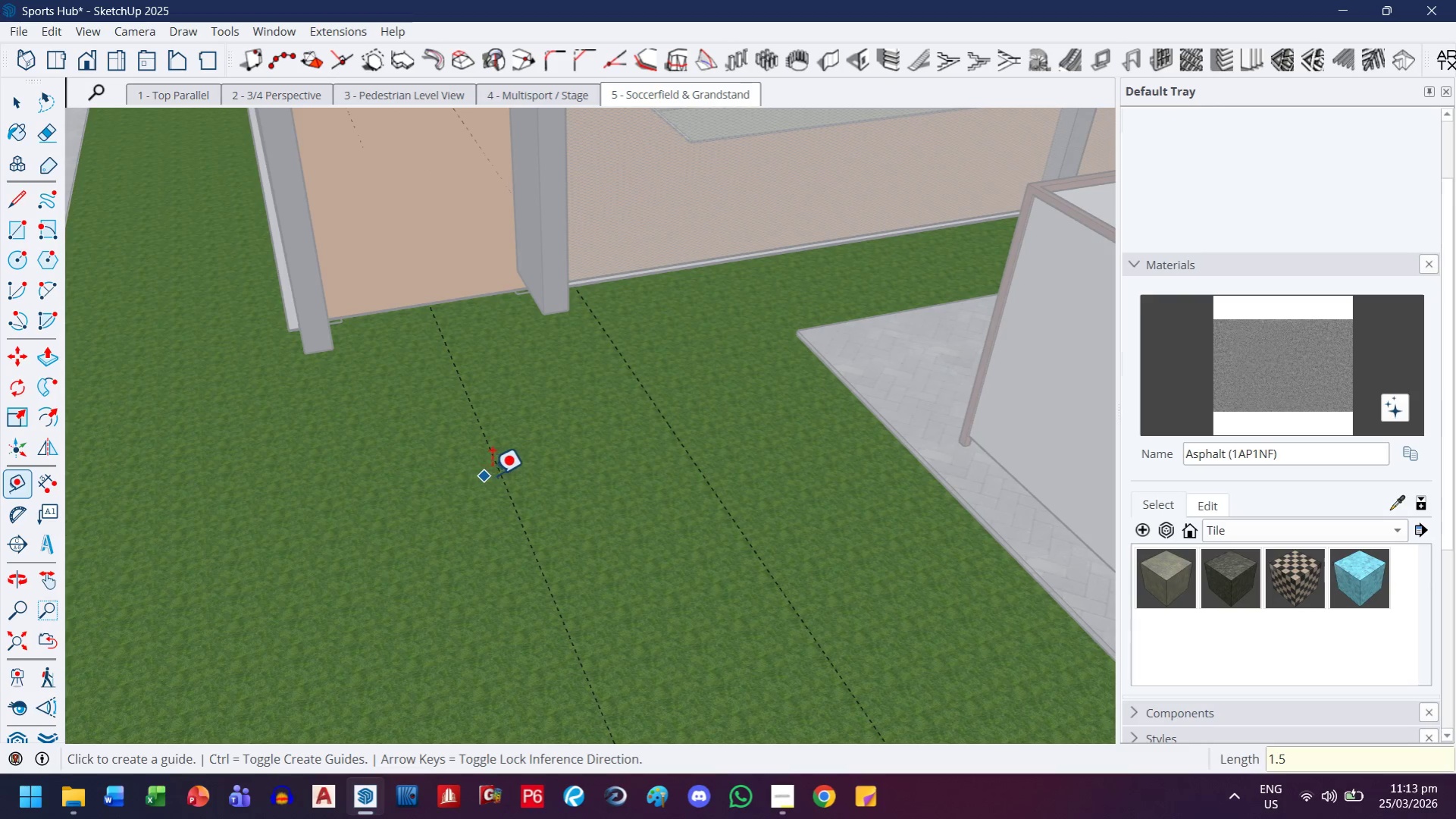 
left_click([498, 470])
 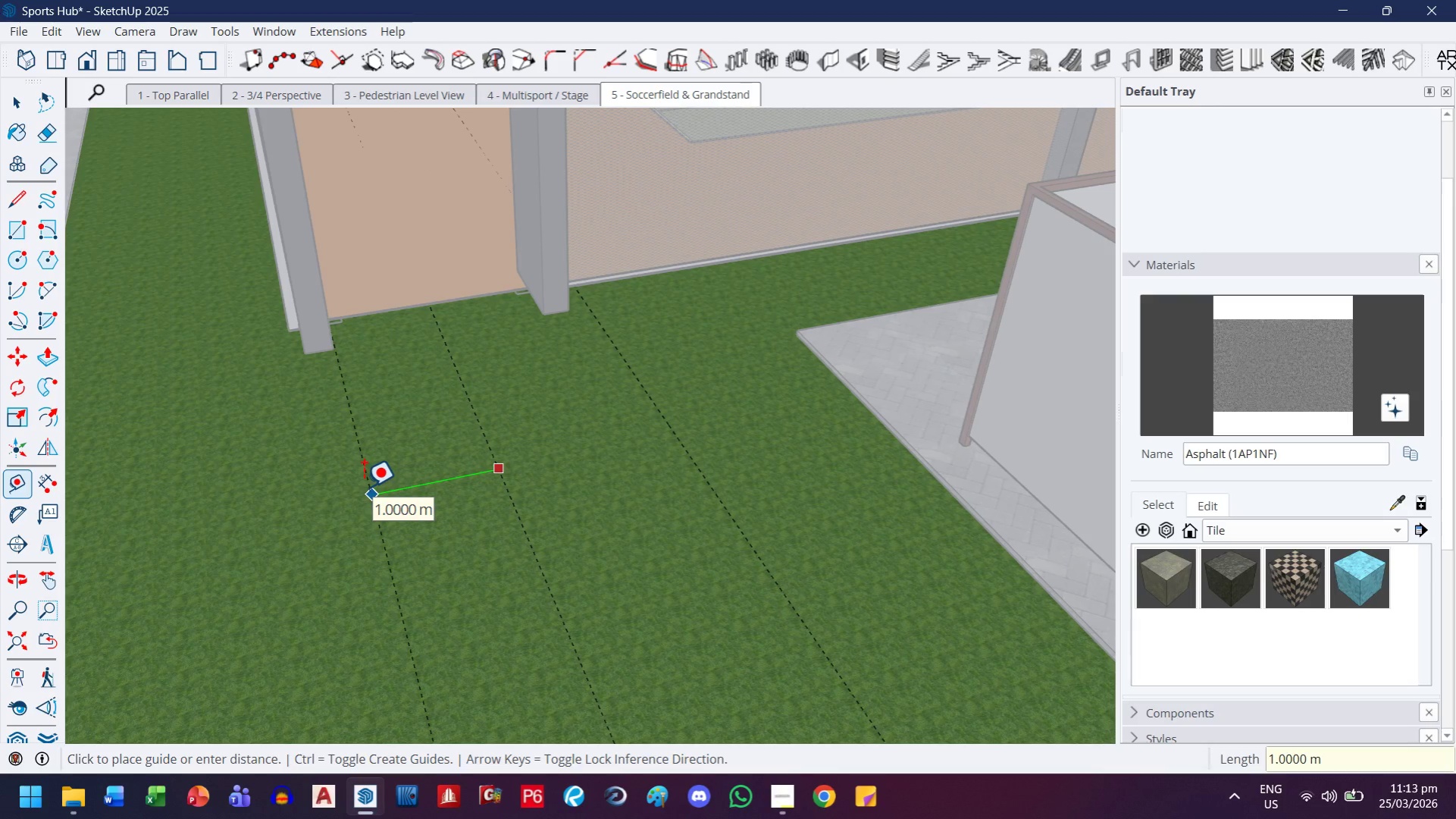 
key(1)
 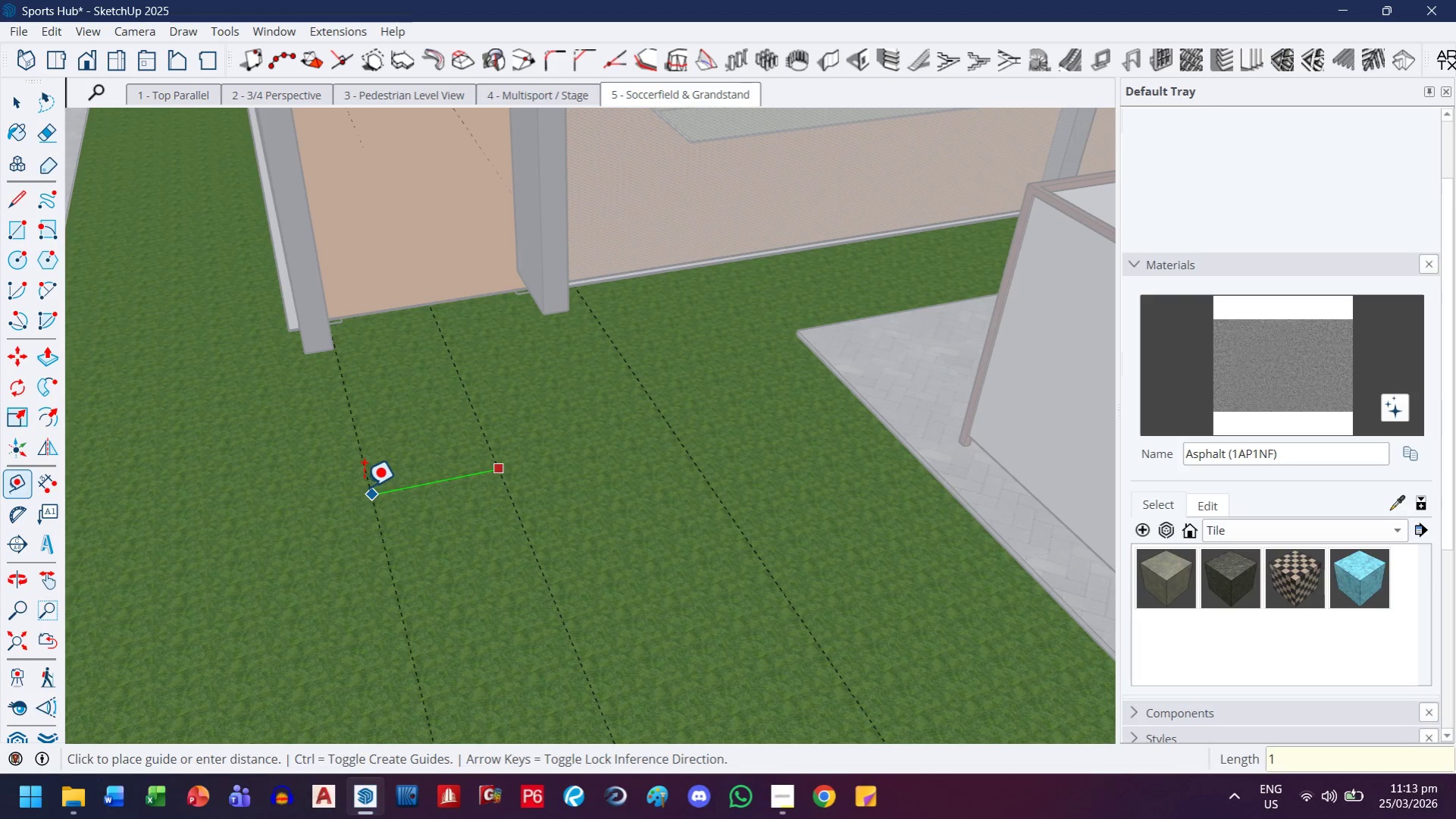 
key(Enter)
 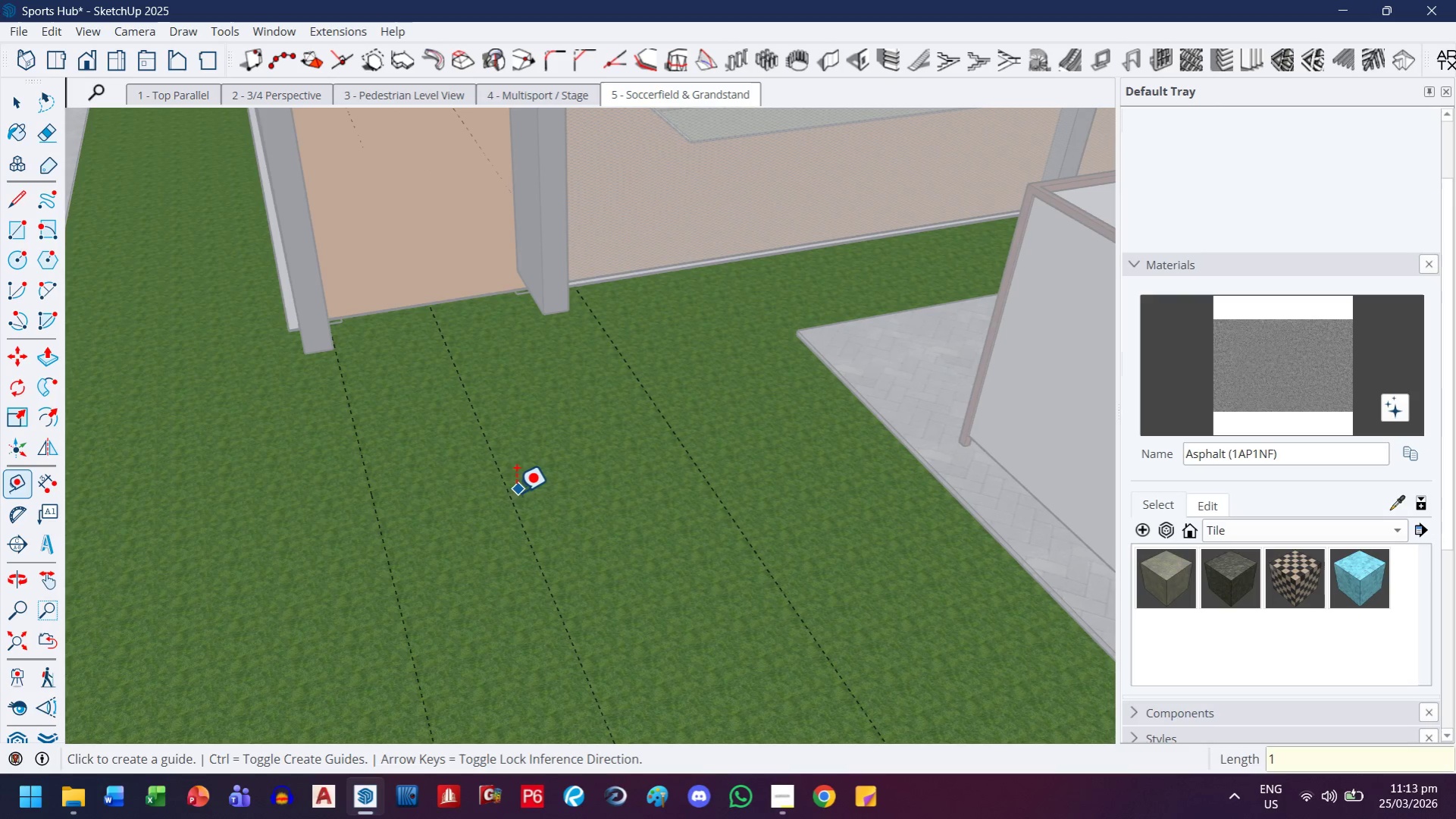 
left_click([509, 497])
 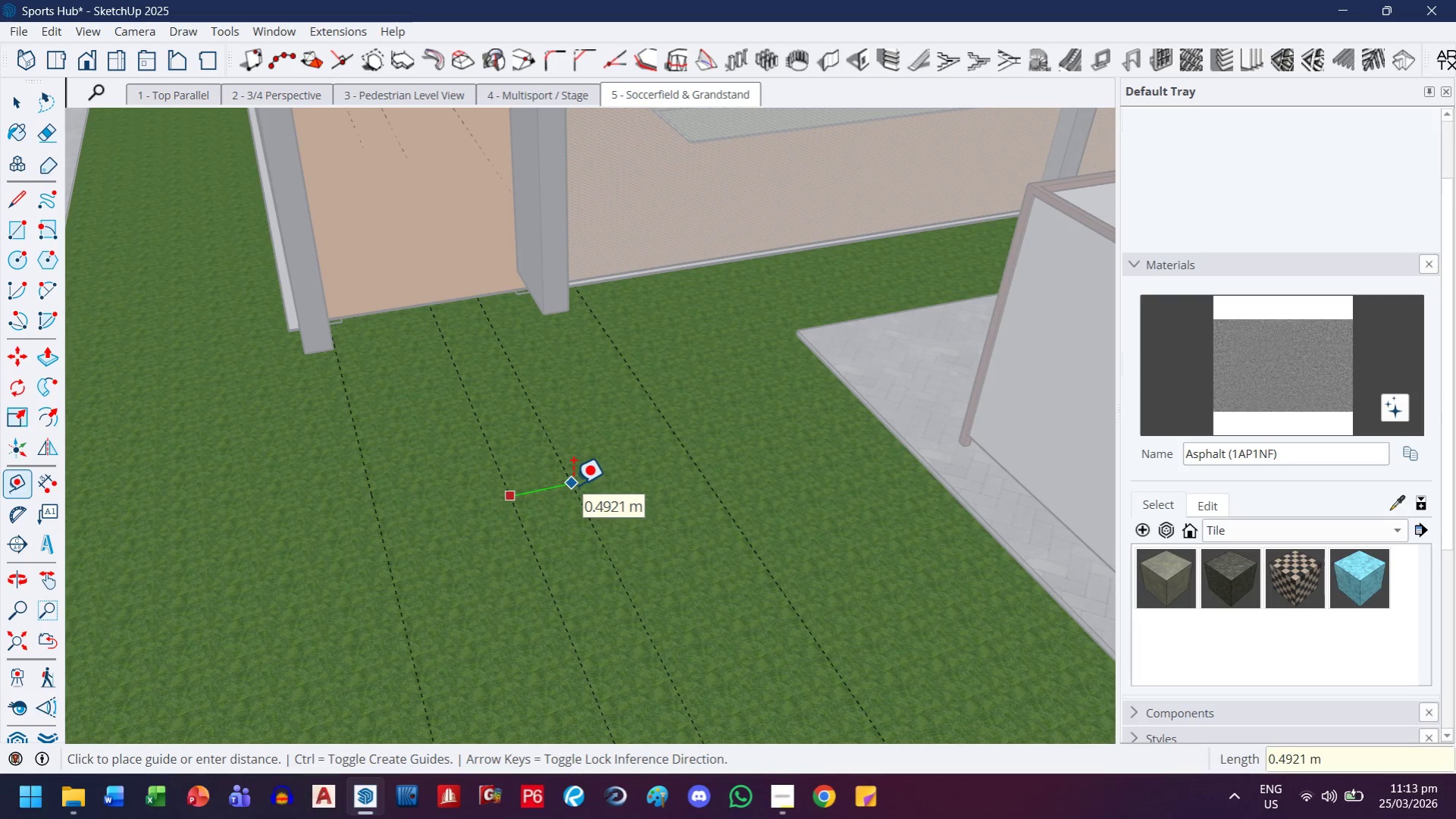 
key(1)
 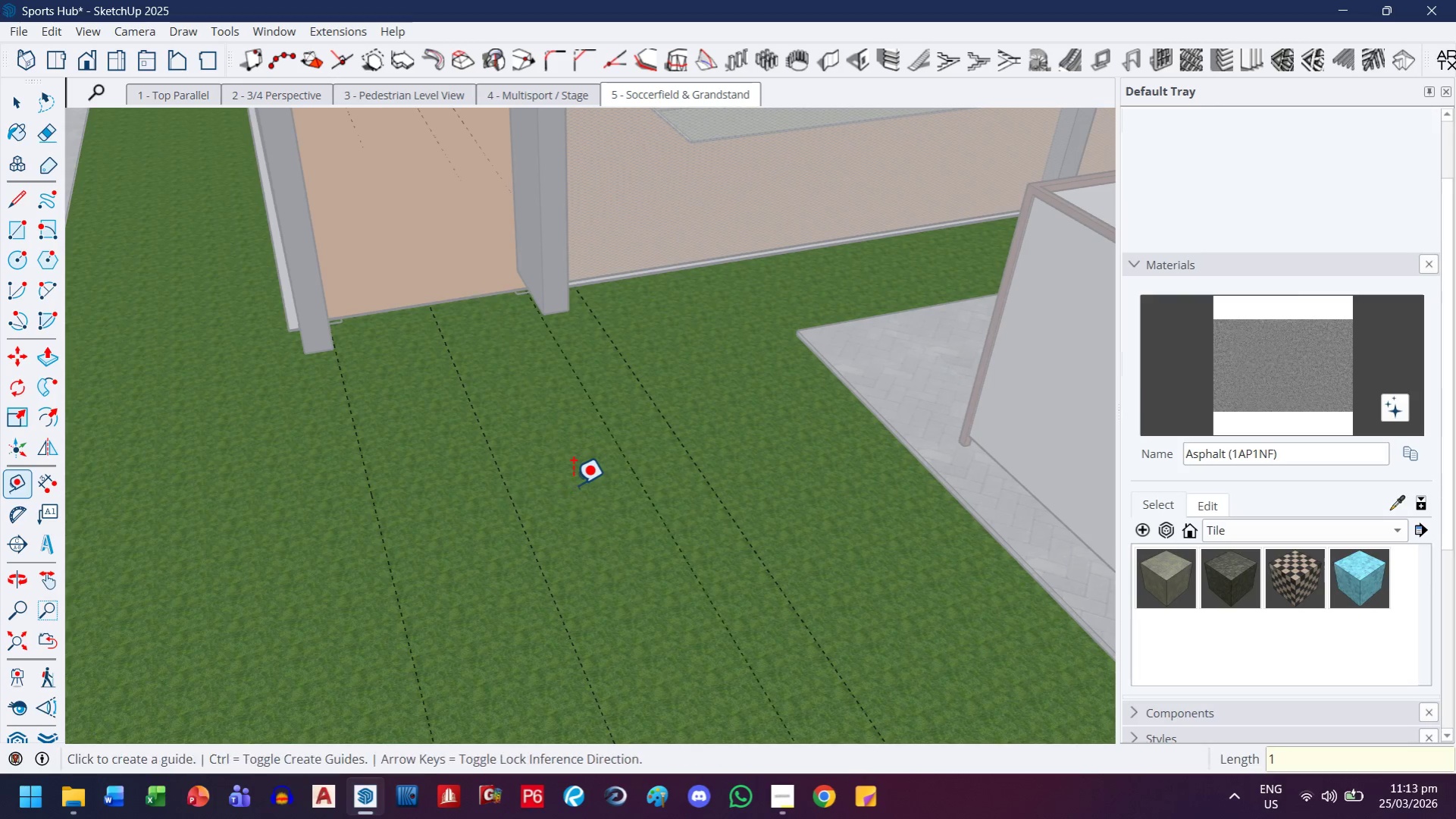 
key(Enter)
 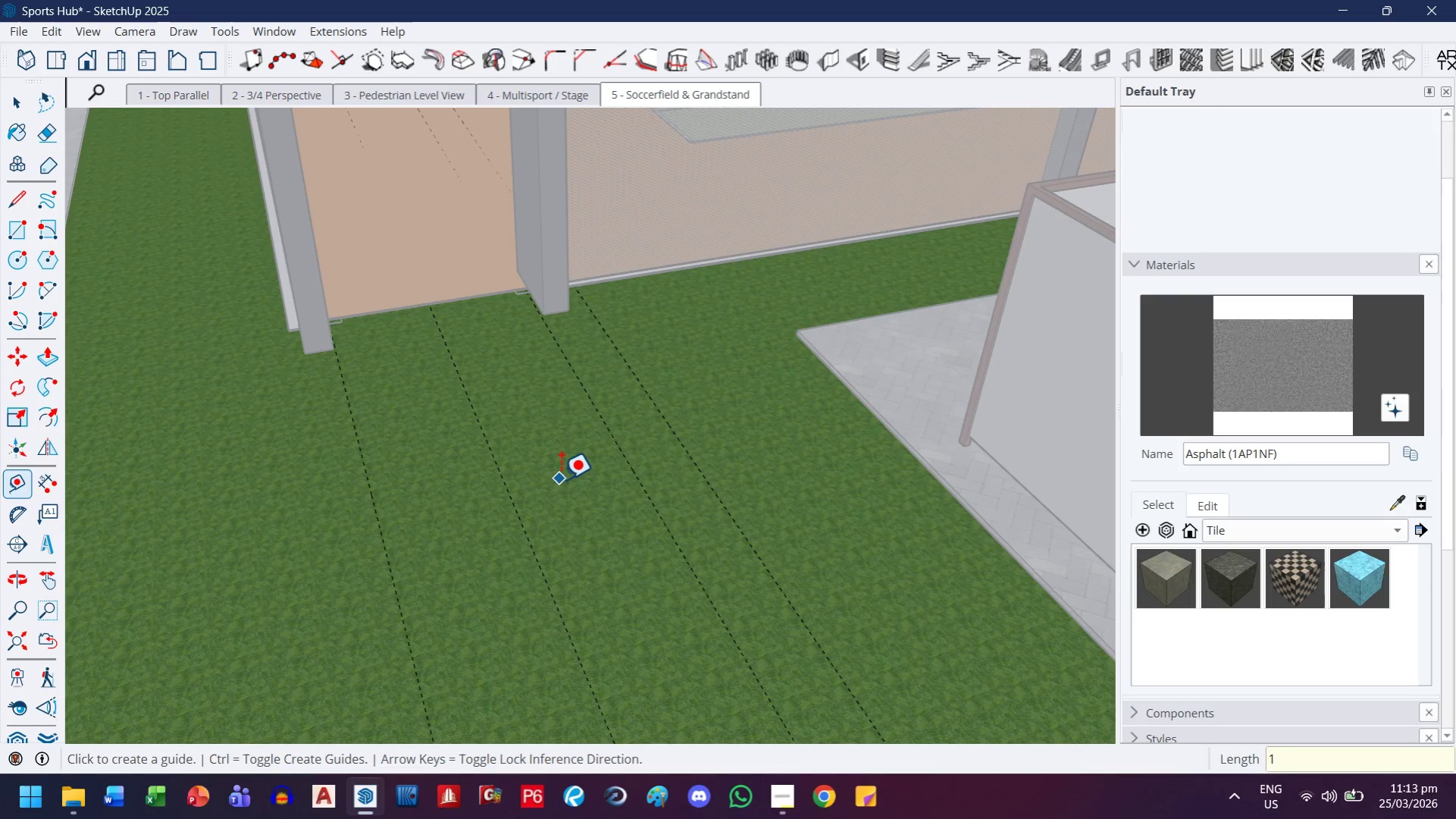 
key(H)
 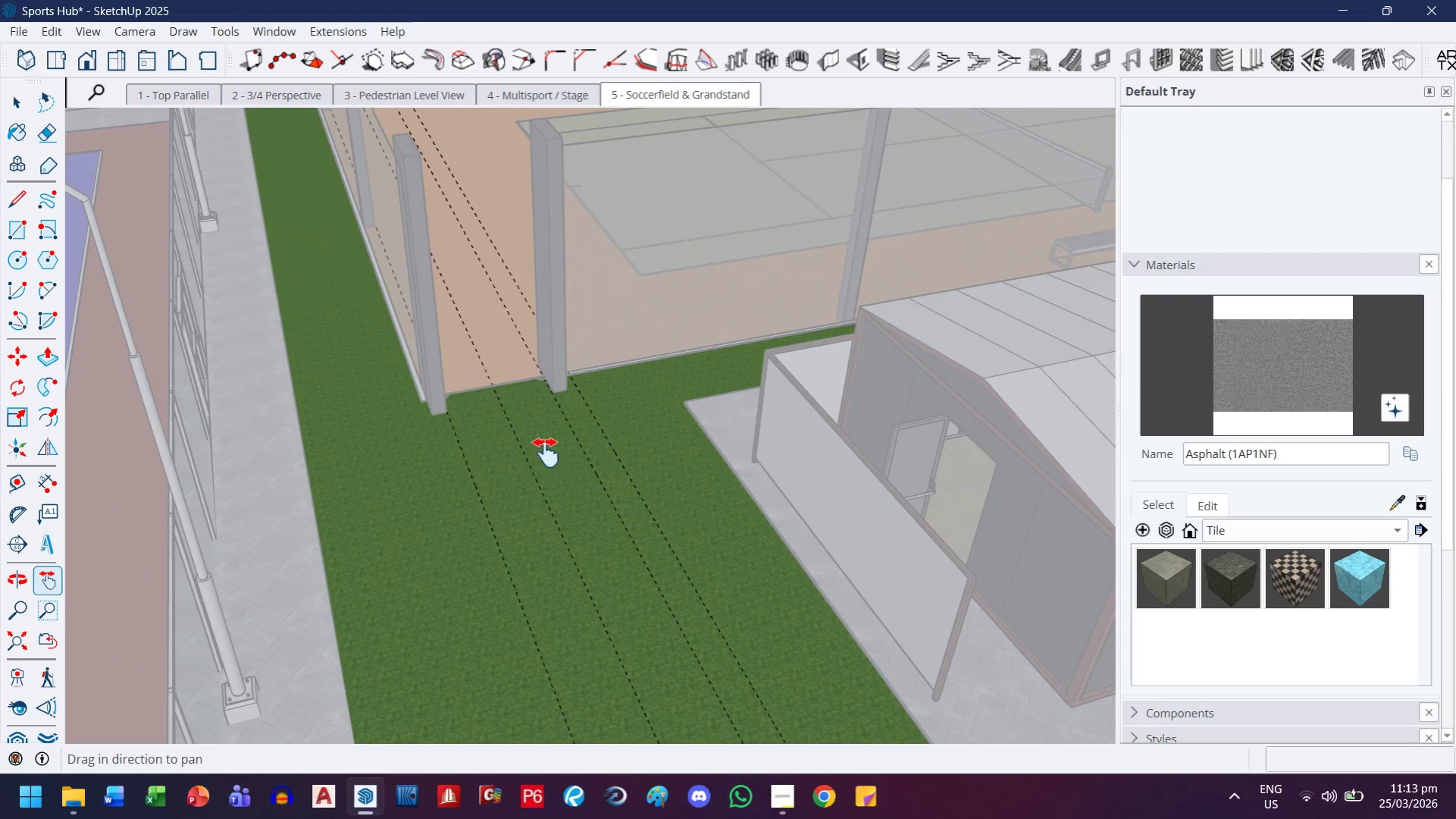 
left_click_drag(start_coordinate=[561, 475], to_coordinate=[509, 253])
 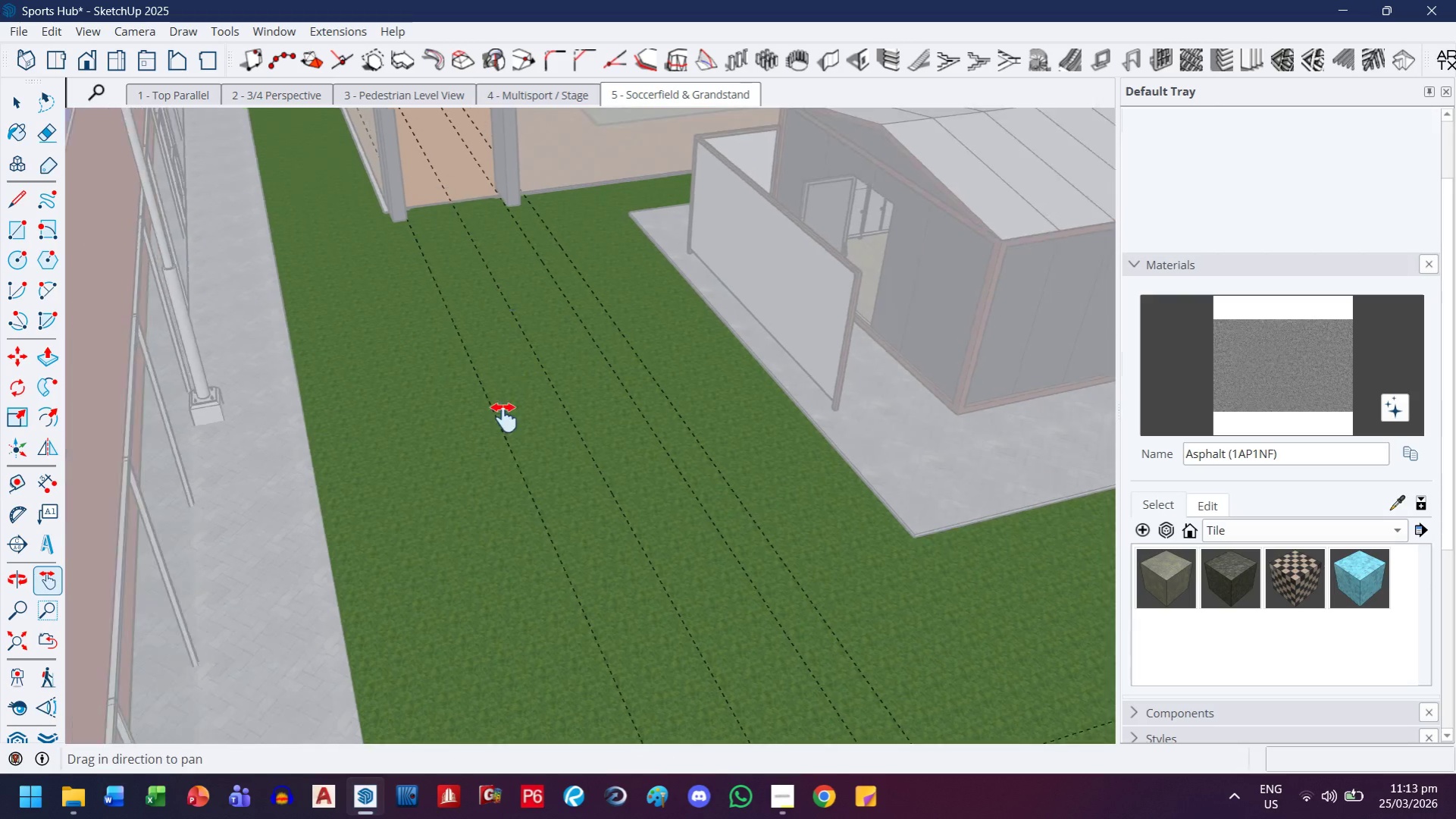 
scroll: coordinate [526, 425], scroll_direction: down, amount: 15.0
 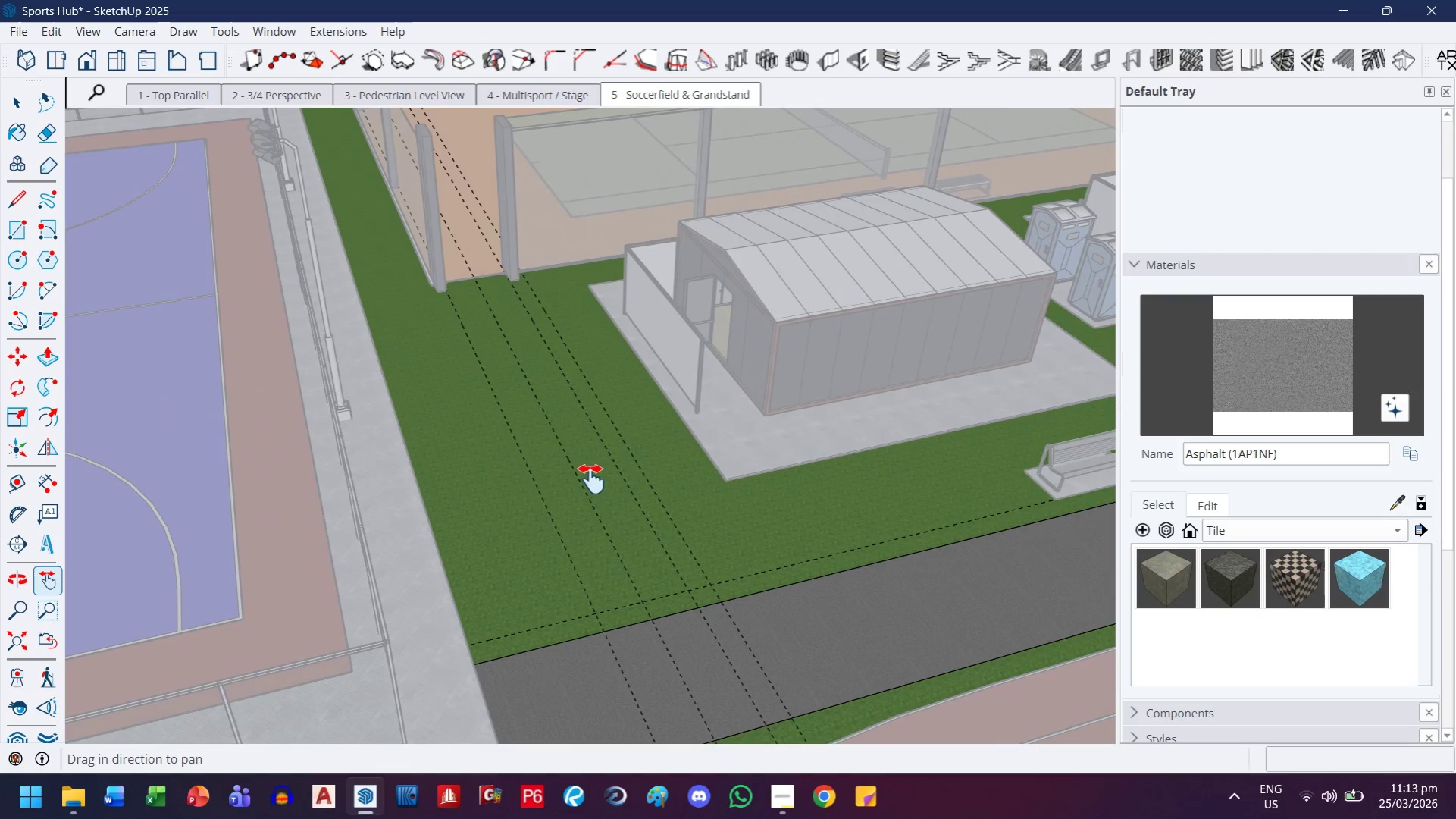 
key(L)
 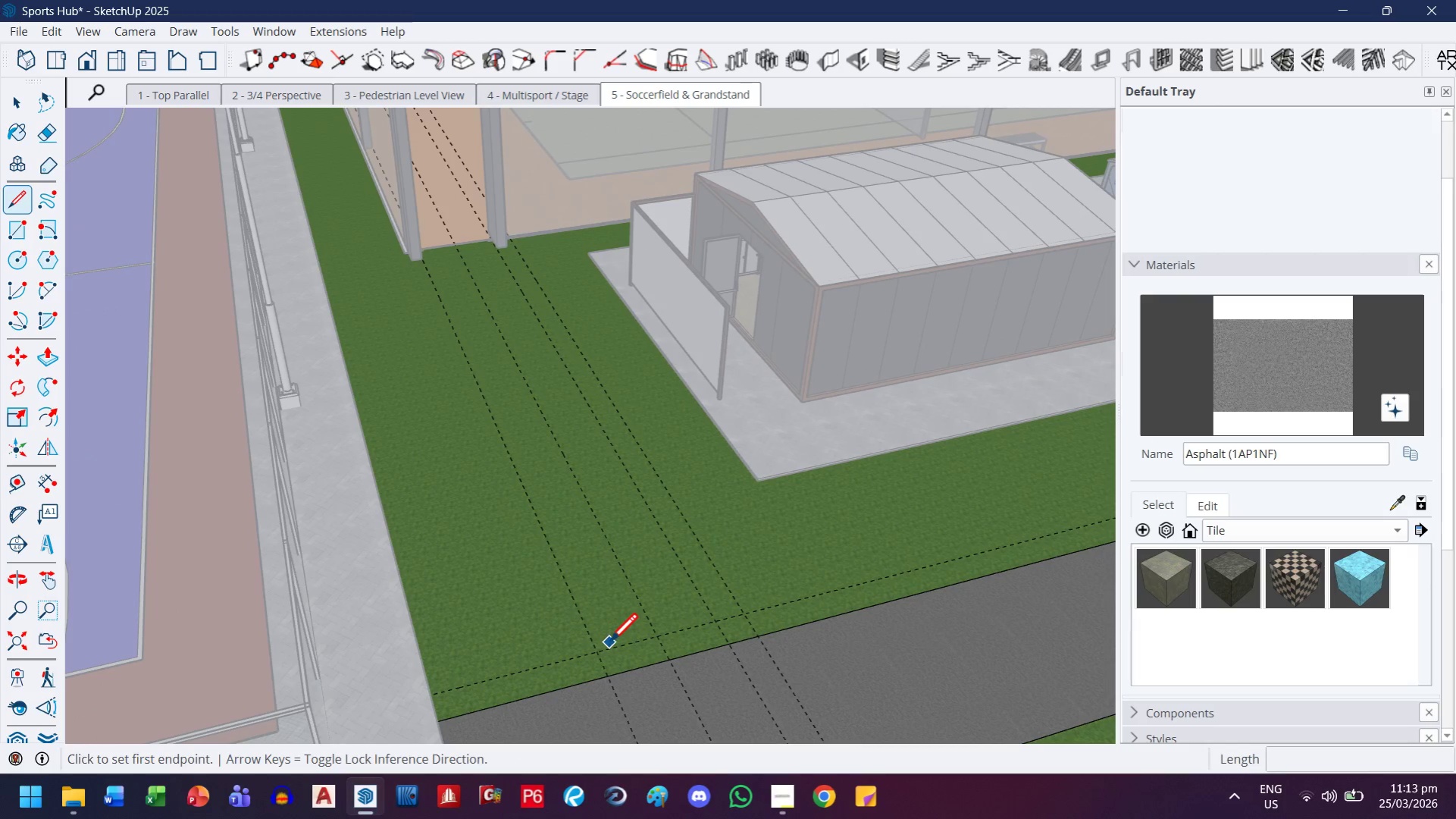 
scroll: coordinate [590, 480], scroll_direction: up, amount: 2.0
 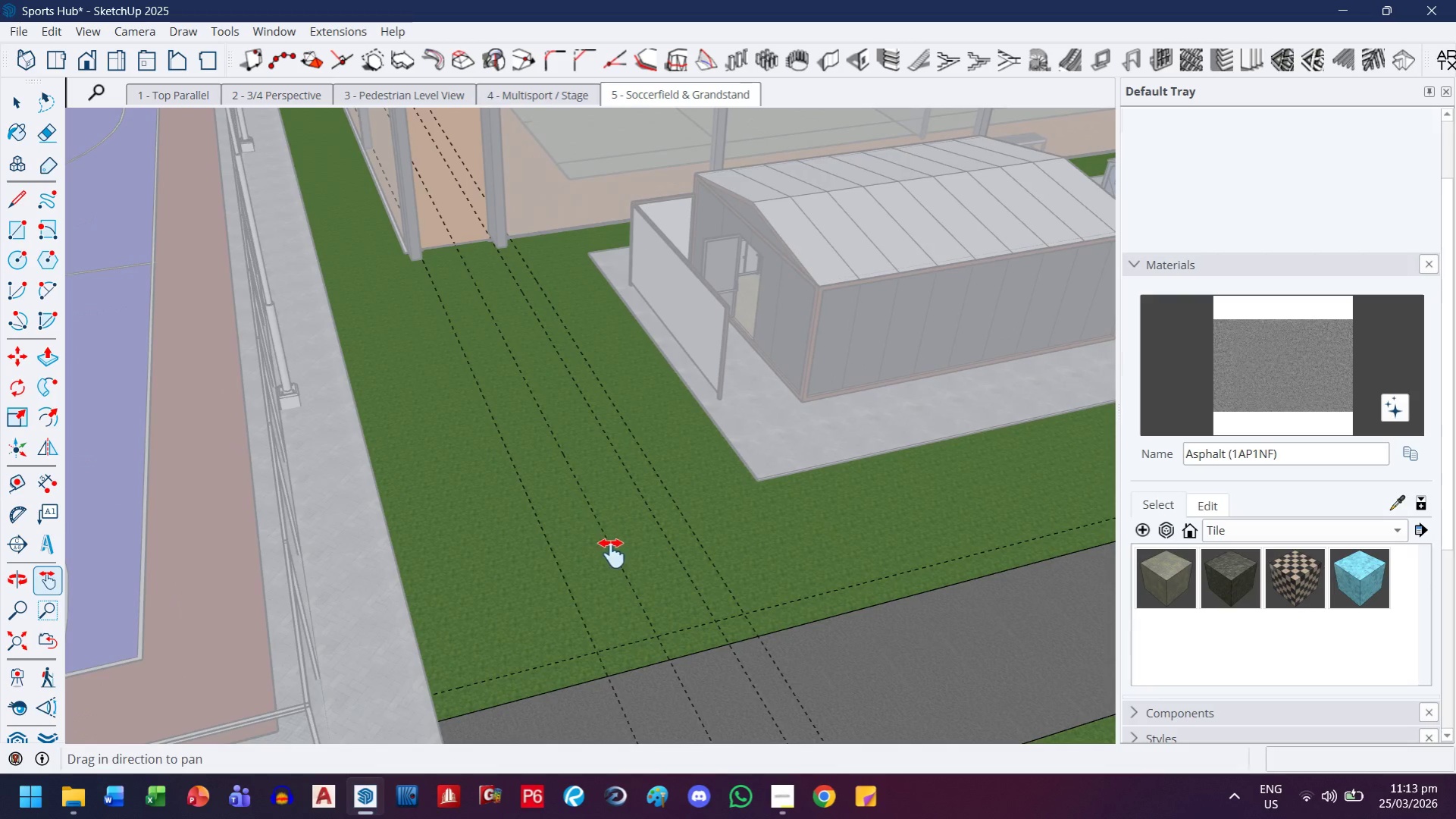 
key(R)
 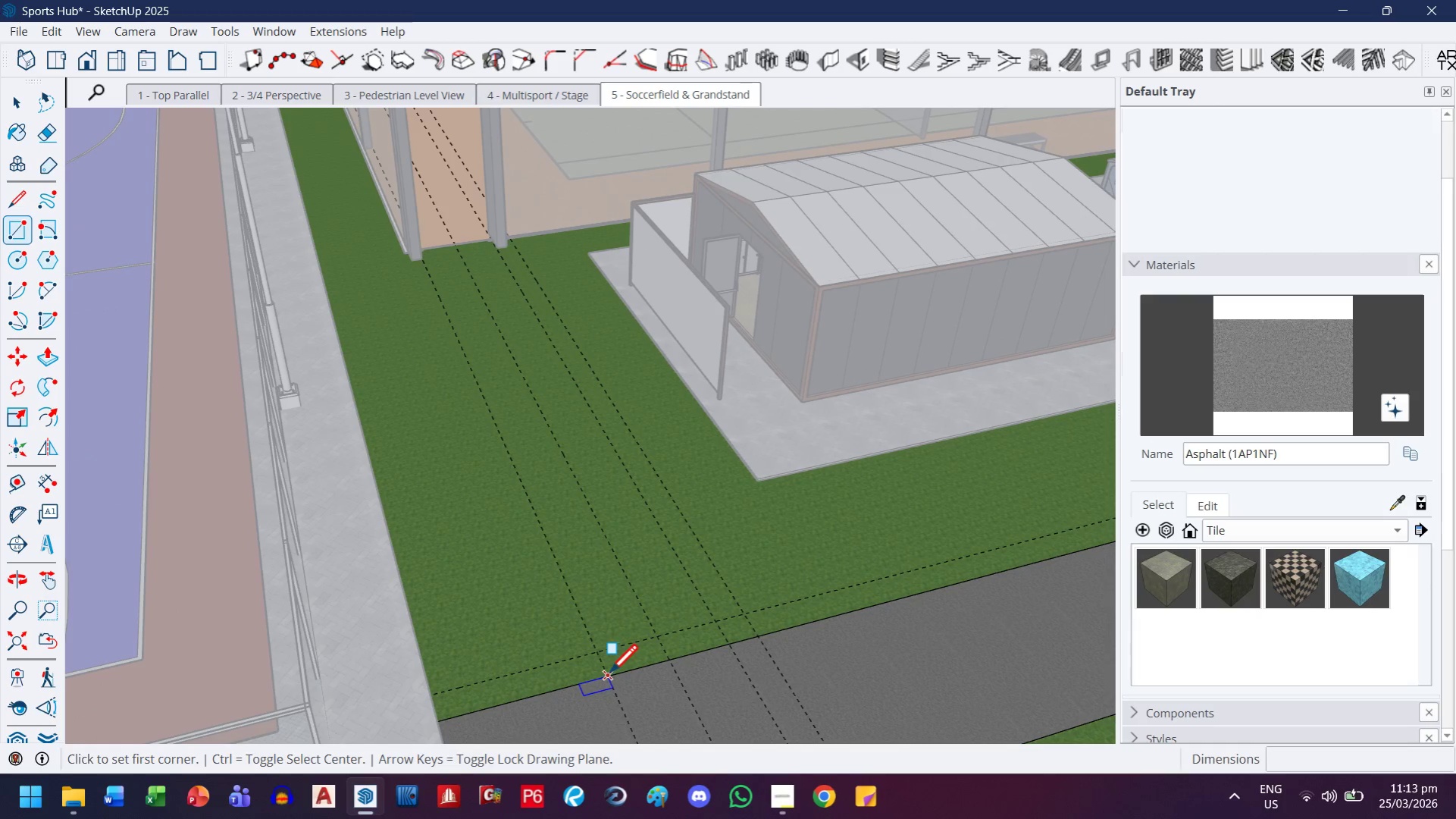 
left_click([608, 675])
 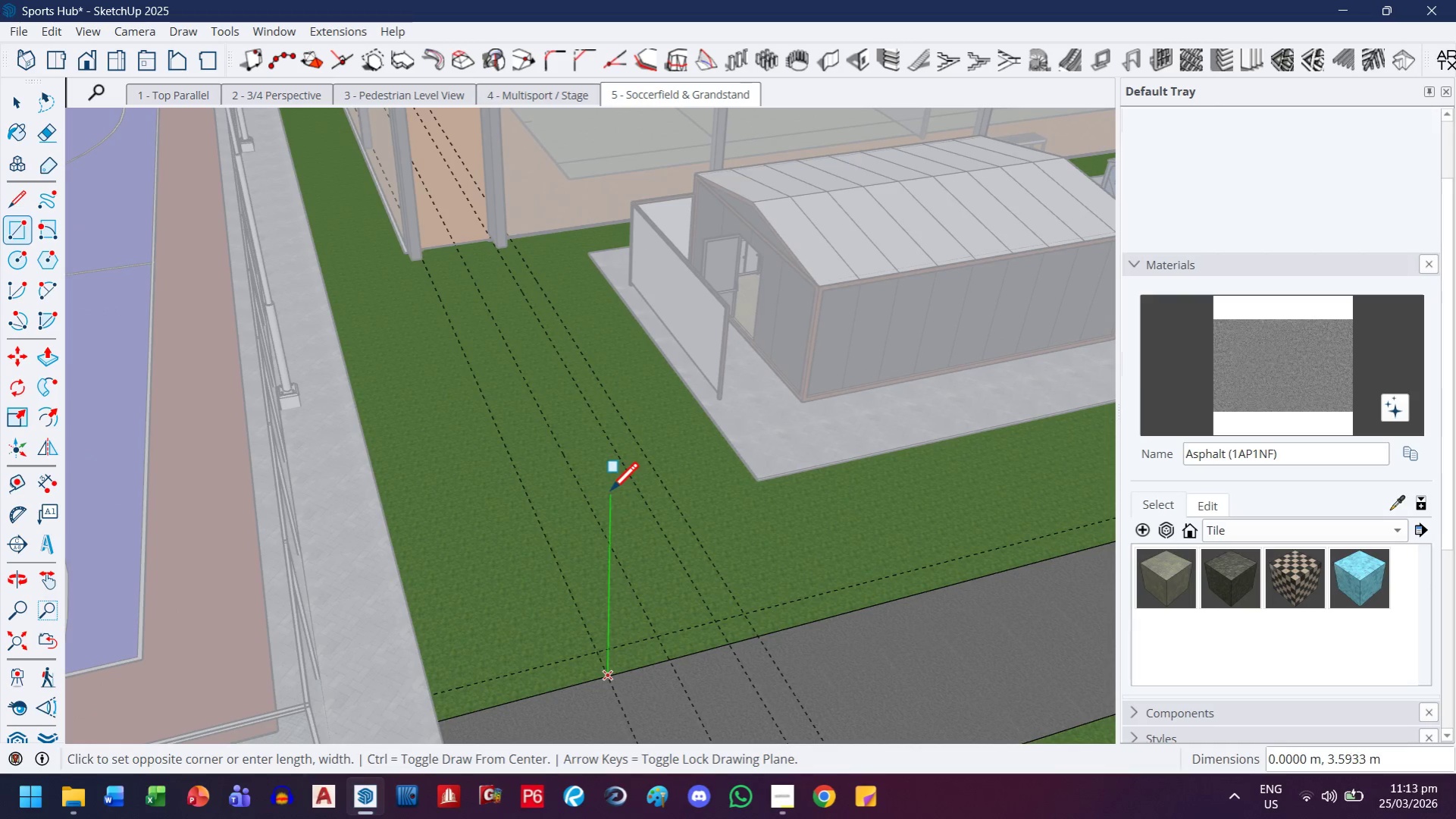 
scroll: coordinate [609, 493], scroll_direction: down, amount: 1.0
 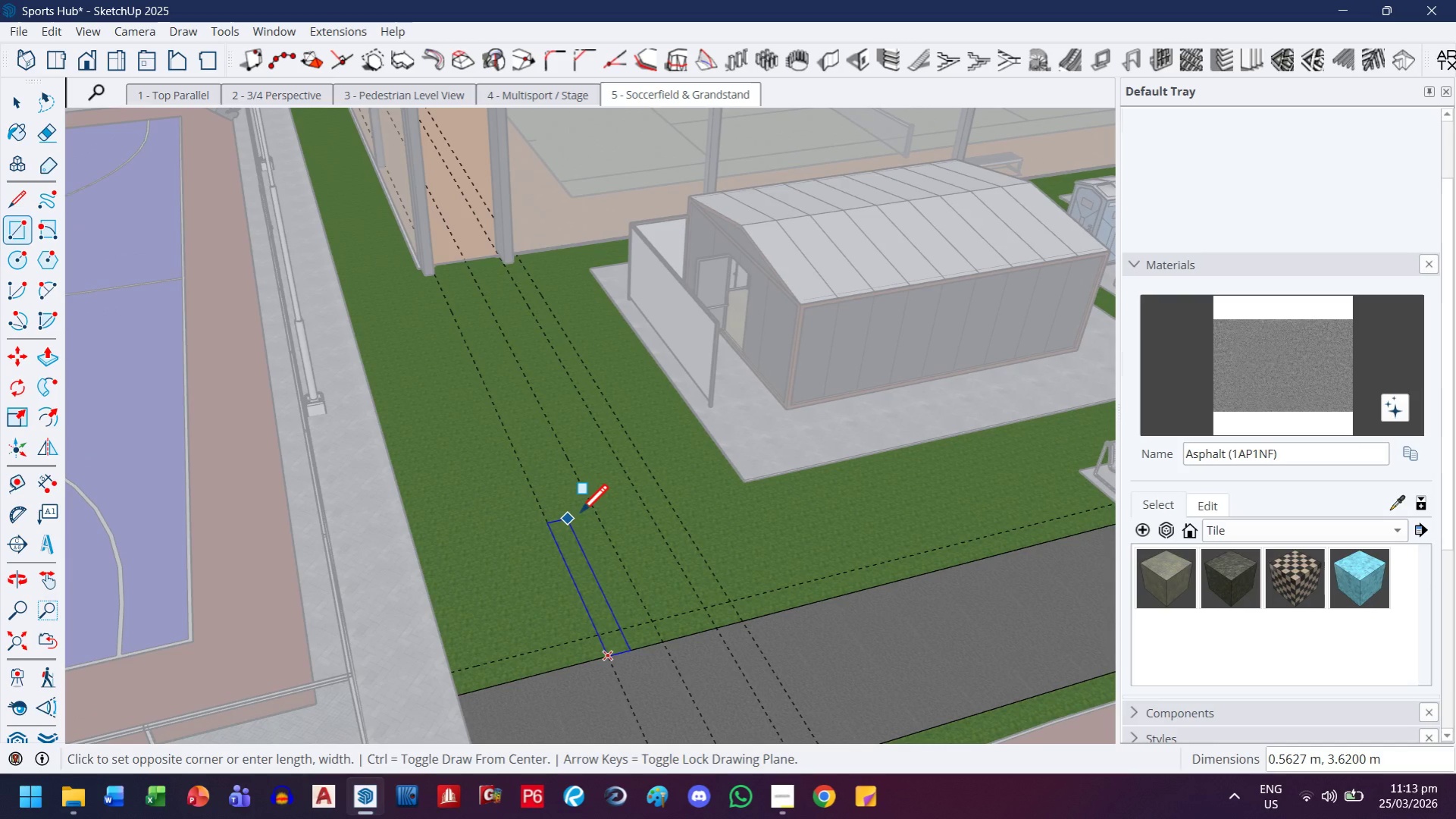 
key(ArrowLeft)
 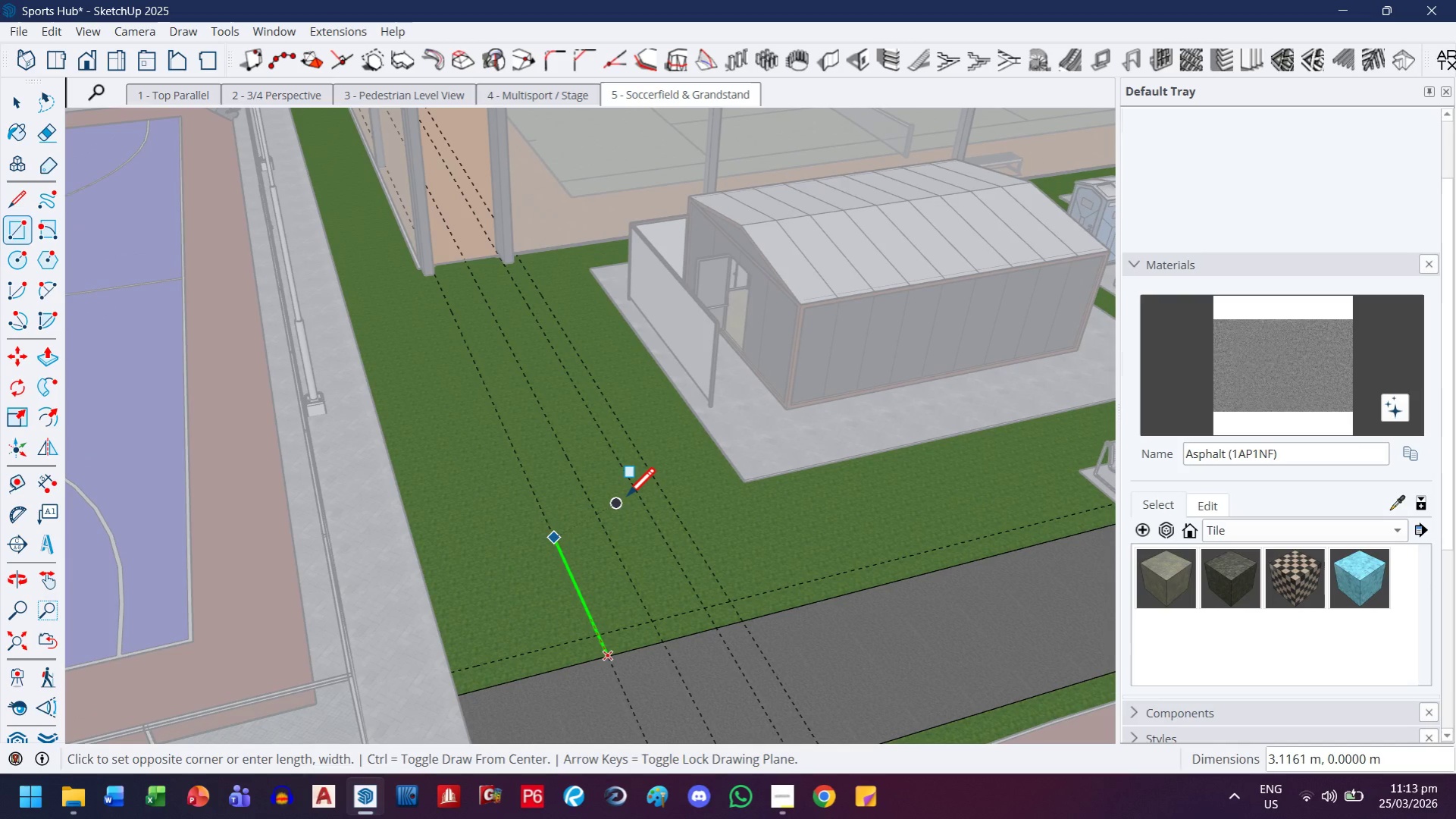 
key(ArrowRight)
 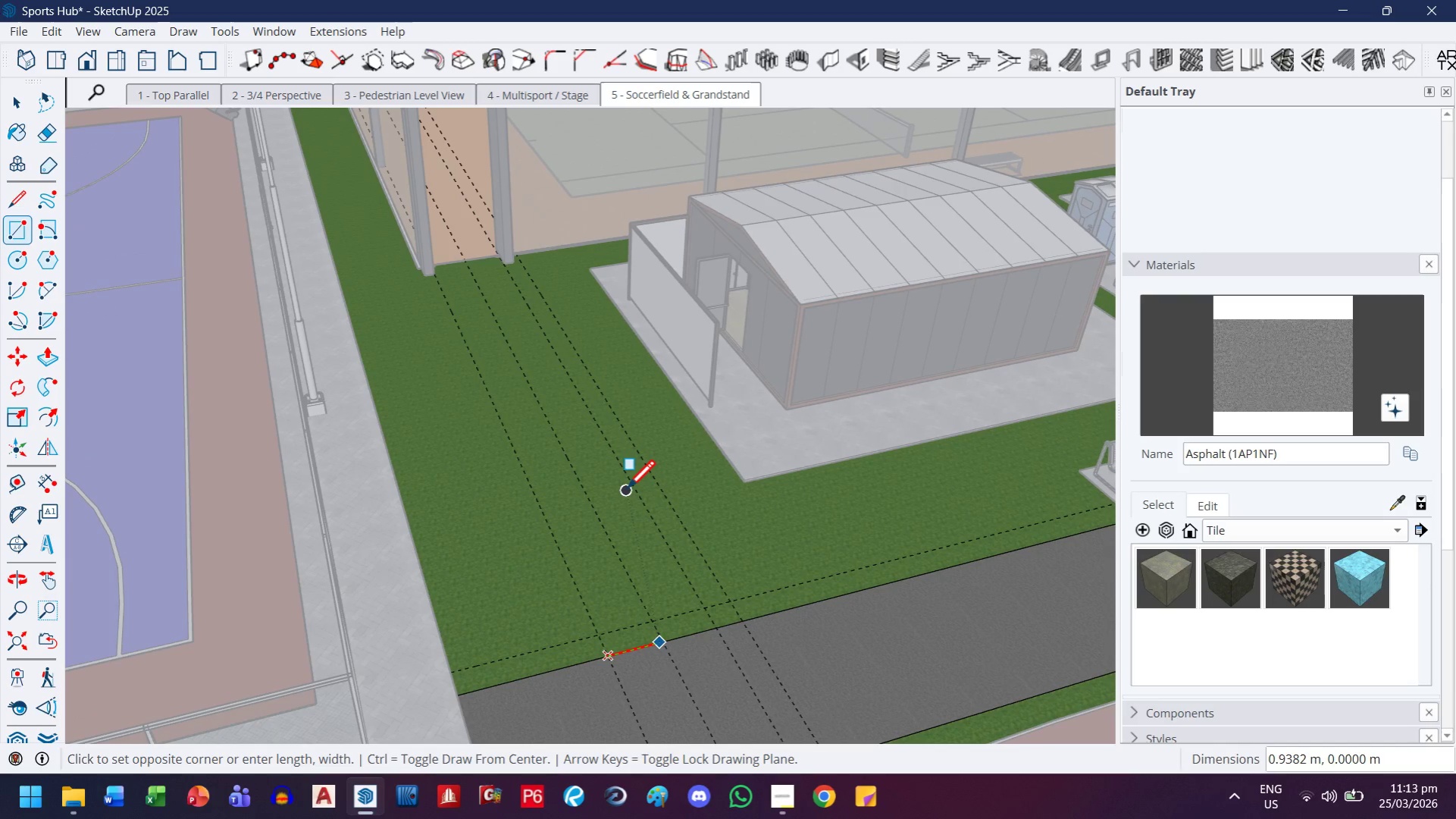 
key(ArrowUp)
 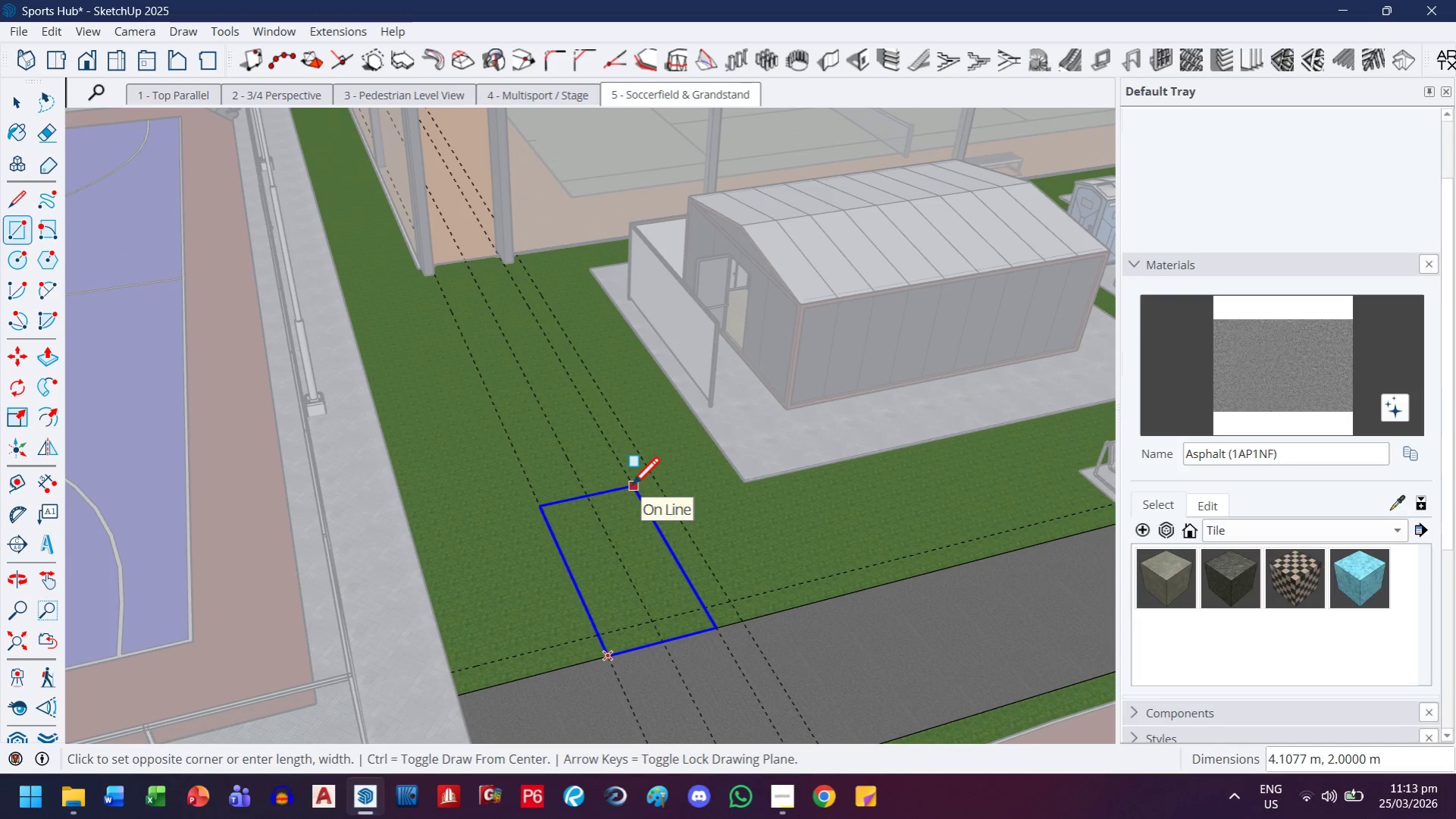 
type(gh)
 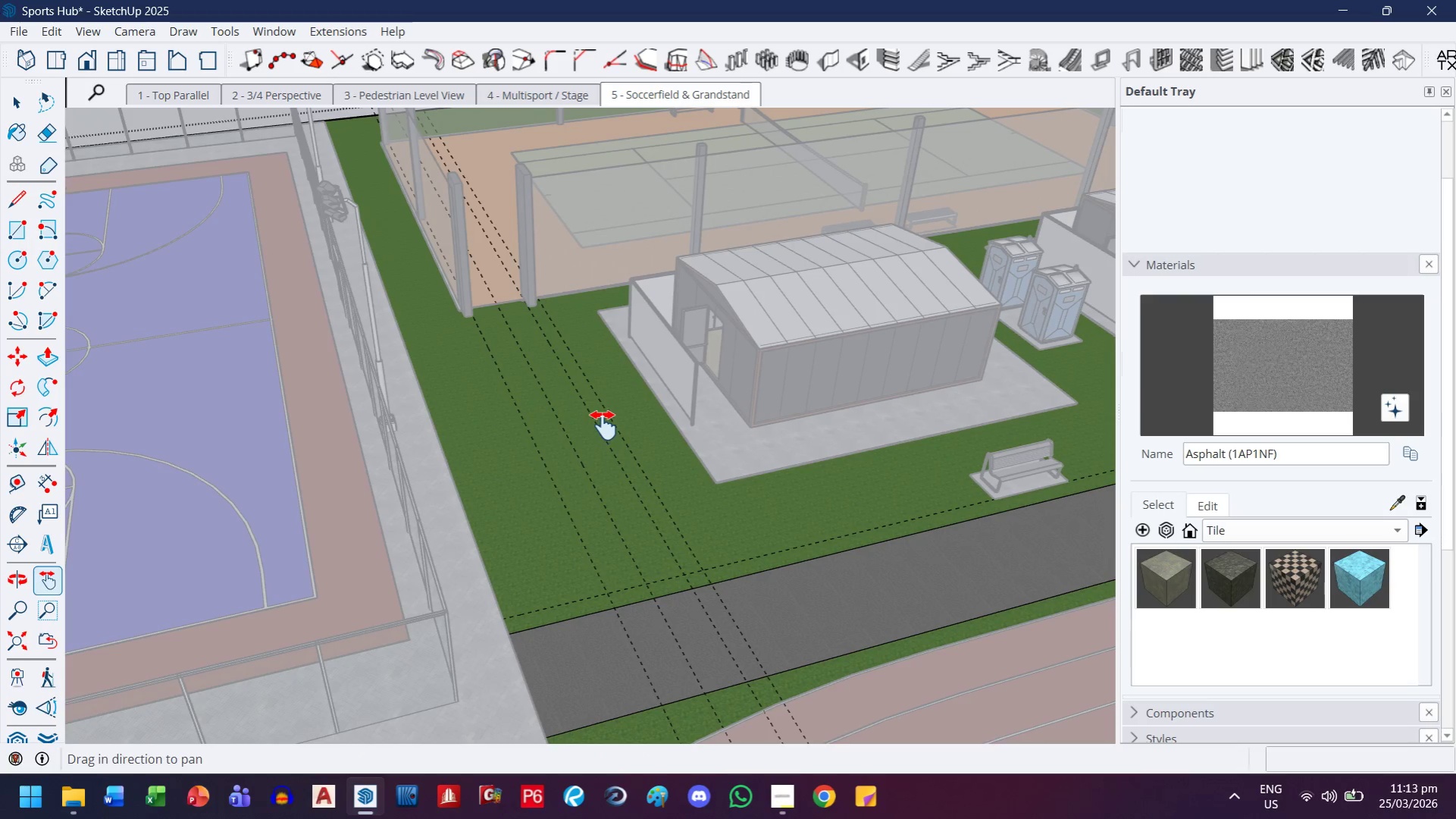 
scroll: coordinate [631, 488], scroll_direction: down, amount: 3.0
 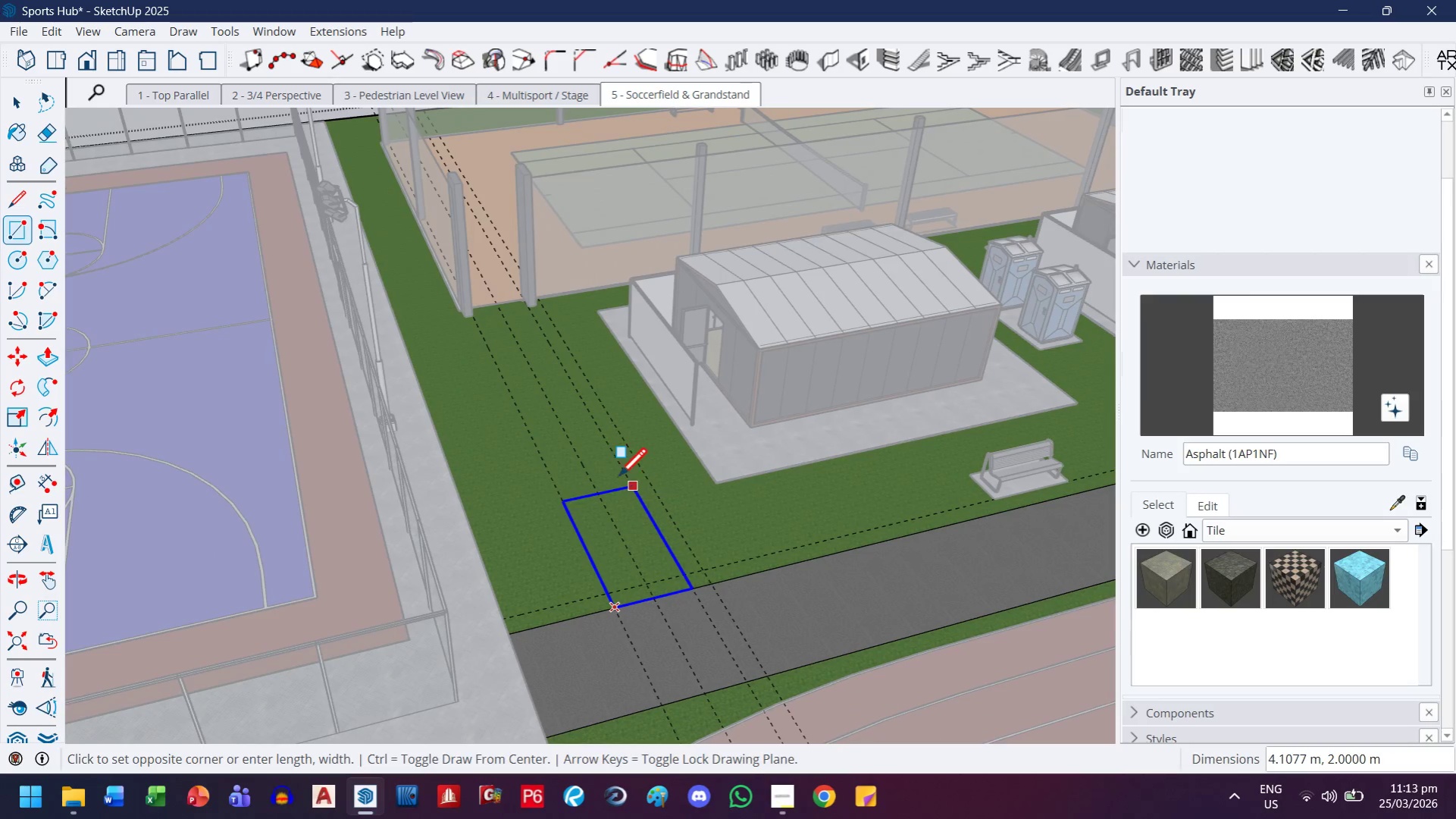 
left_click_drag(start_coordinate=[603, 425], to_coordinate=[568, 647])
 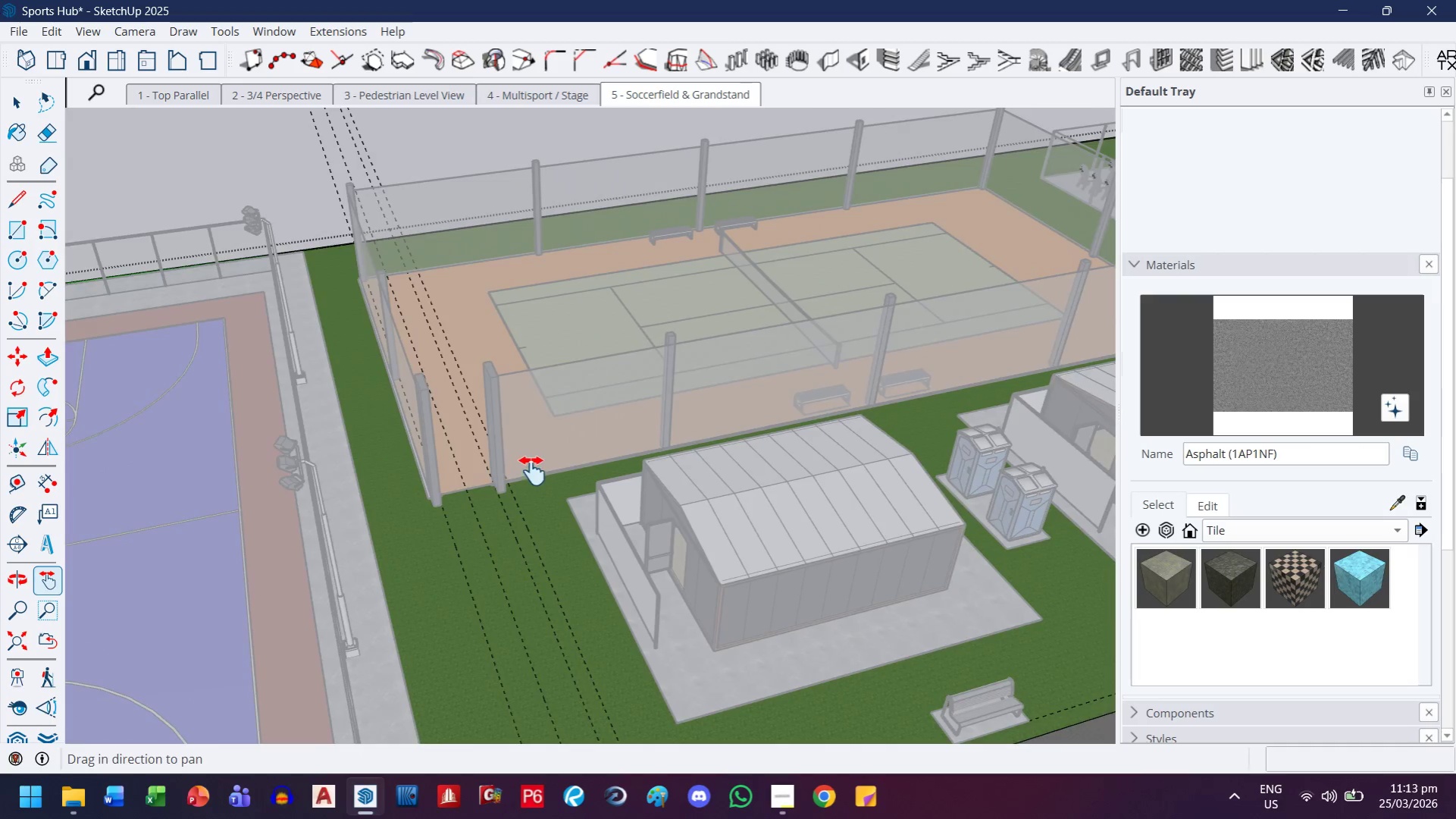 
key(Escape)
 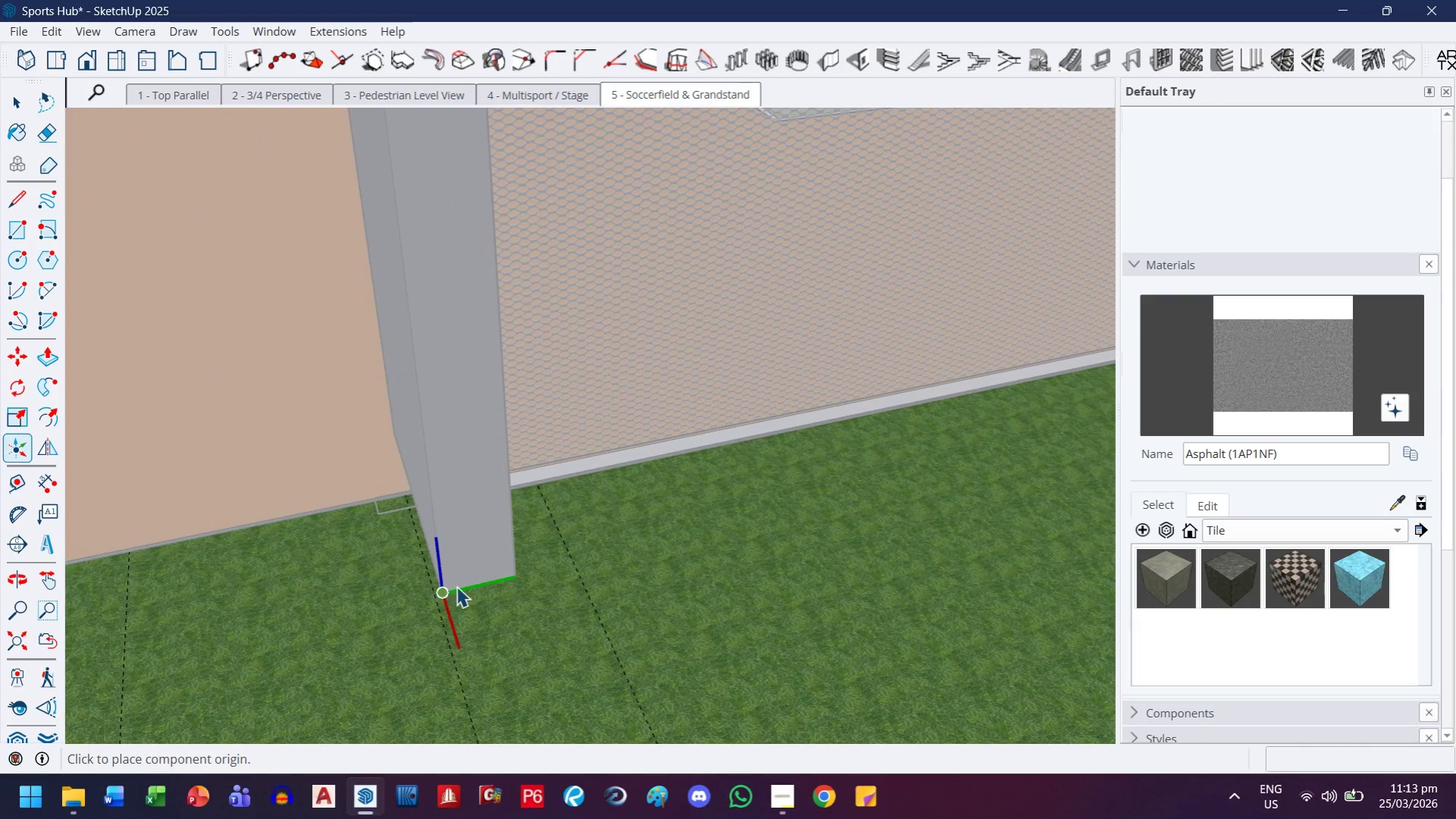 
scroll: coordinate [415, 558], scroll_direction: up, amount: 24.0
 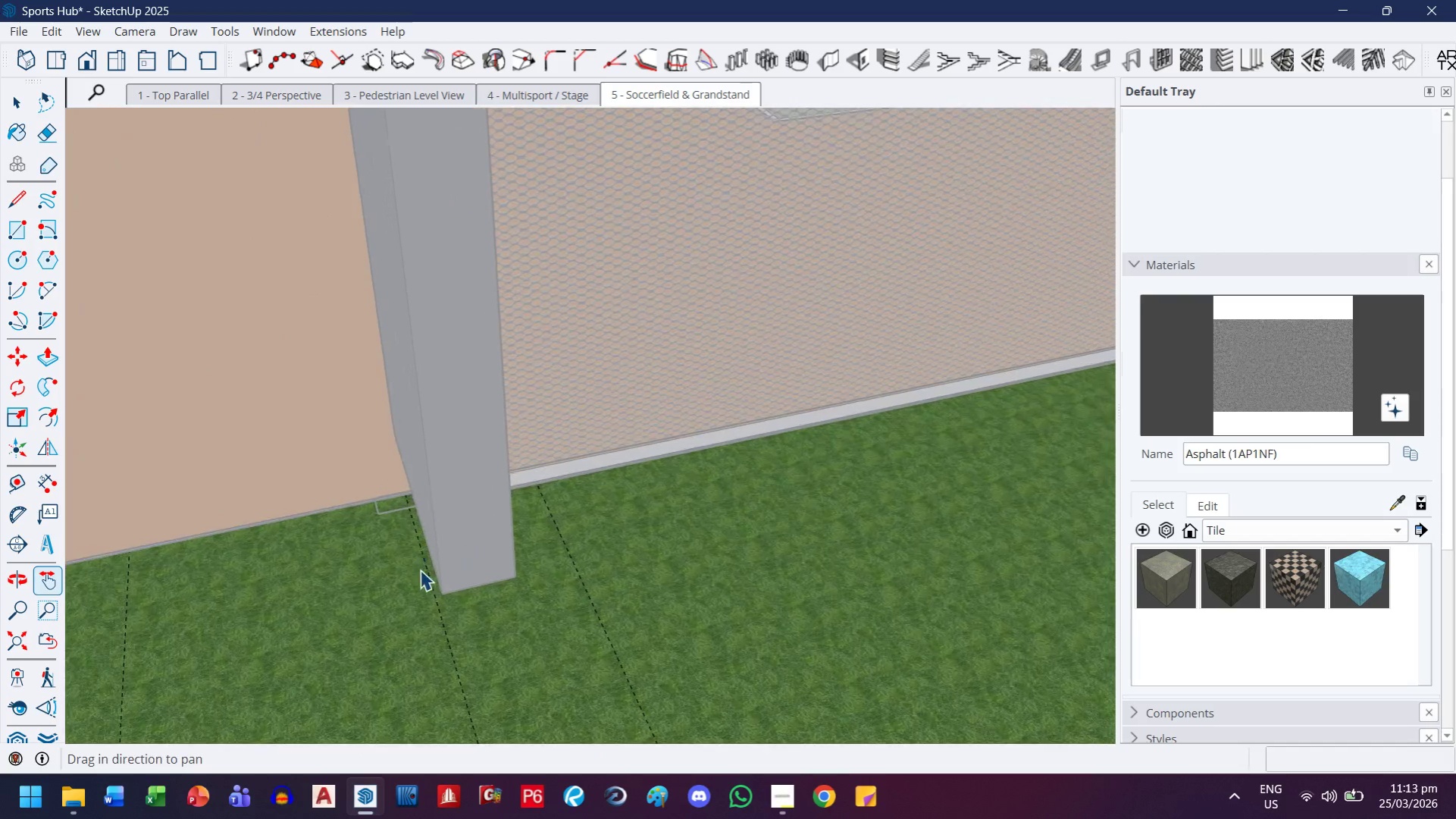 
key(Escape)
 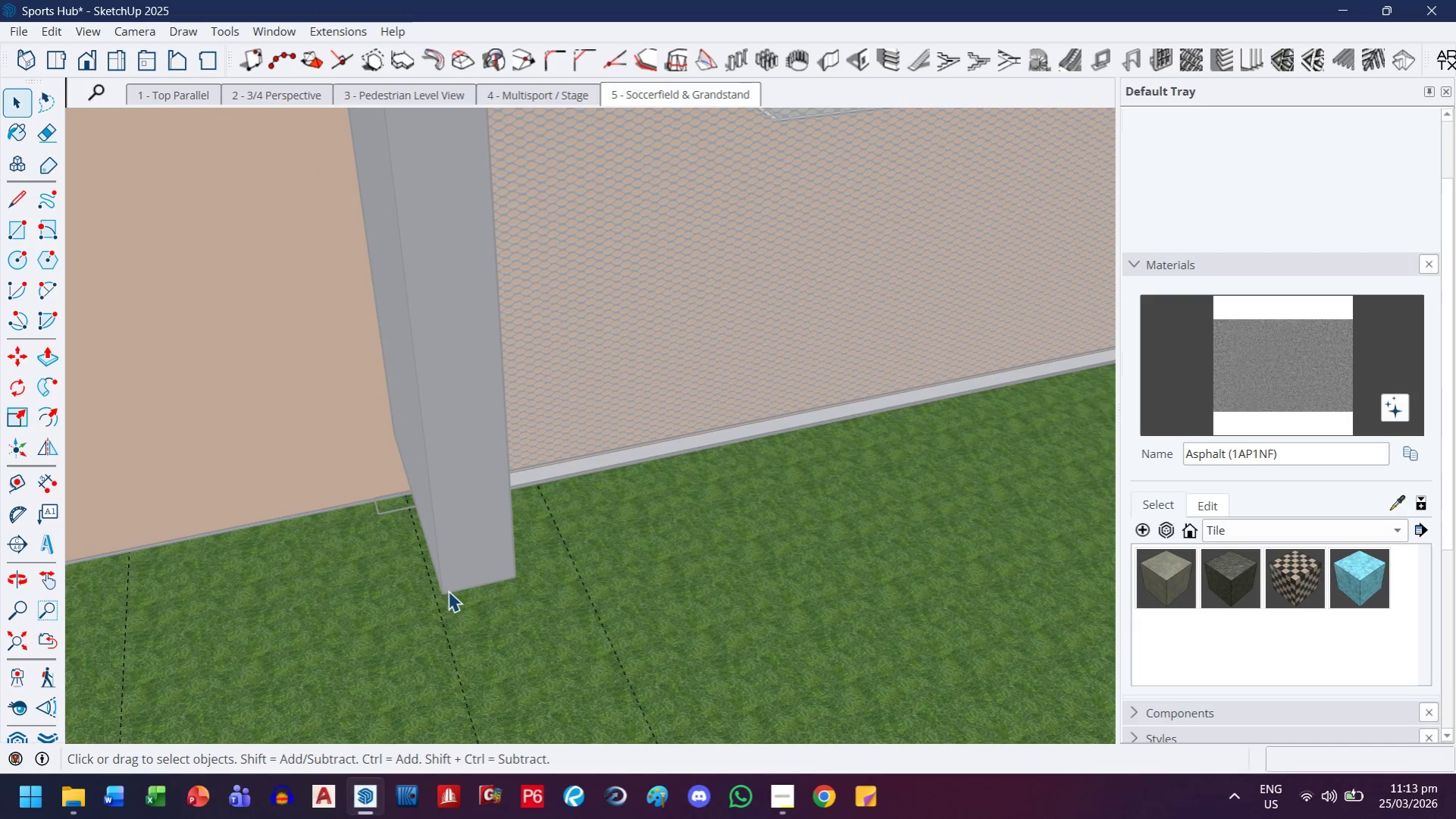 
left_click_drag(start_coordinate=[422, 598], to_coordinate=[420, 534])
 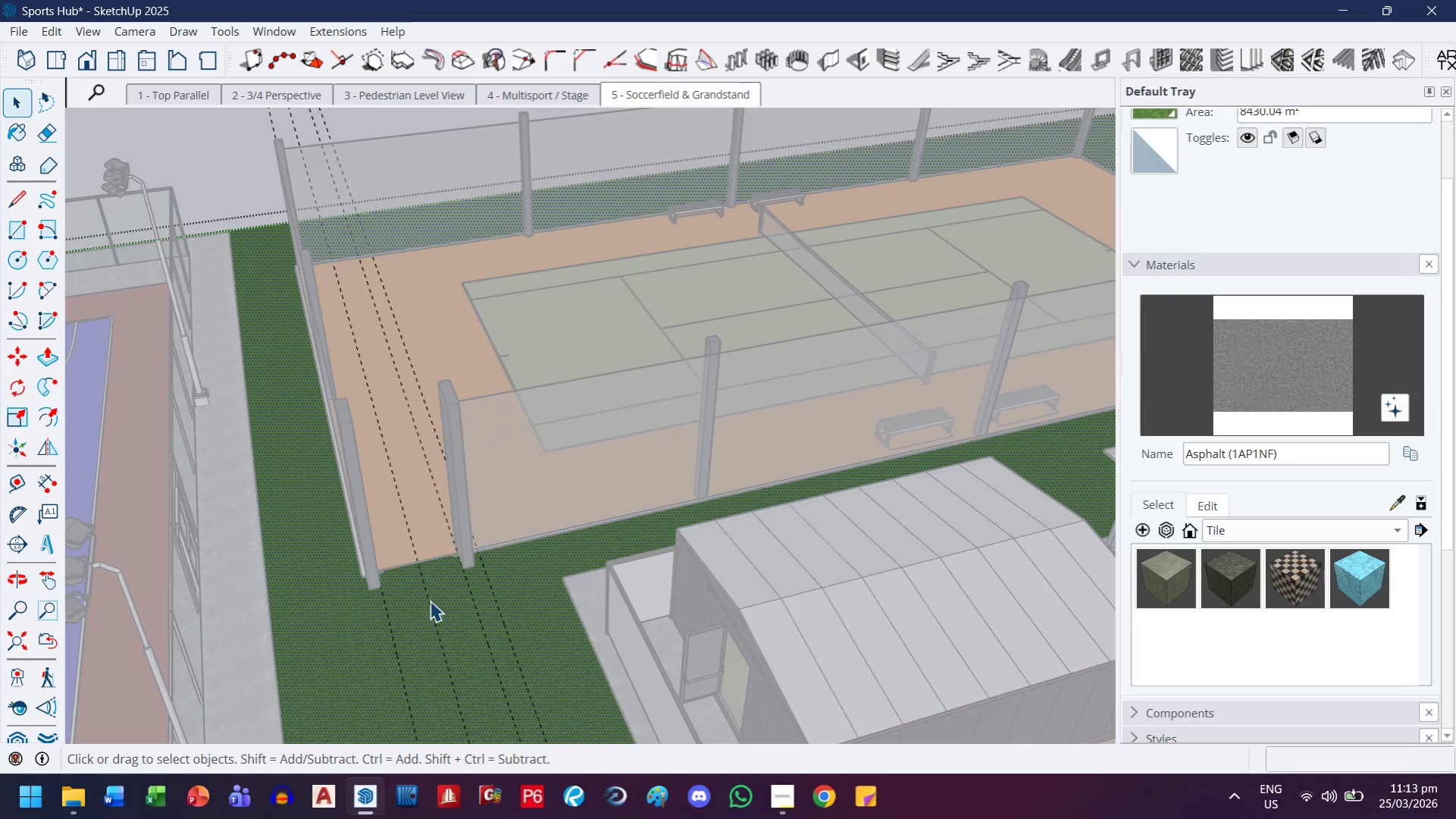 
scroll: coordinate [478, 541], scroll_direction: down, amount: 21.0
 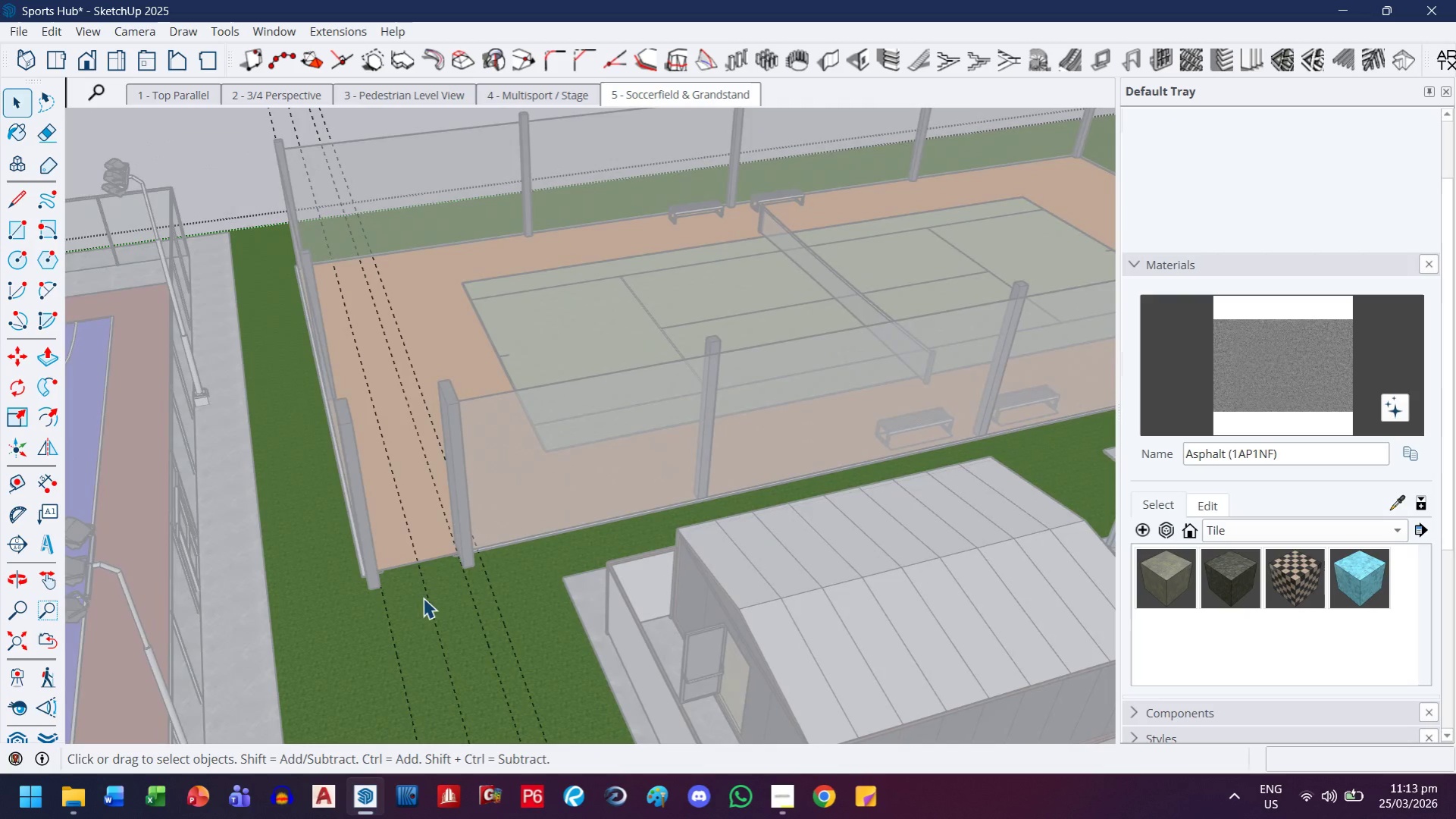 
key(Escape)
 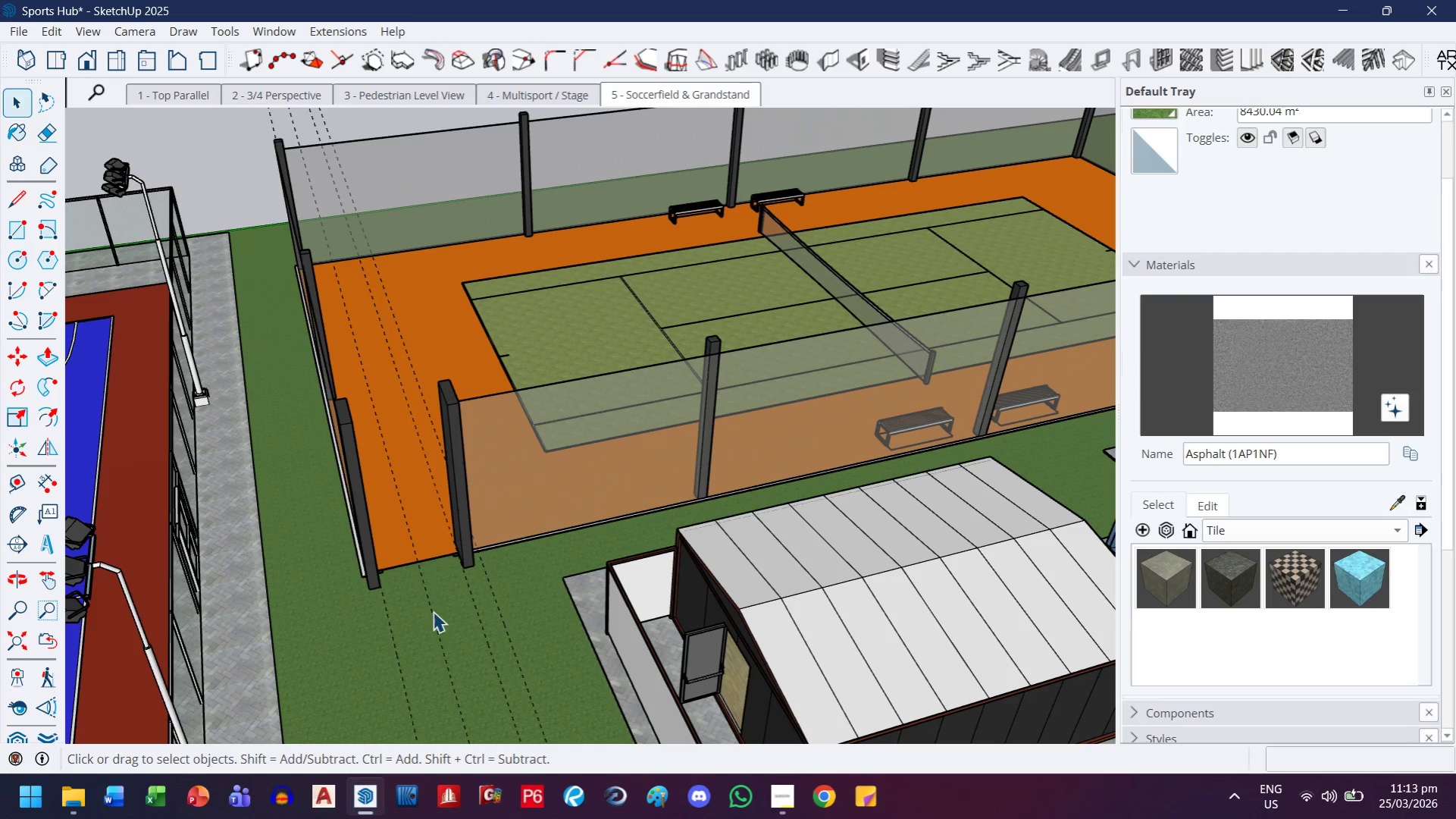 
scroll: coordinate [443, 601], scroll_direction: down, amount: 8.0
 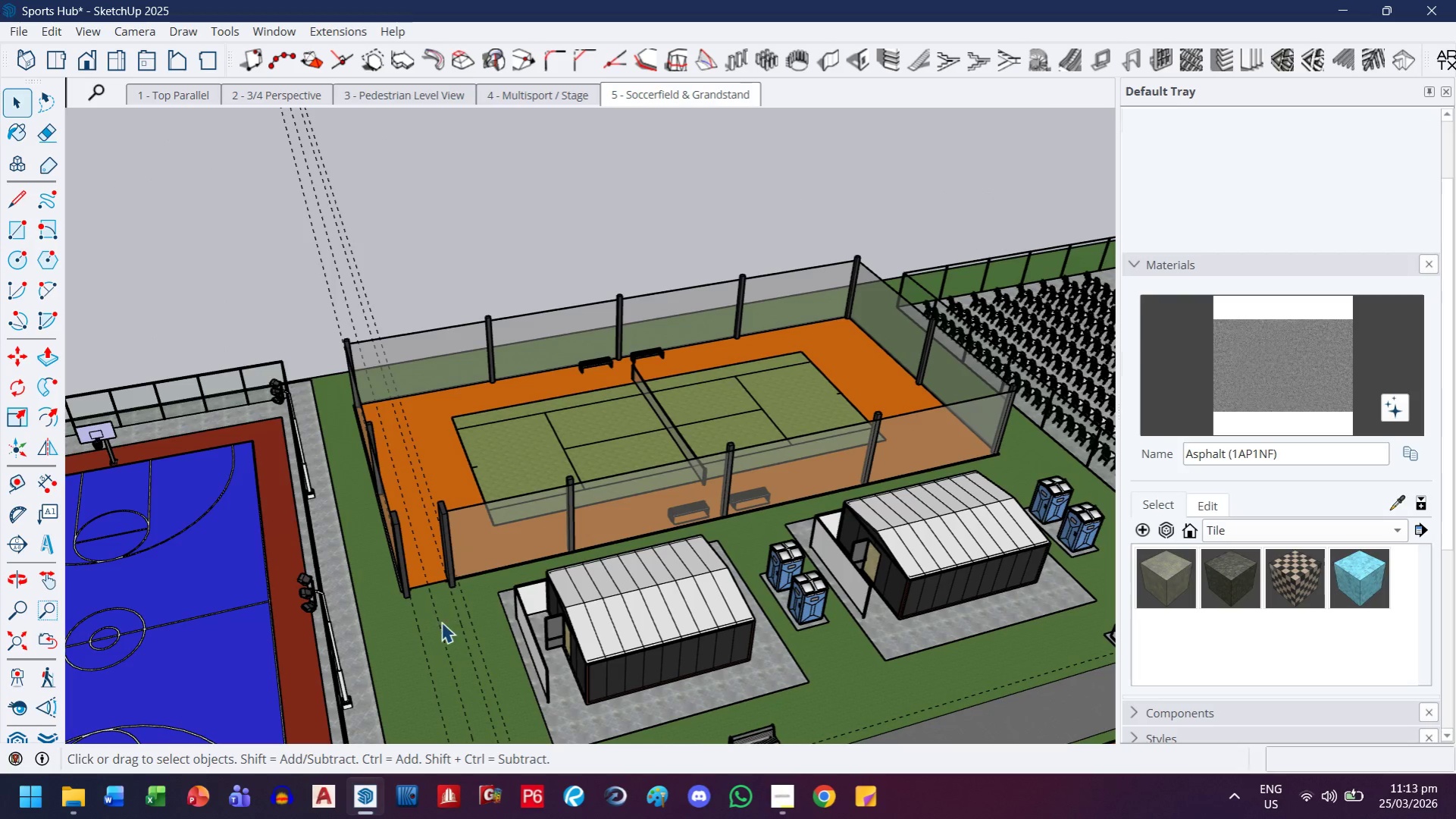 
key(H)
 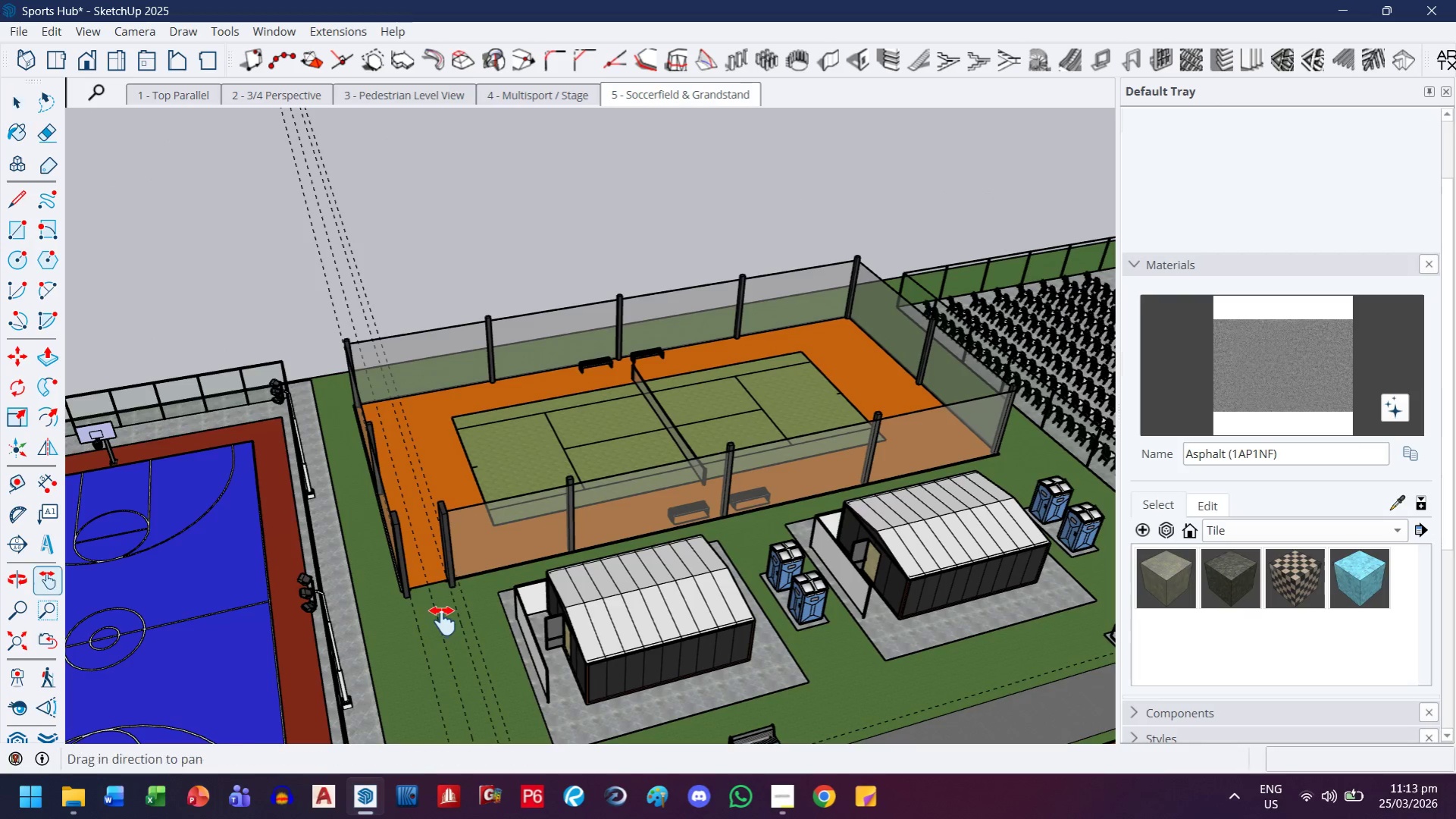 
left_click_drag(start_coordinate=[445, 613], to_coordinate=[452, 375])
 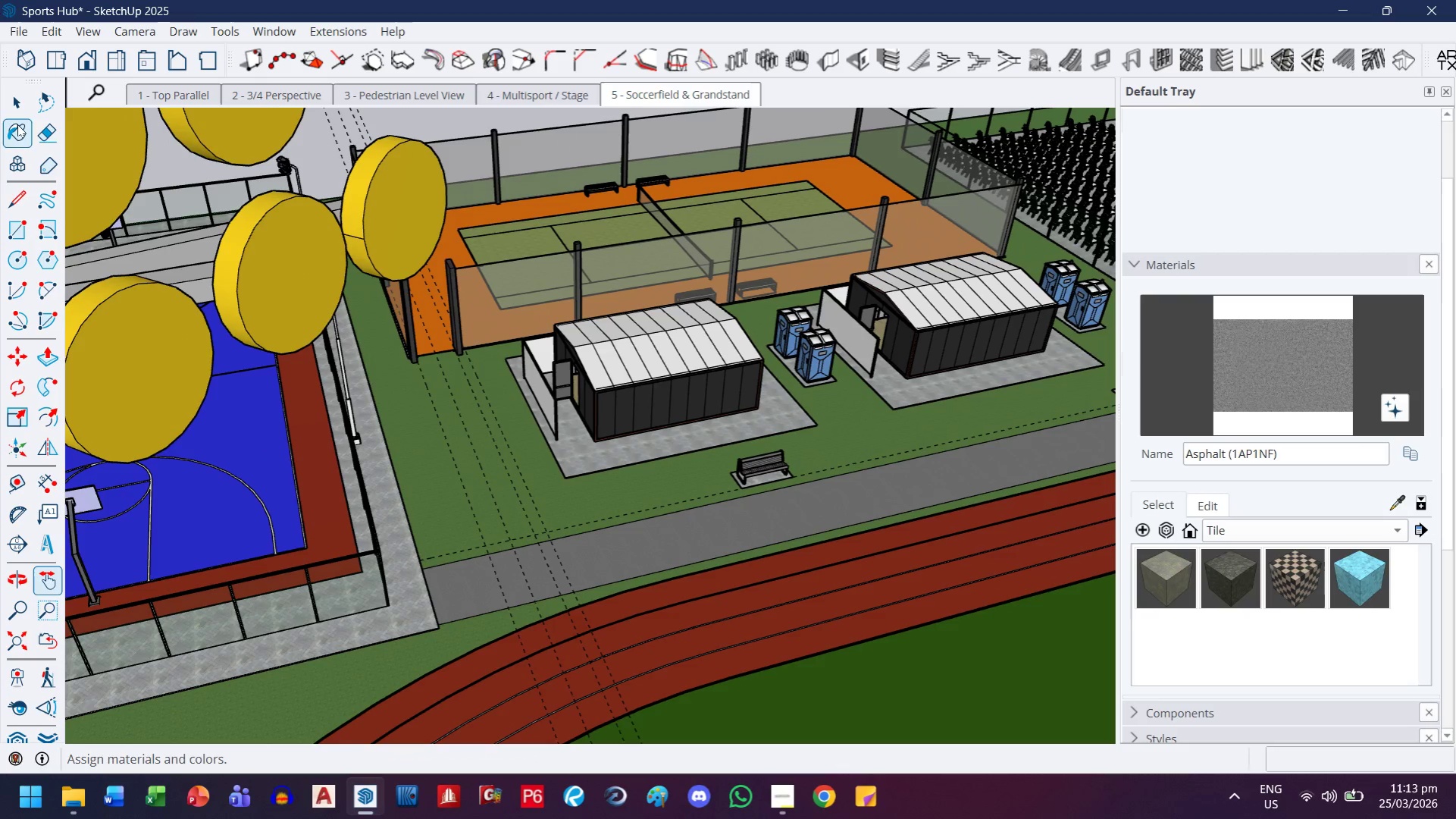 
left_click([20, 116])
 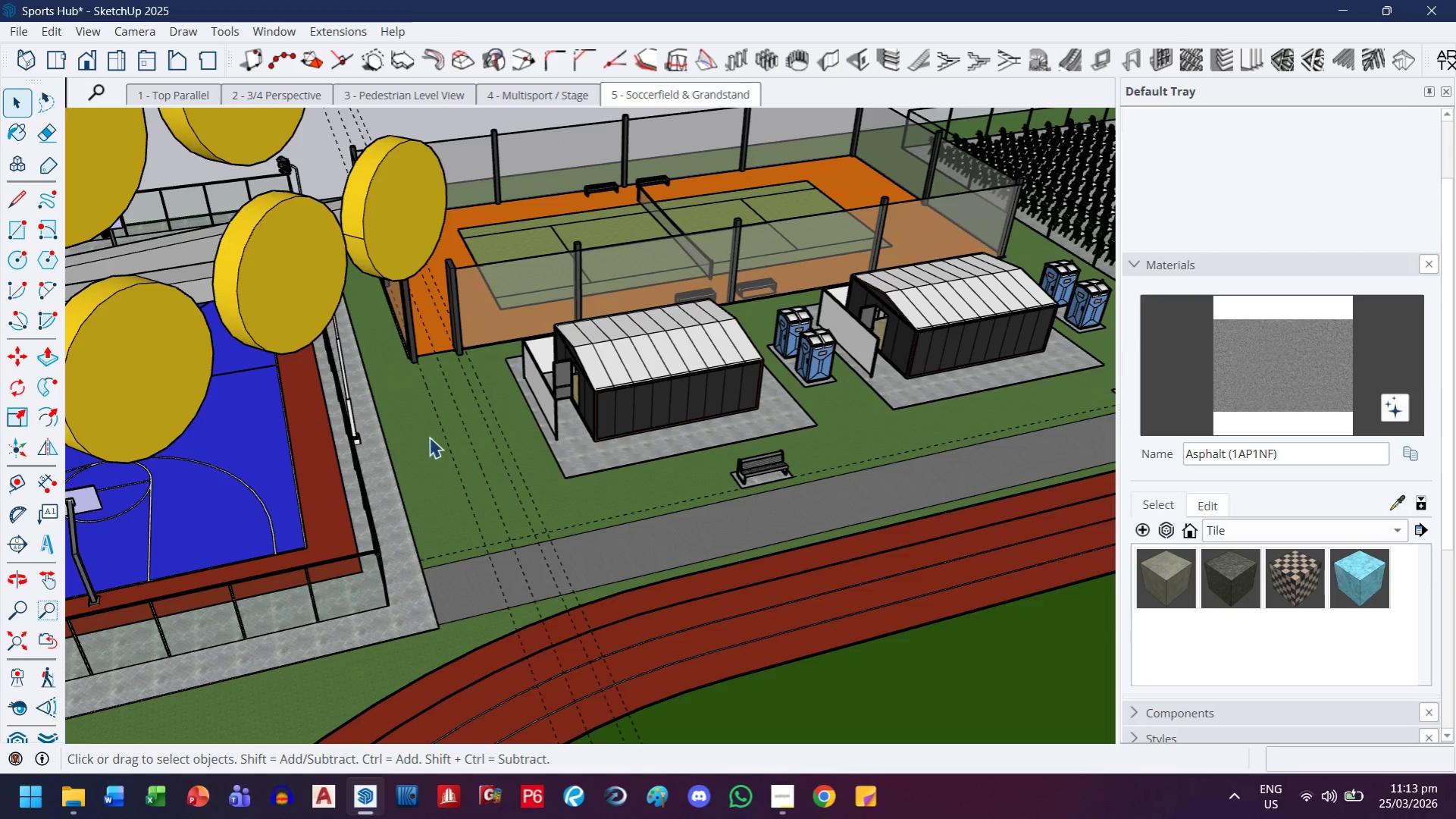 
double_click([568, 629])
 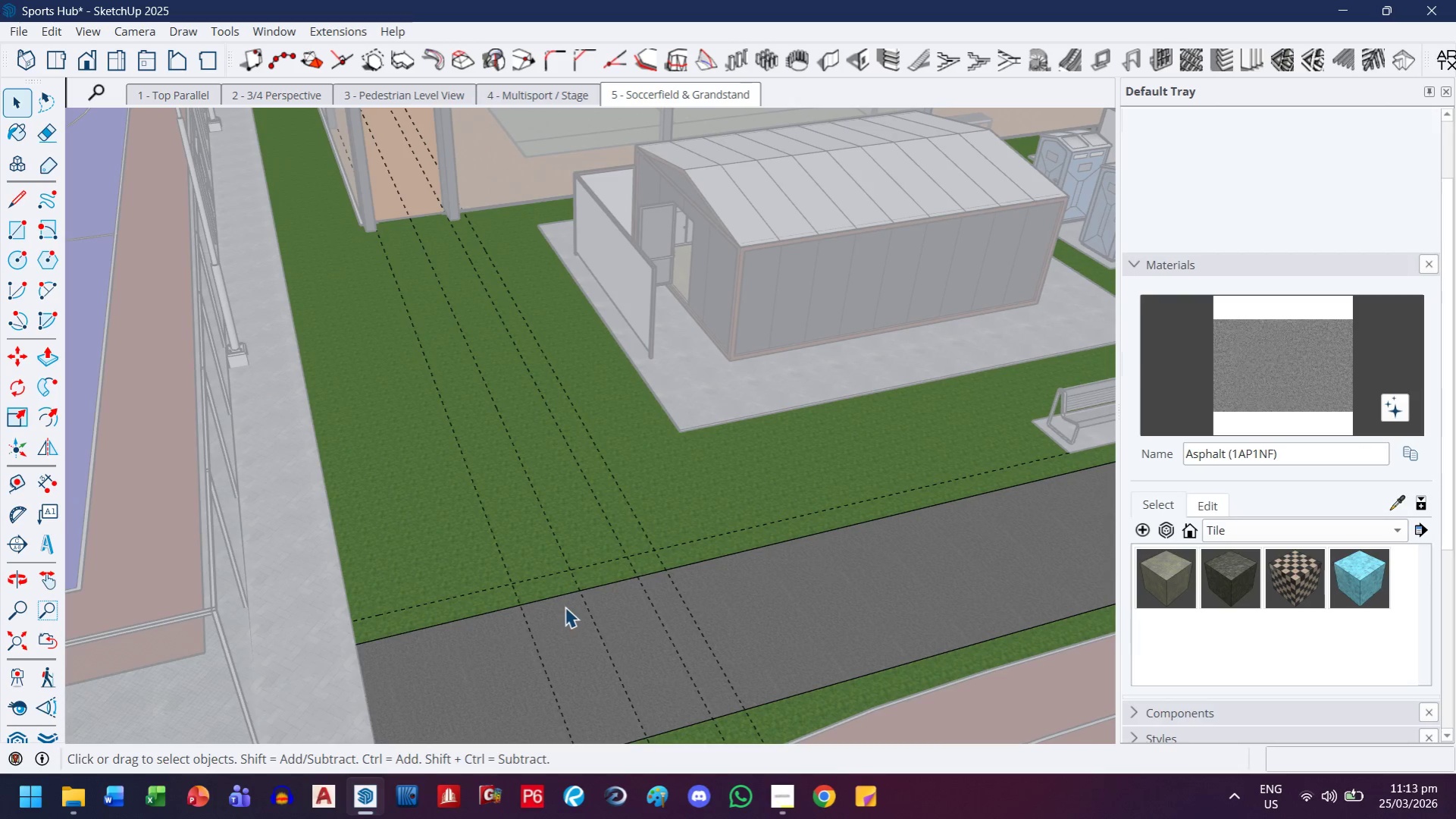 
scroll: coordinate [522, 586], scroll_direction: up, amount: 8.0
 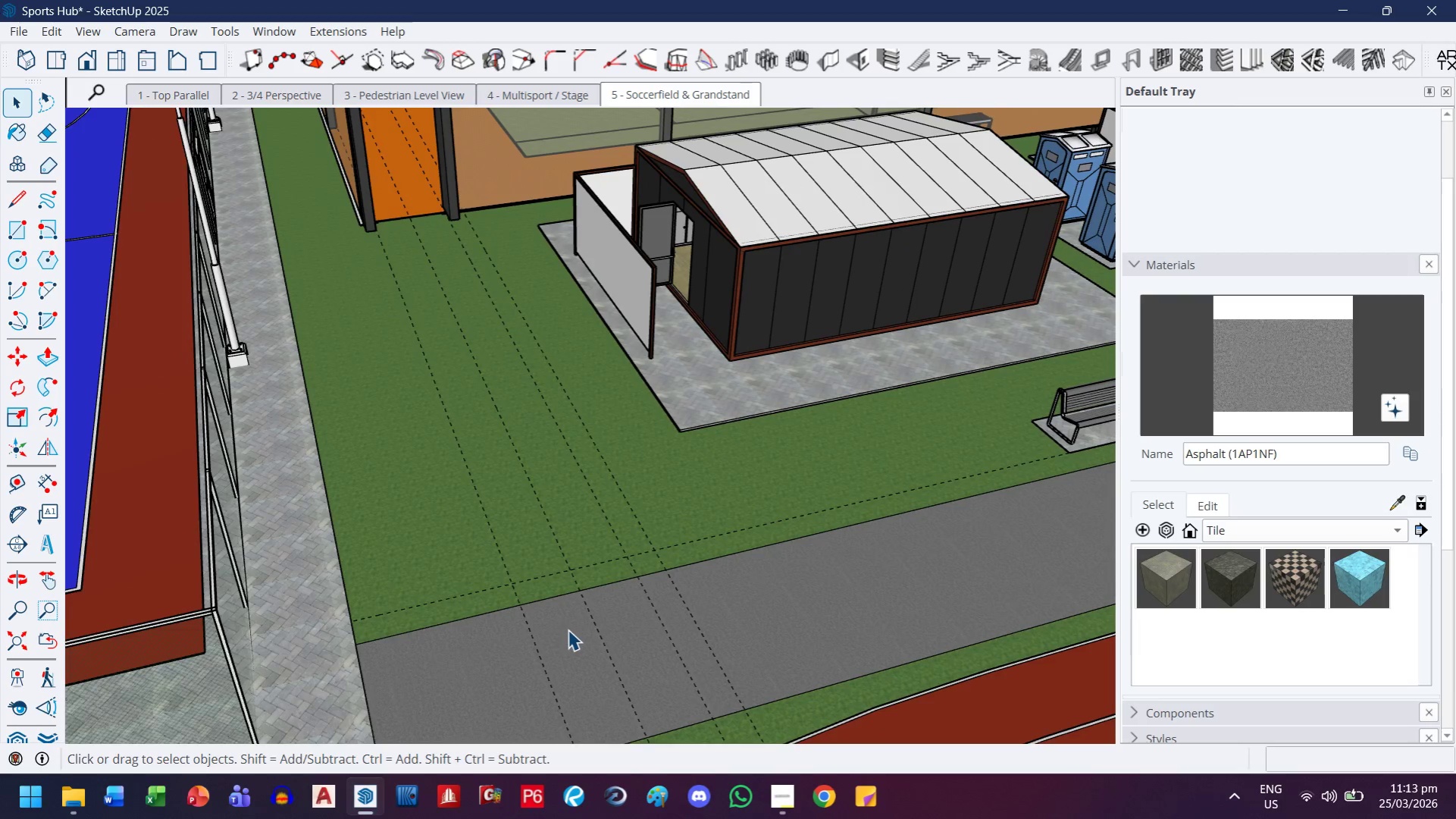 
key(R)
 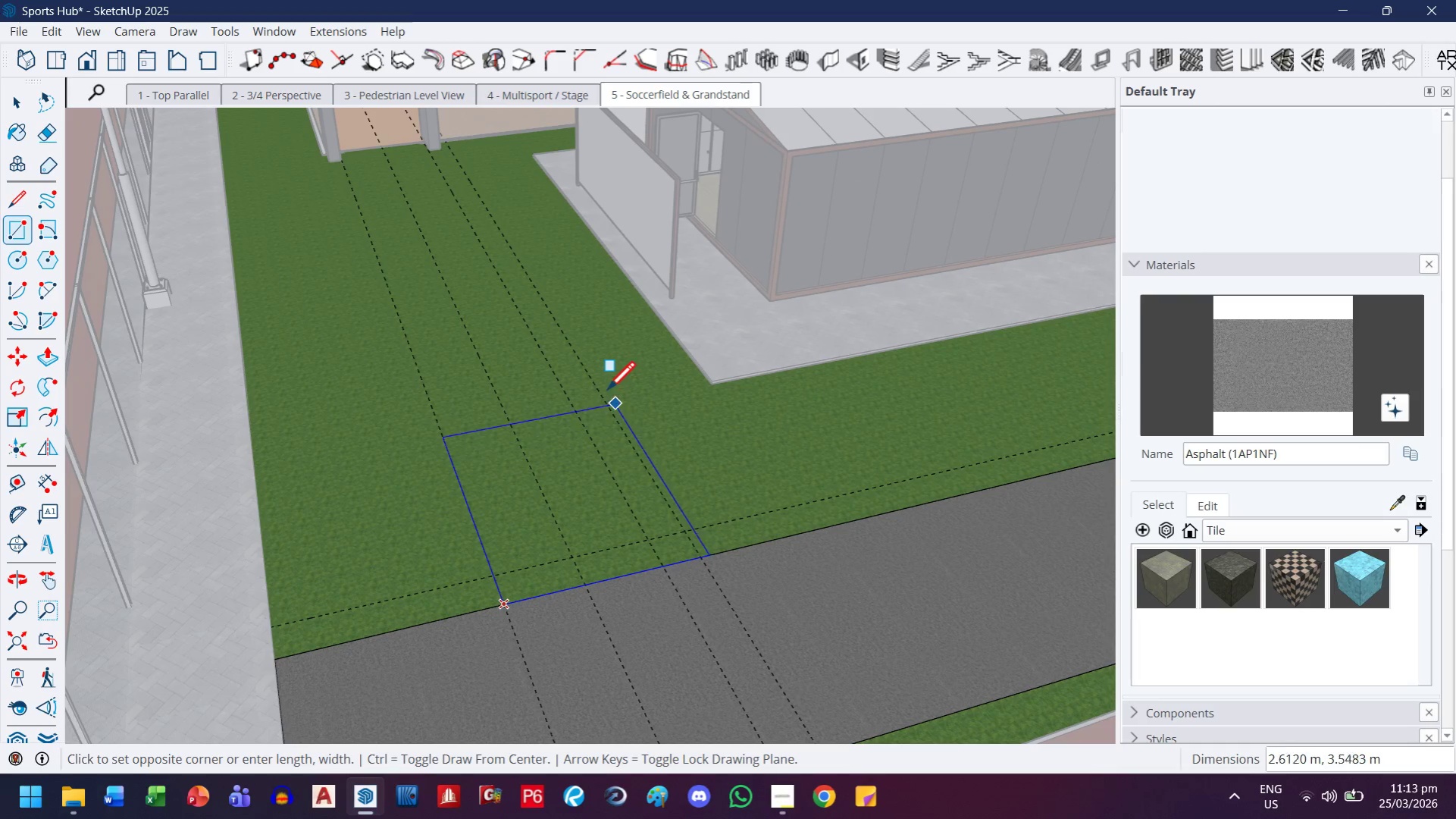 
scroll: coordinate [563, 607], scroll_direction: up, amount: 3.0
 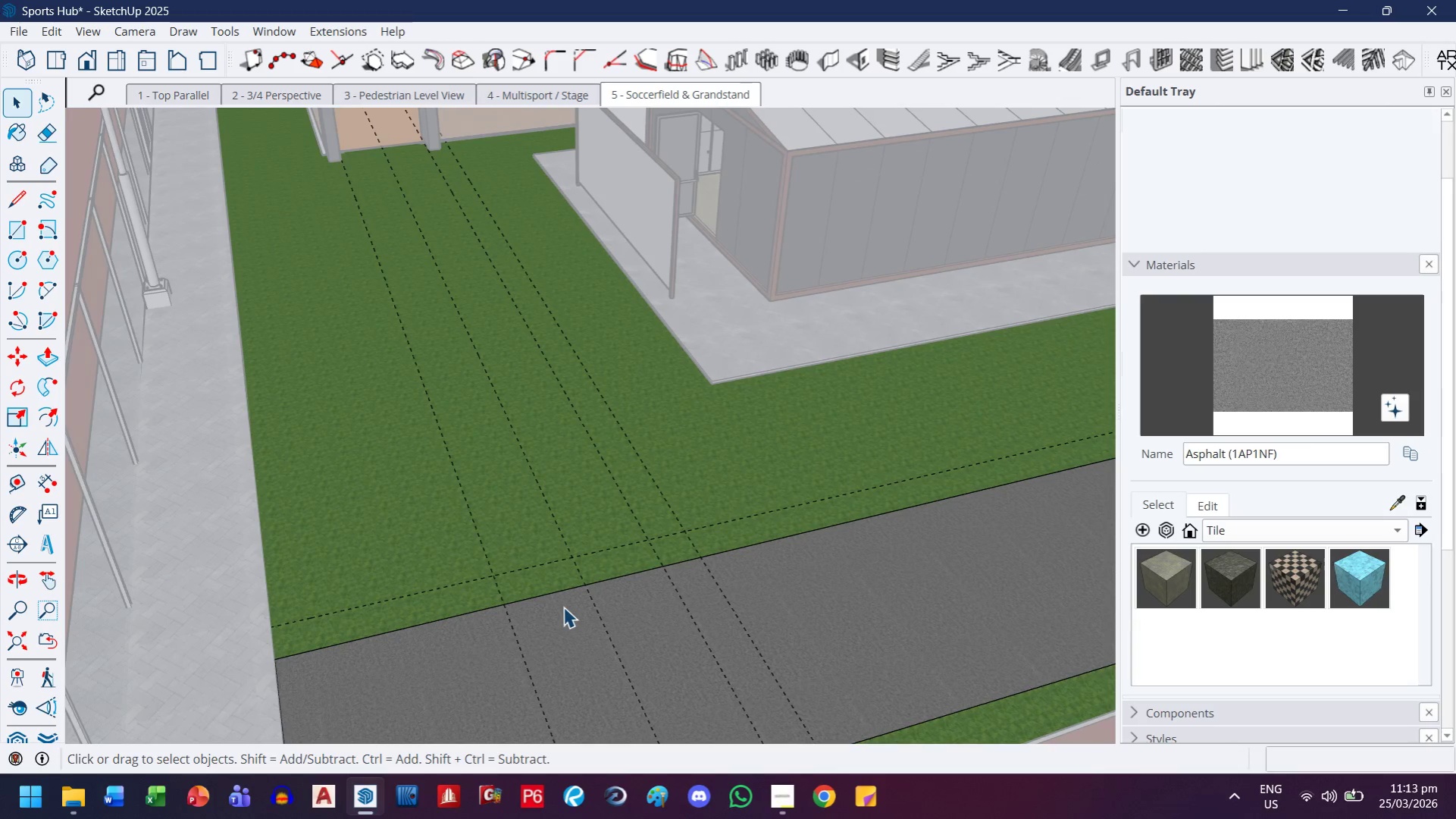 
key(H)
 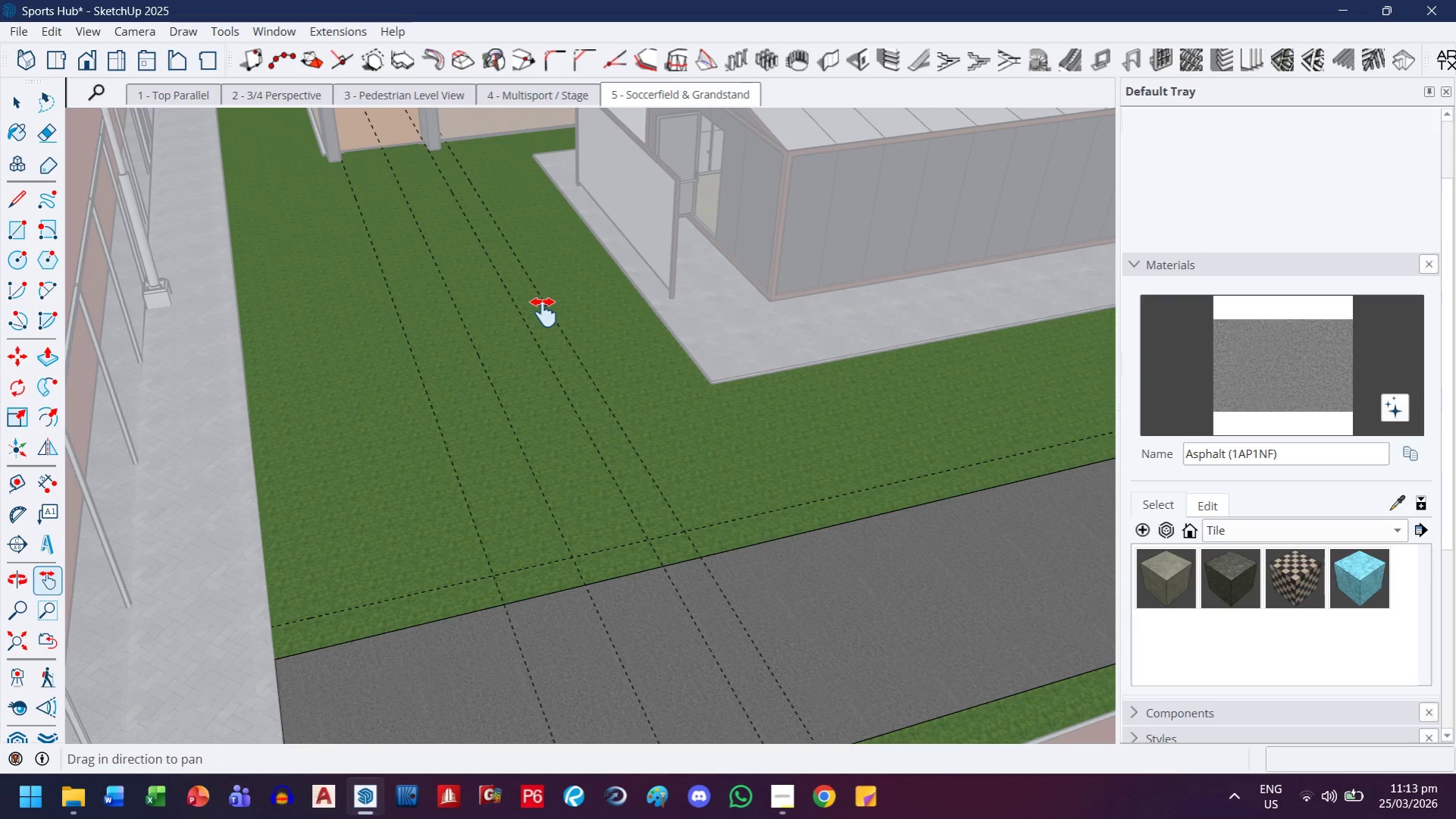 
wait(9.34)
 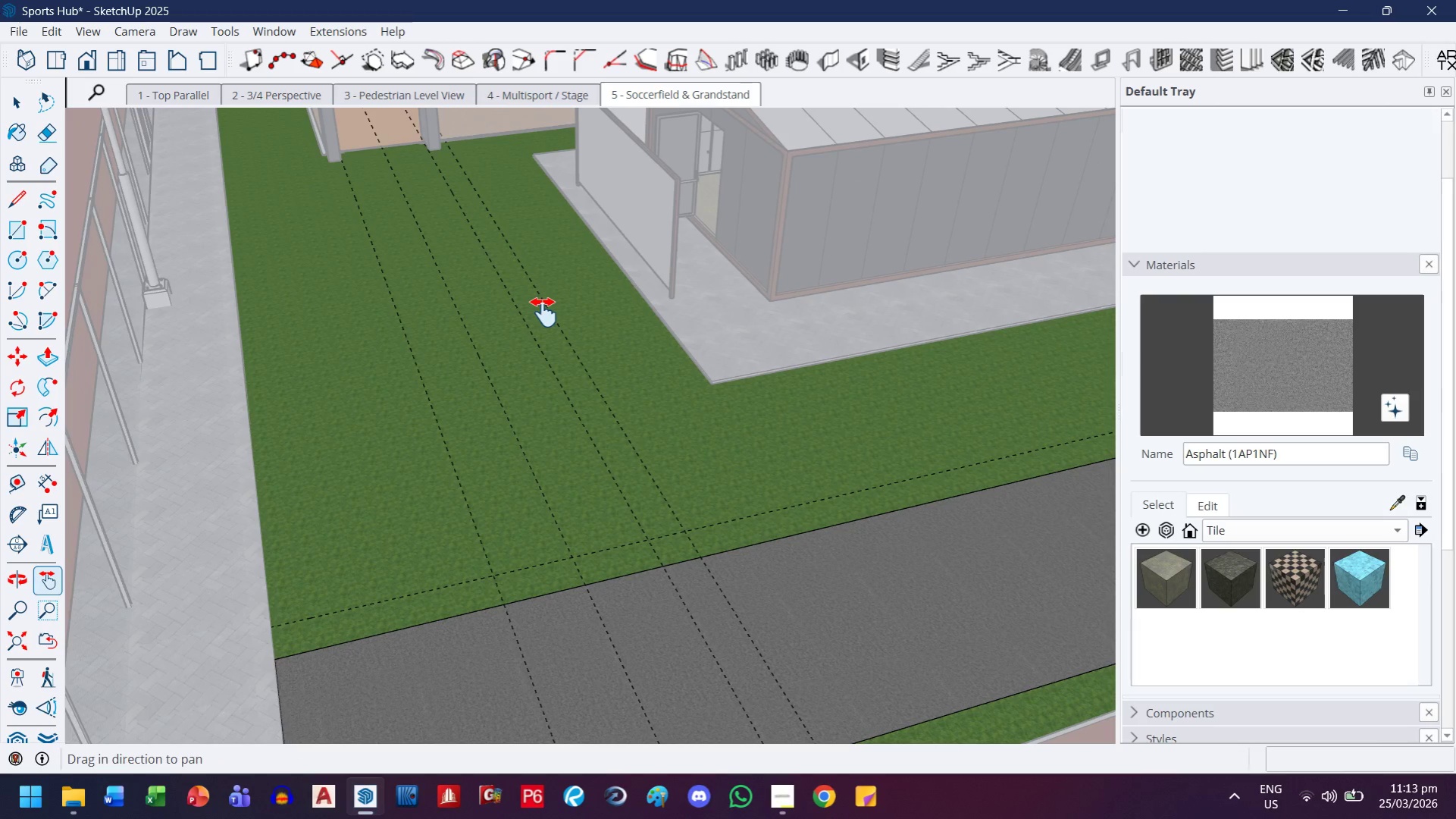 
key(H)
 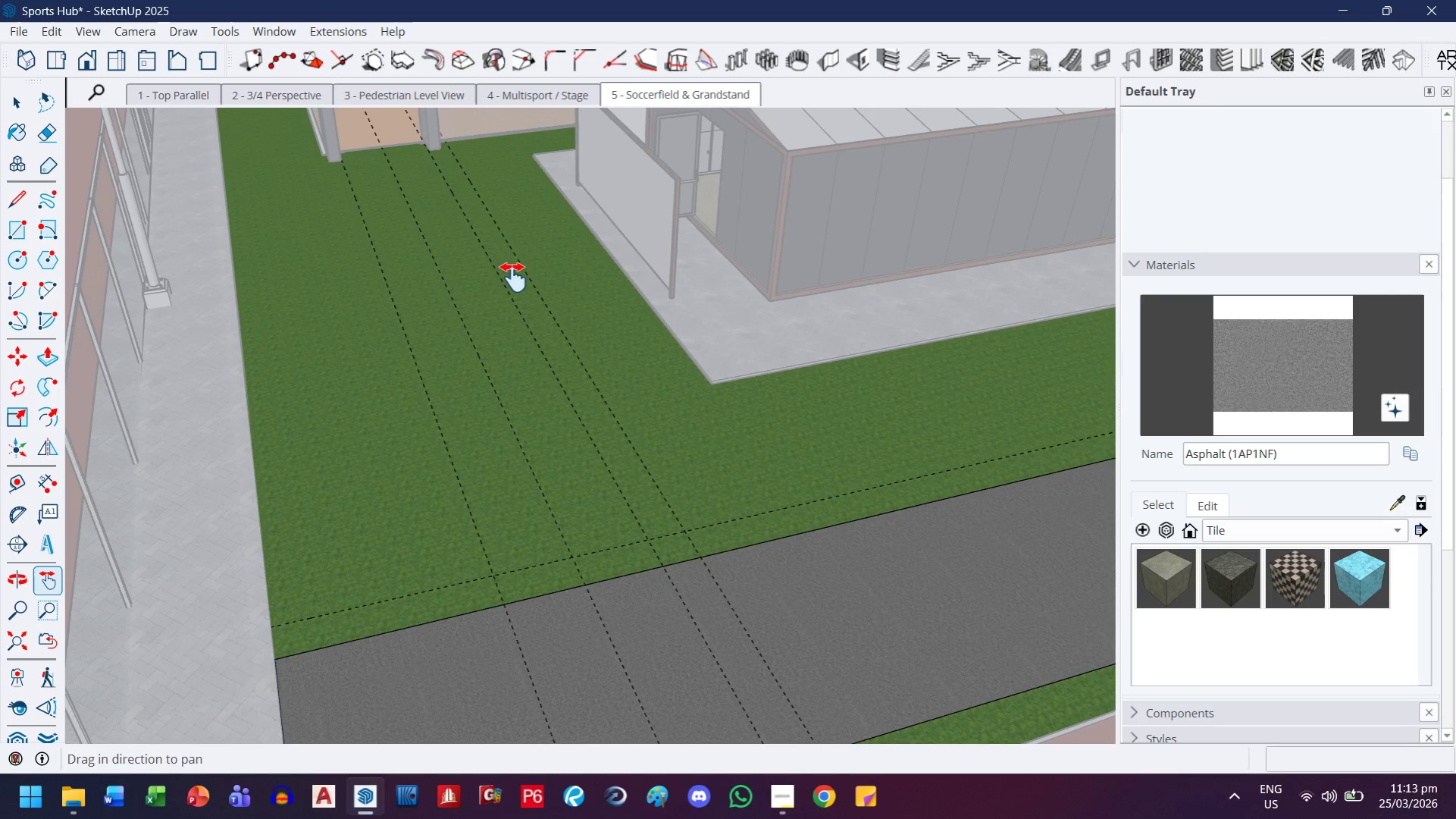 
left_click_drag(start_coordinate=[513, 278], to_coordinate=[599, 463])
 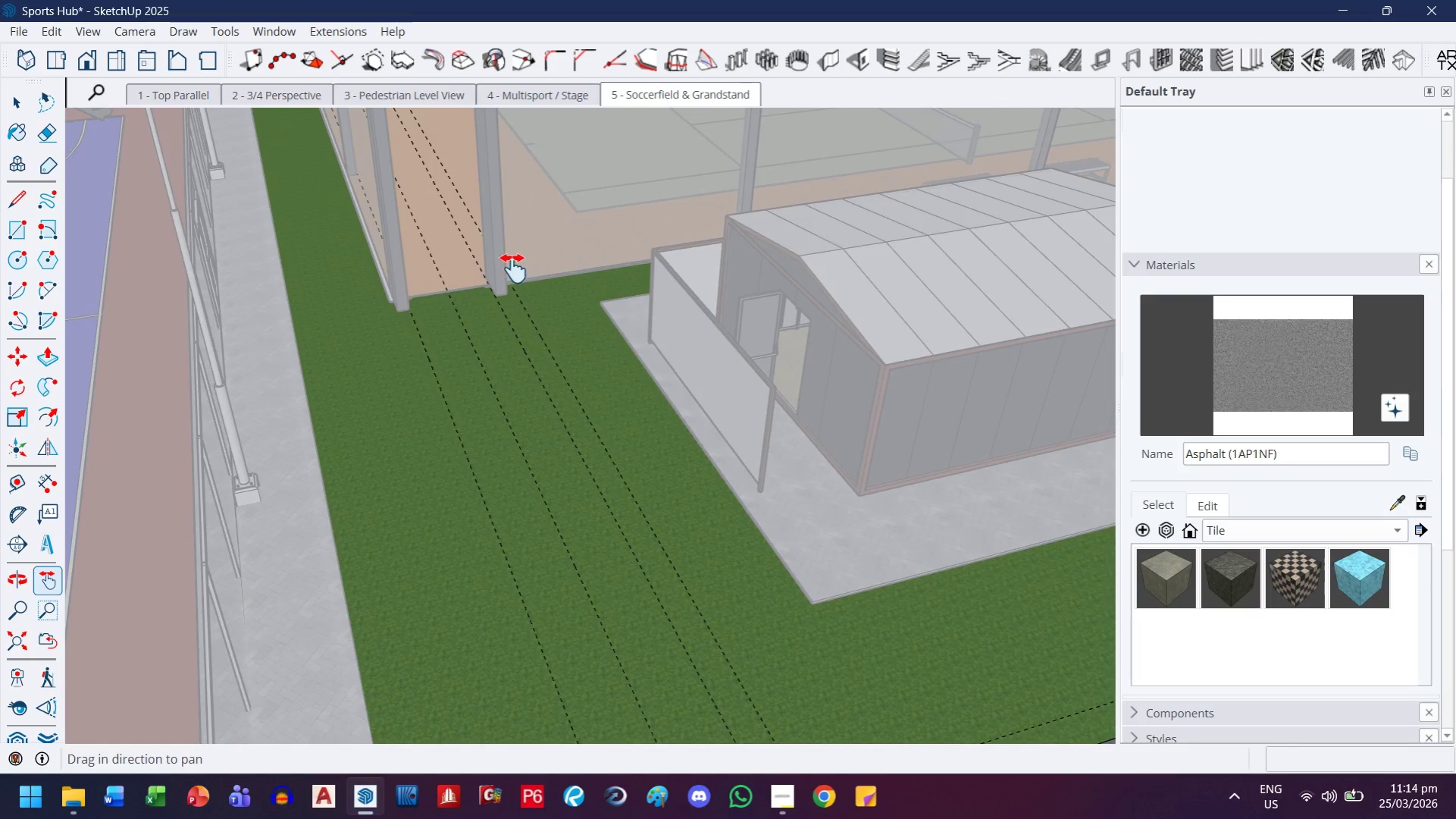 
key(Escape)
 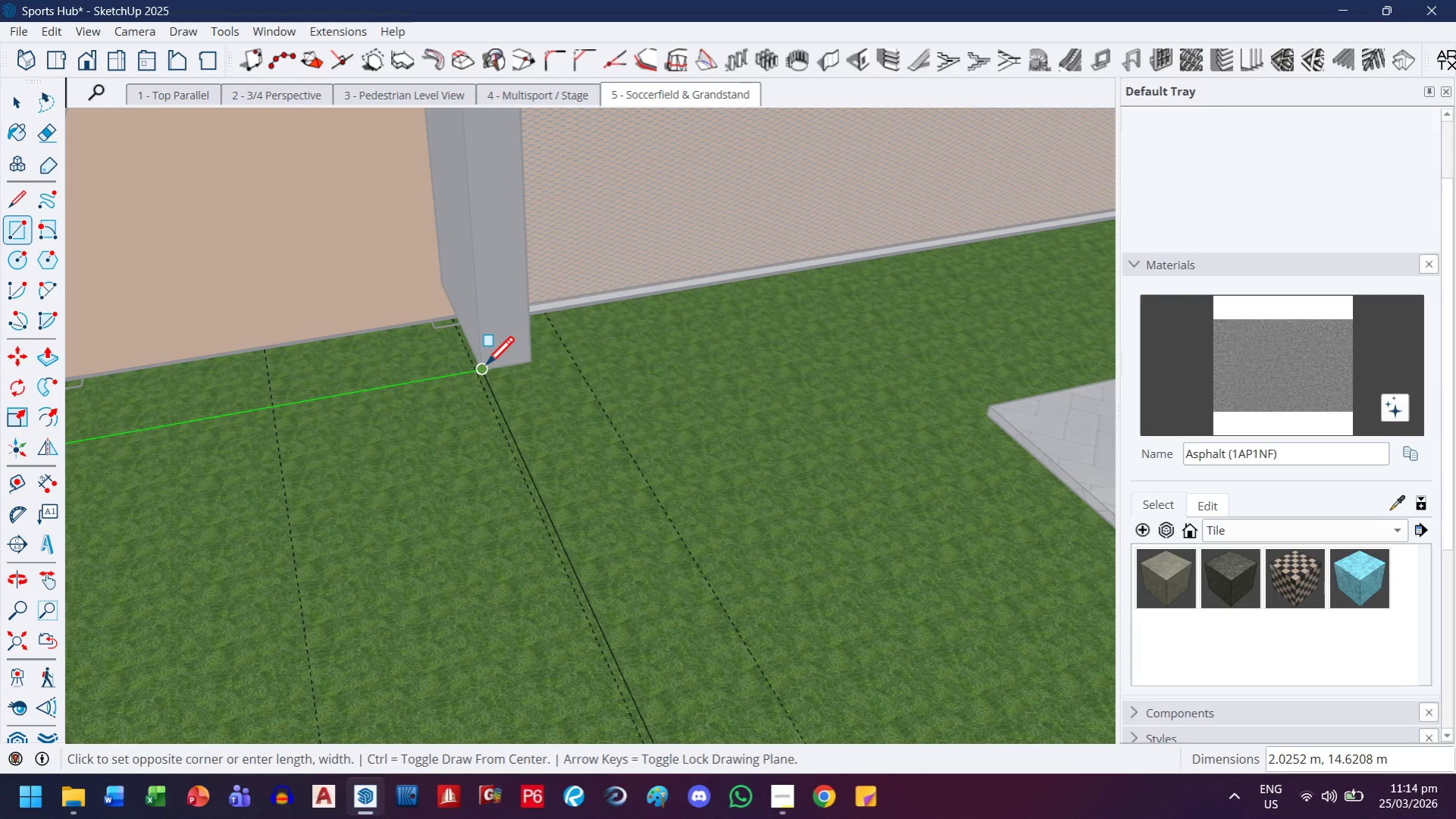 
scroll: coordinate [483, 287], scroll_direction: up, amount: 15.0
 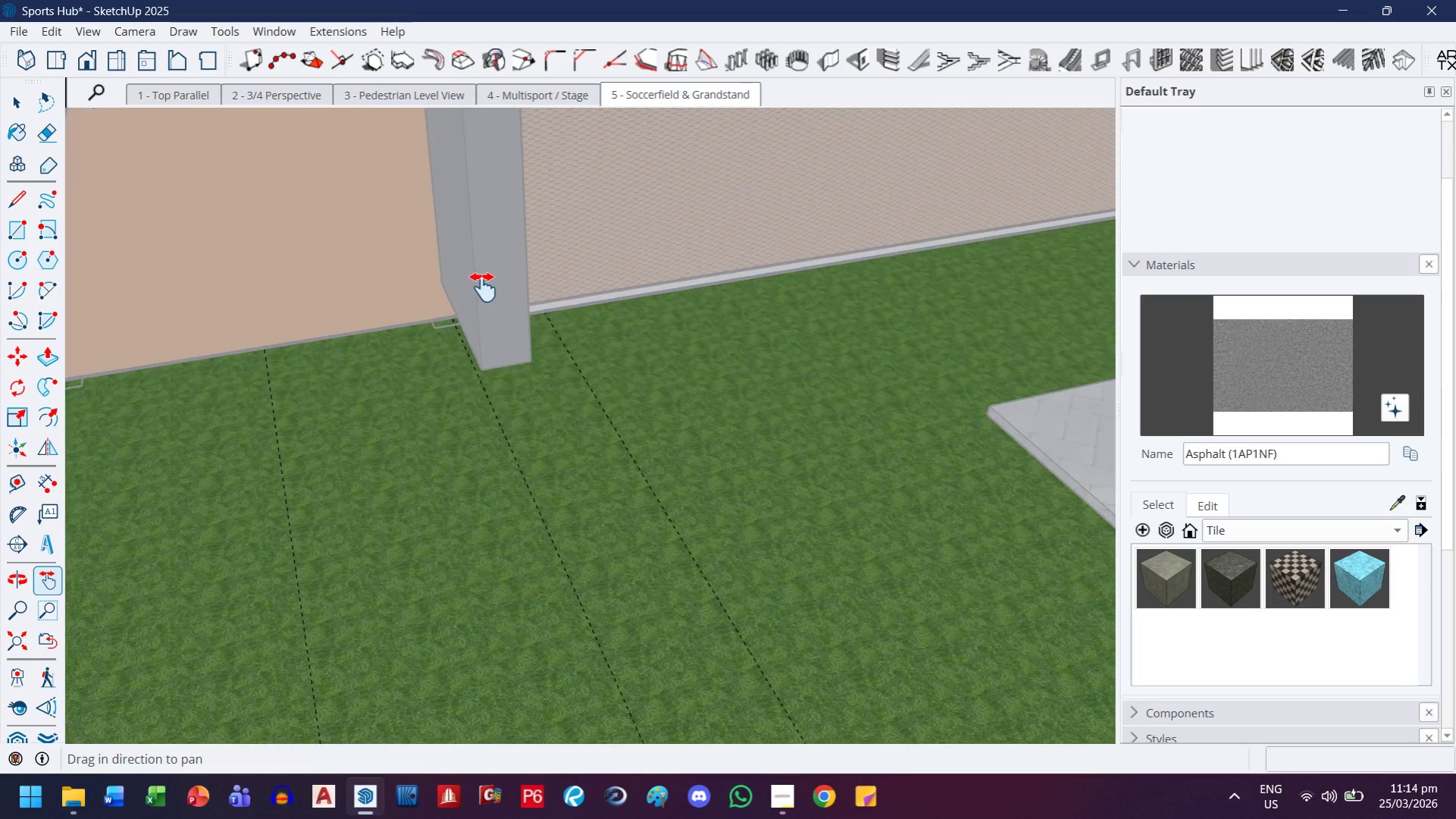 
left_click([485, 367])
 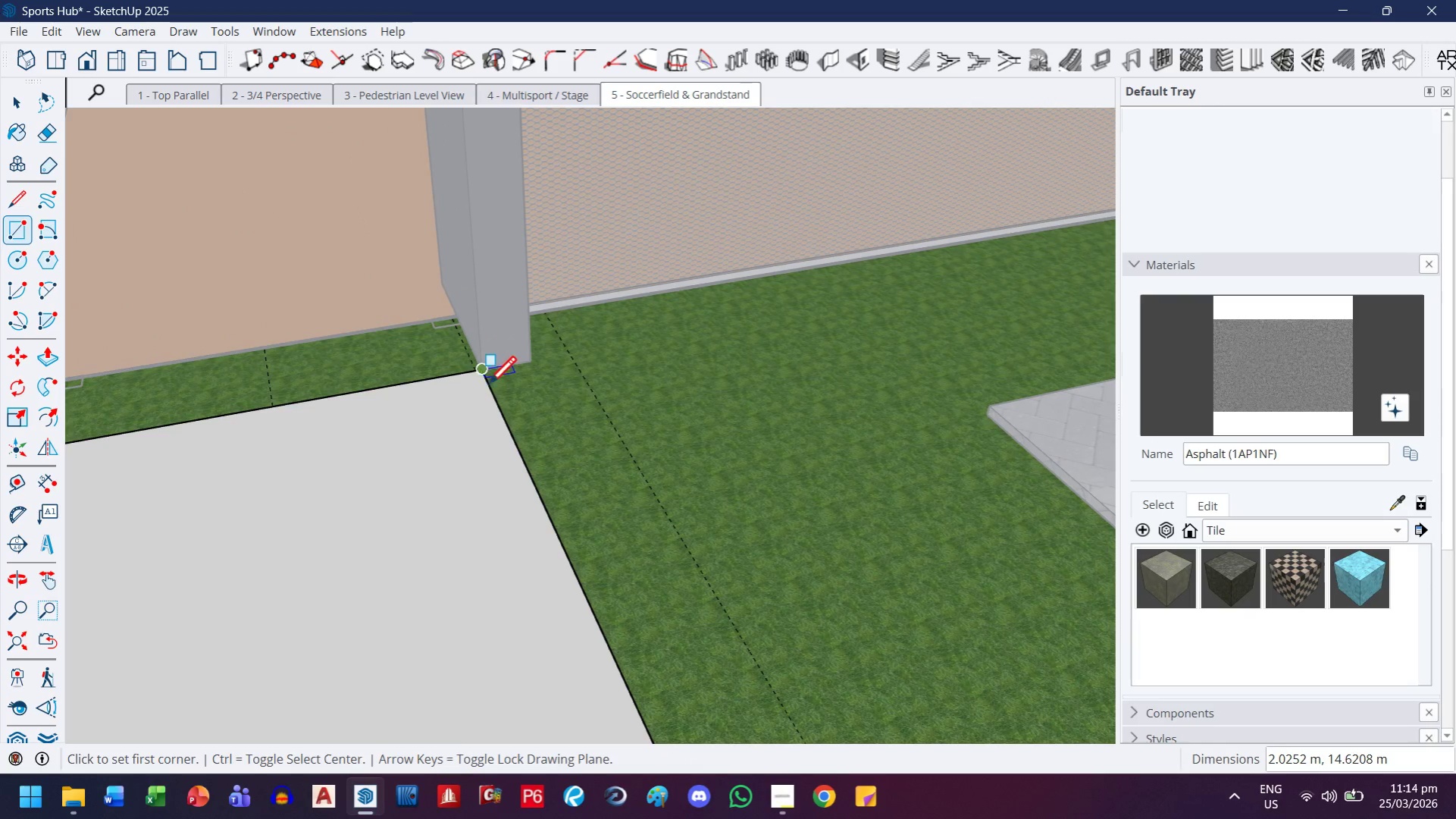 
key(H)
 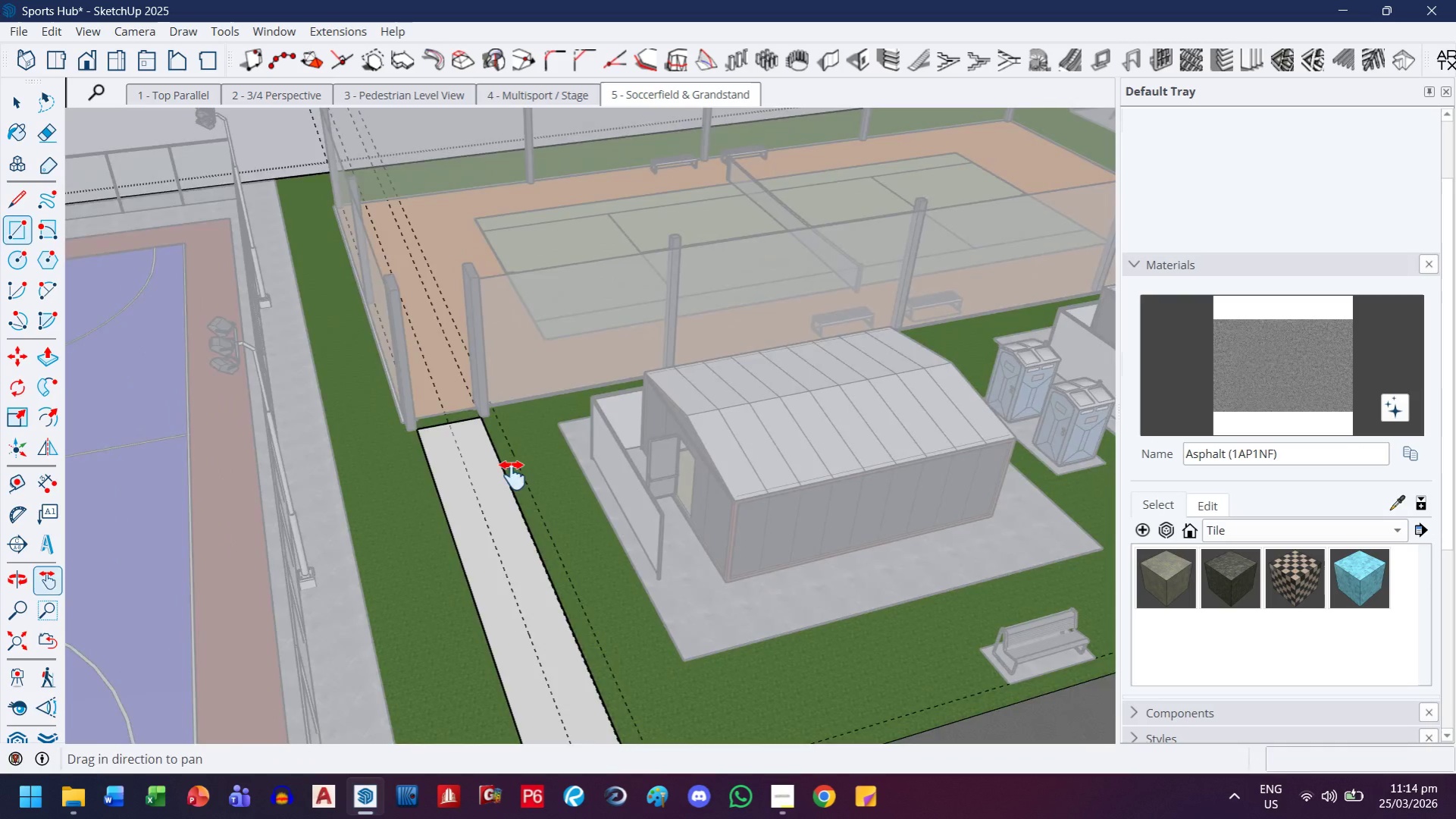 
left_click_drag(start_coordinate=[507, 509], to_coordinate=[531, 265])
 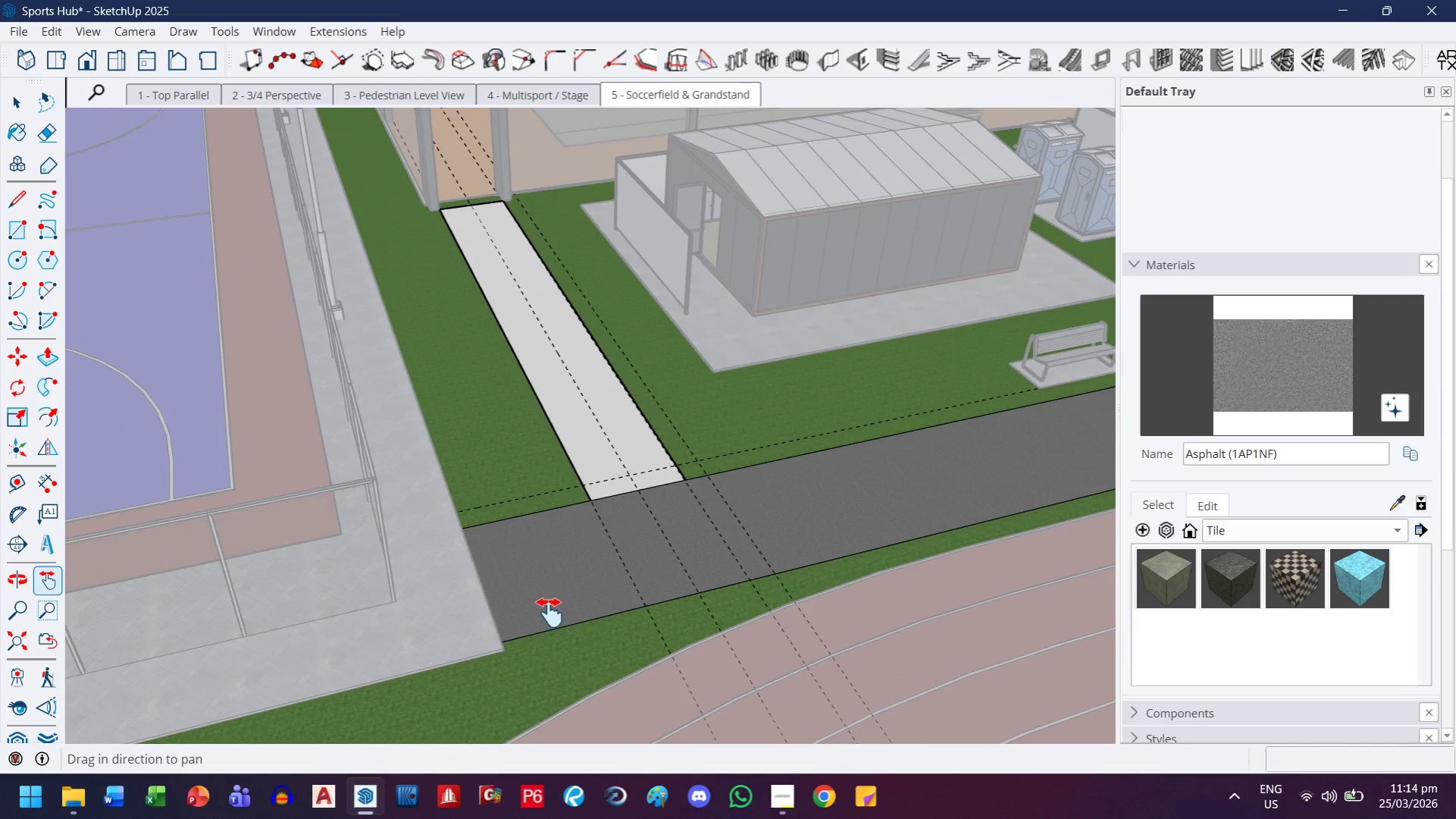 
scroll: coordinate [482, 429], scroll_direction: down, amount: 23.0
 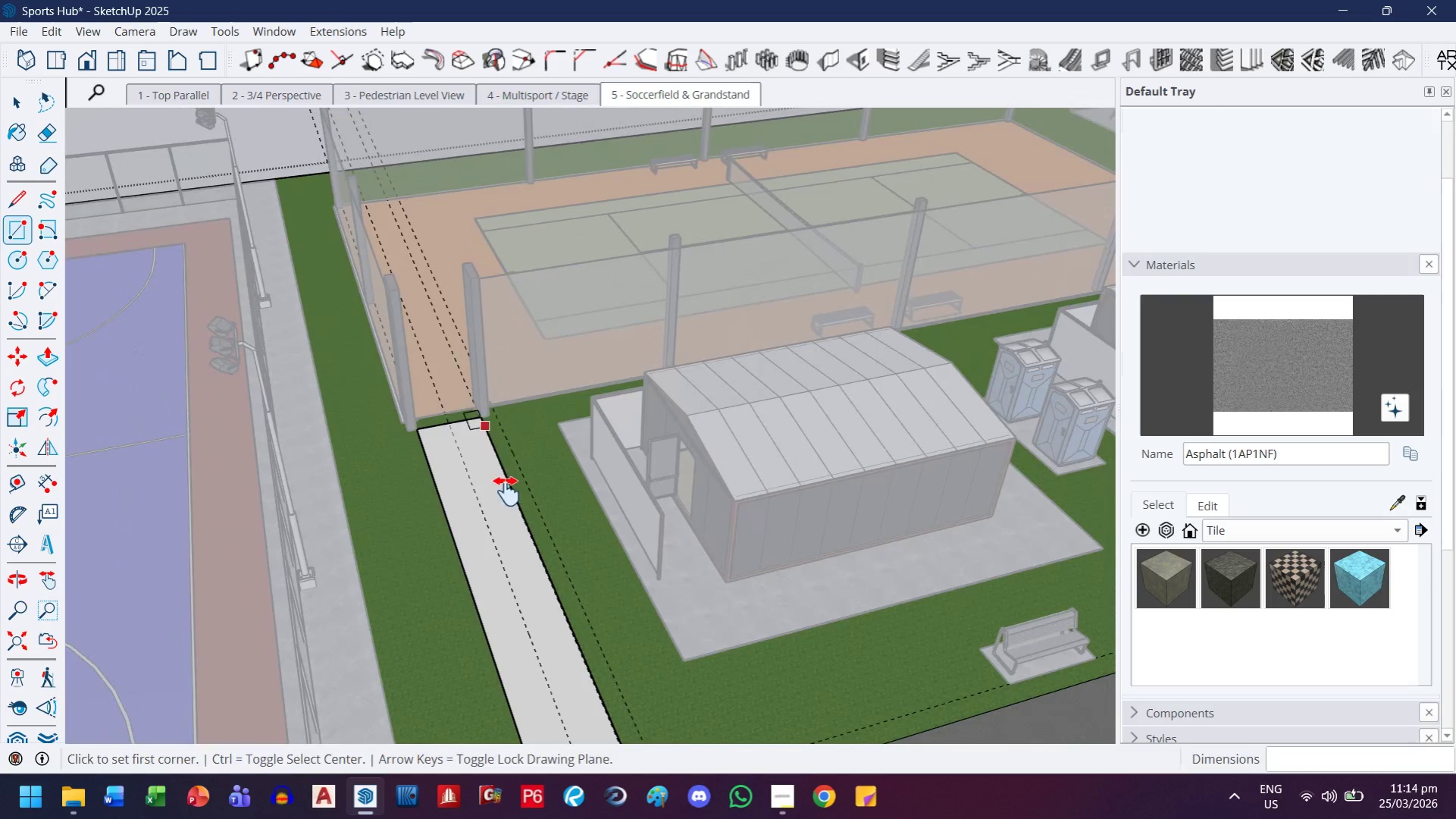 
key(R)
 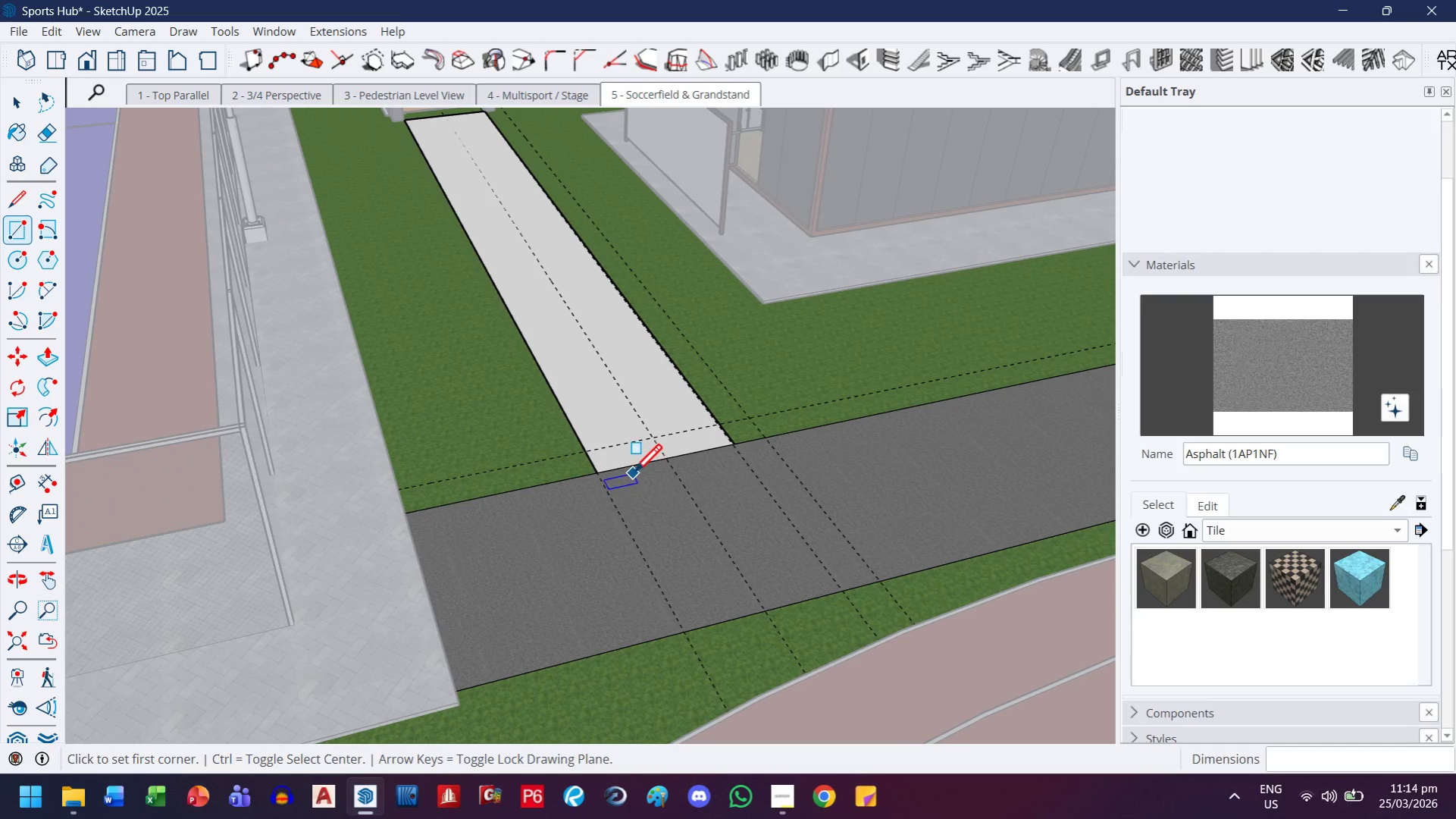 
scroll: coordinate [604, 504], scroll_direction: up, amount: 4.0
 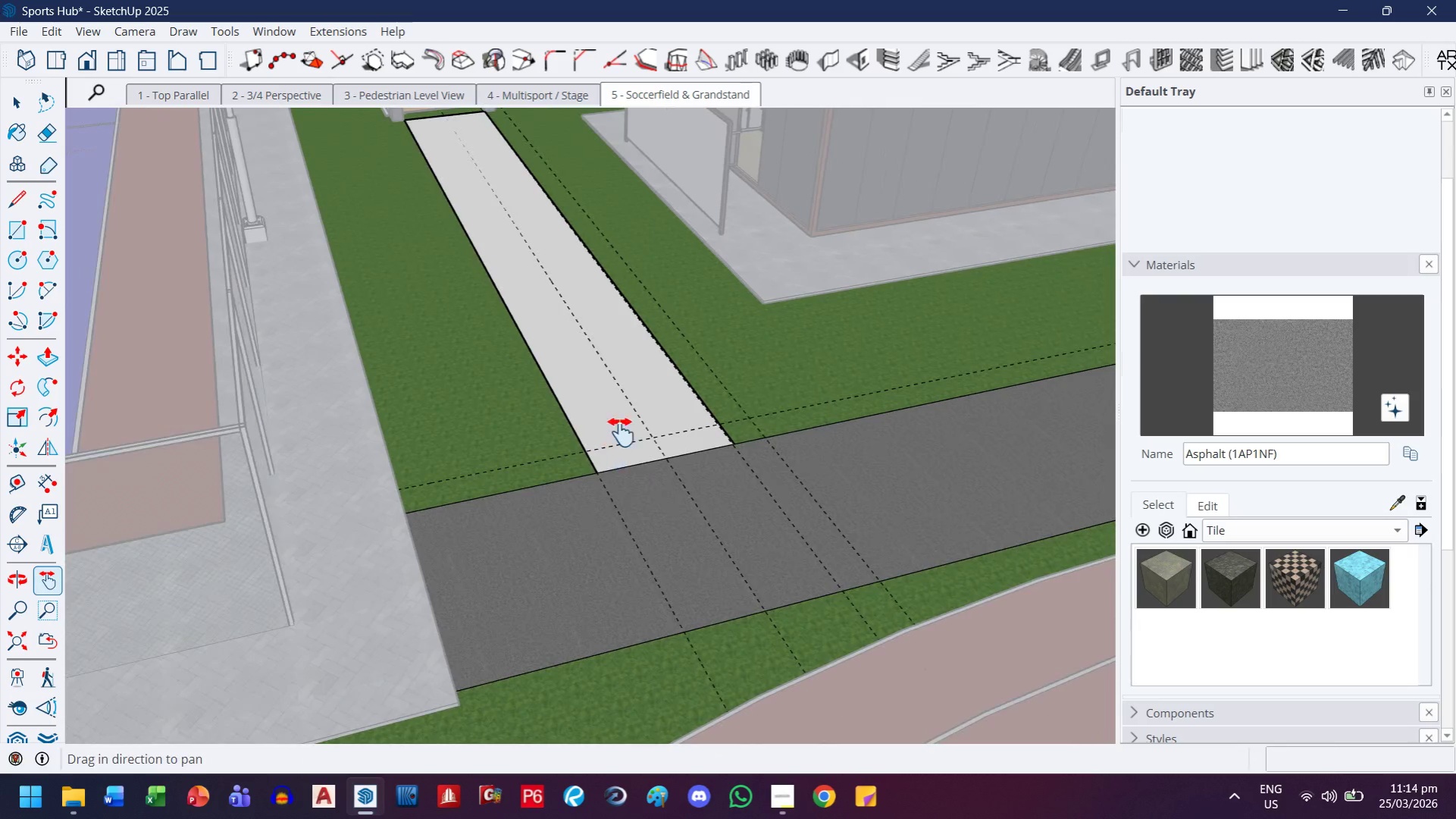 
key(E)
 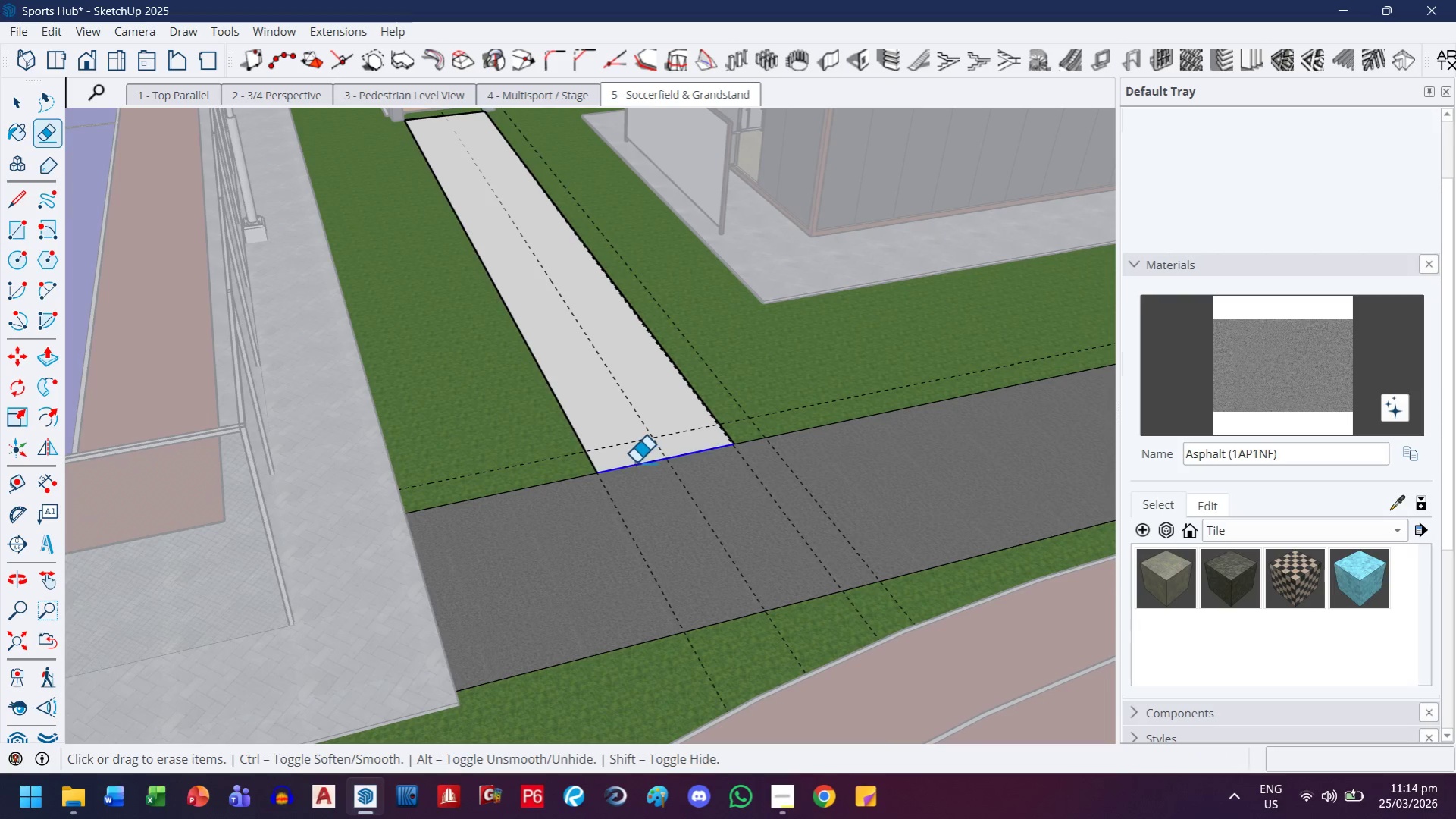 
left_click_drag(start_coordinate=[637, 462], to_coordinate=[630, 470])
 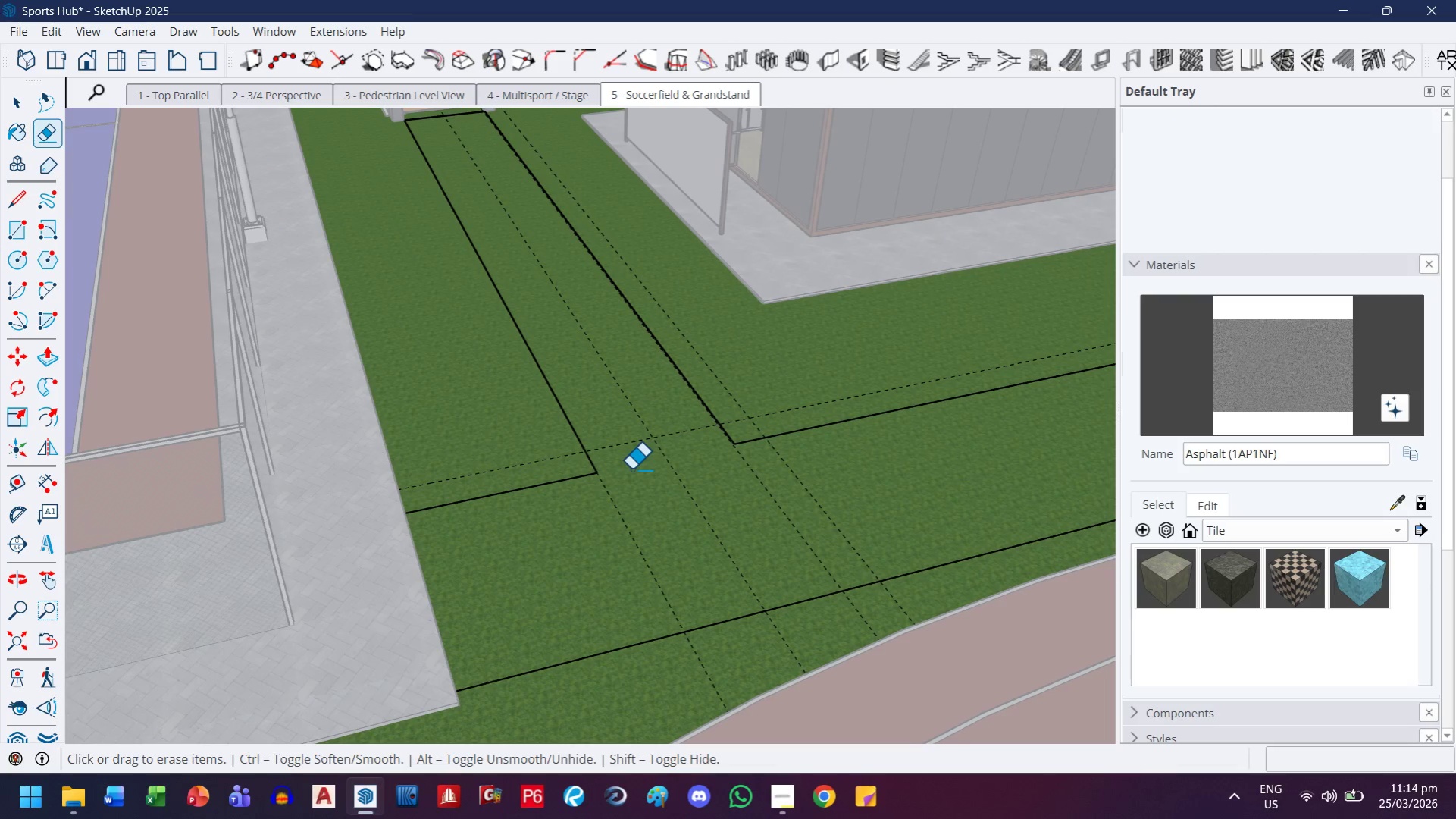 
key(Control+ControlLeft)
 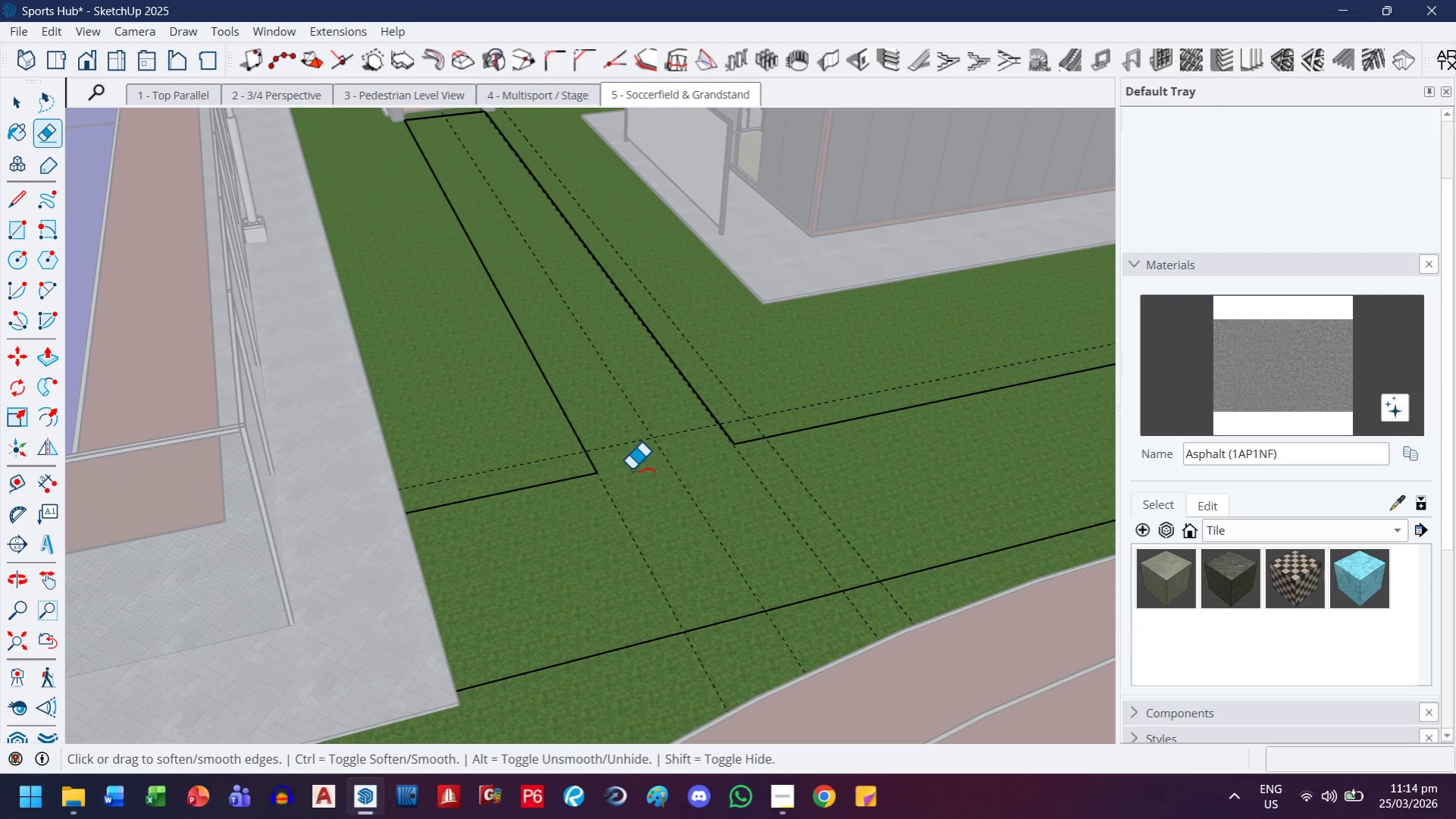 
key(Control+Z)
 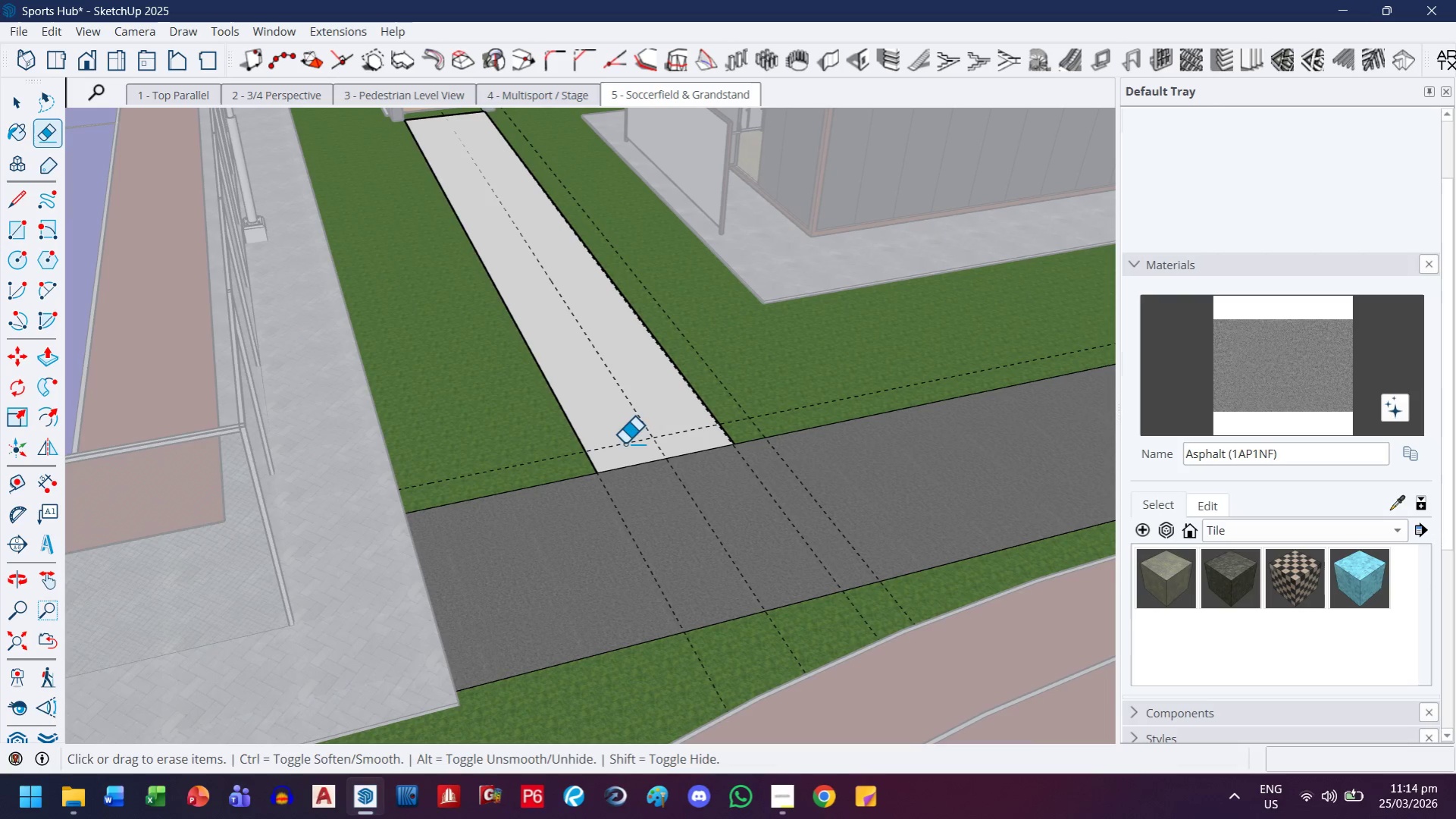 
scroll: coordinate [631, 471], scroll_direction: up, amount: 3.0
 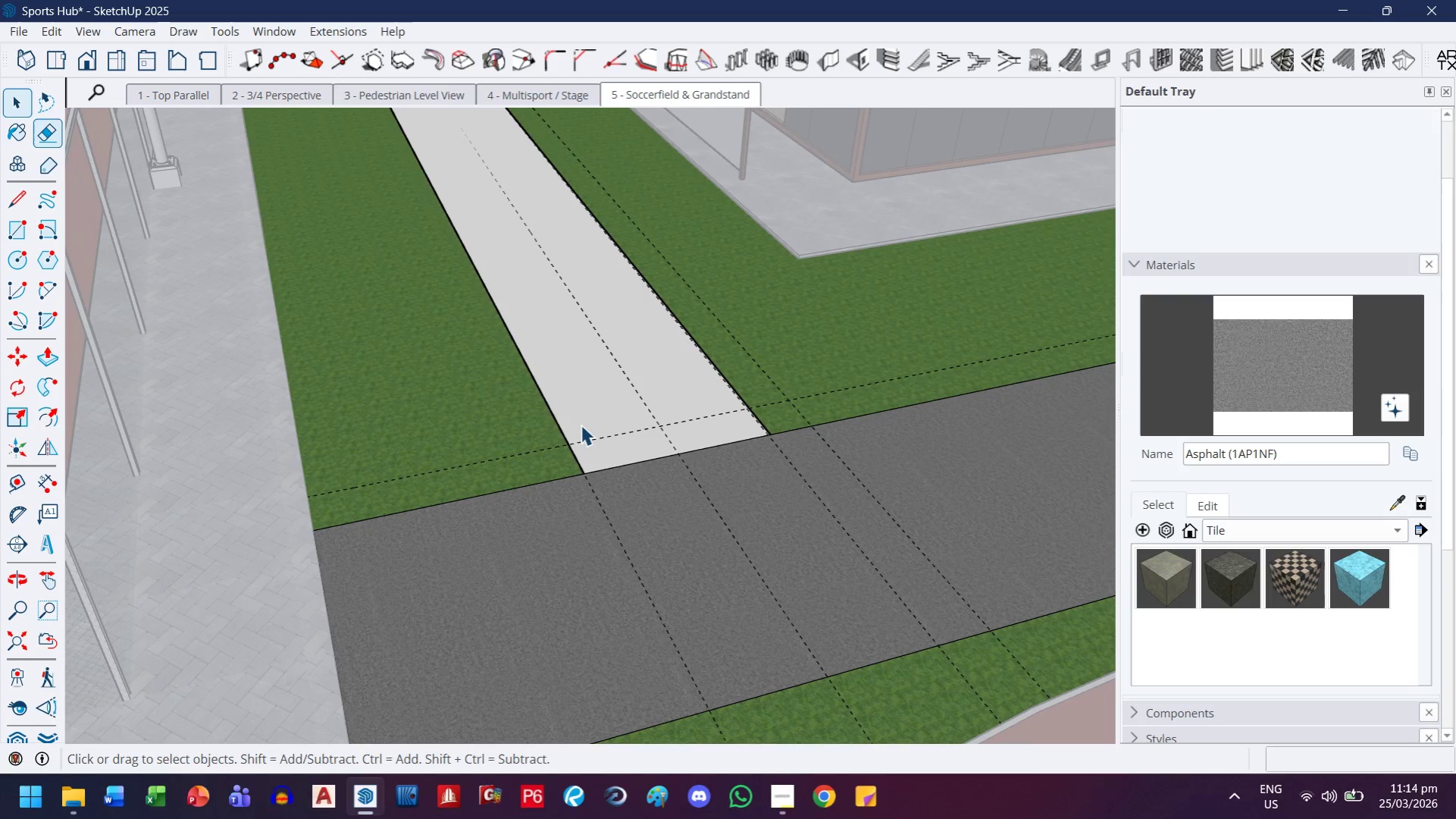 
left_click([634, 457])
 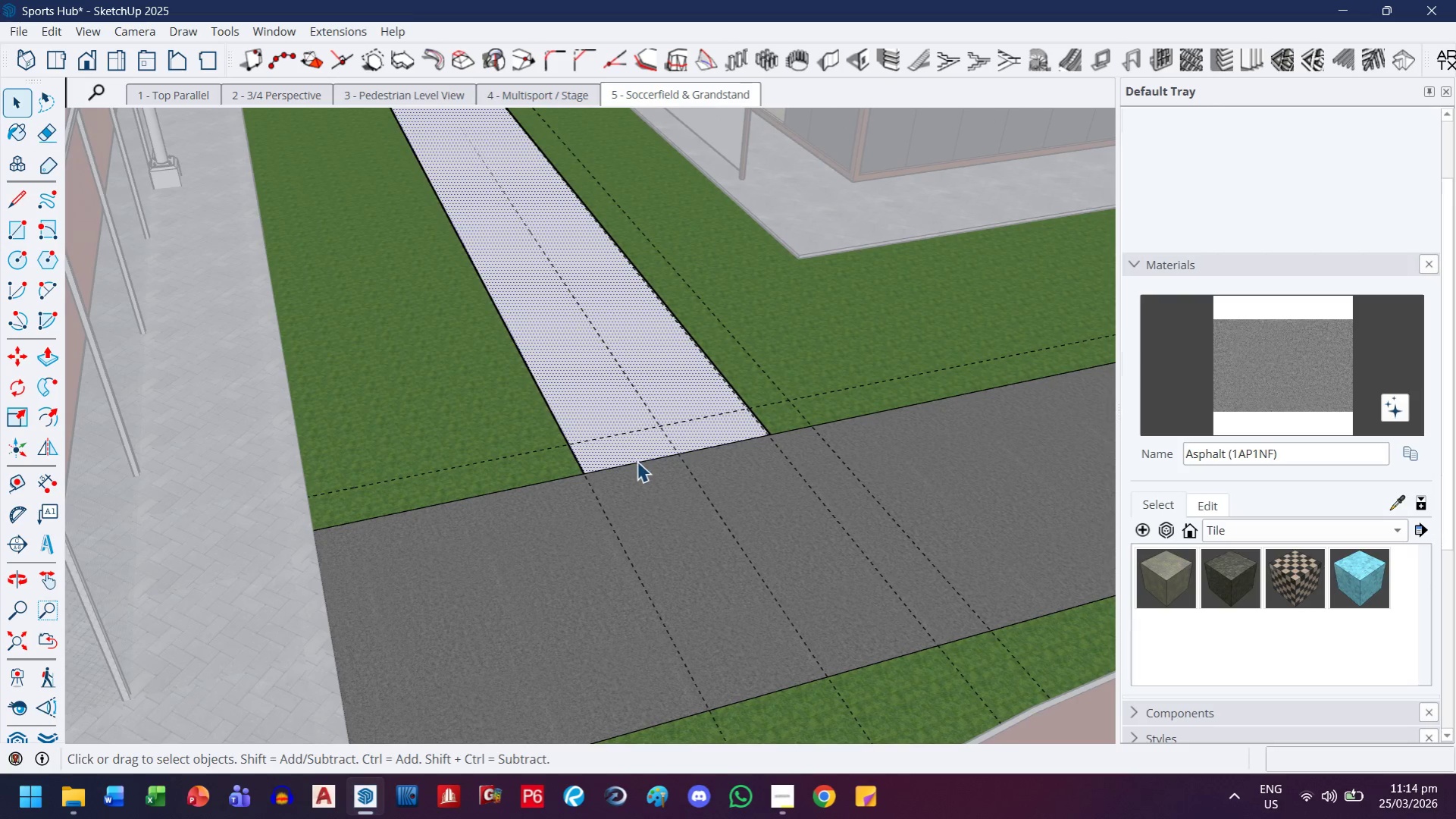 
left_click([637, 462])
 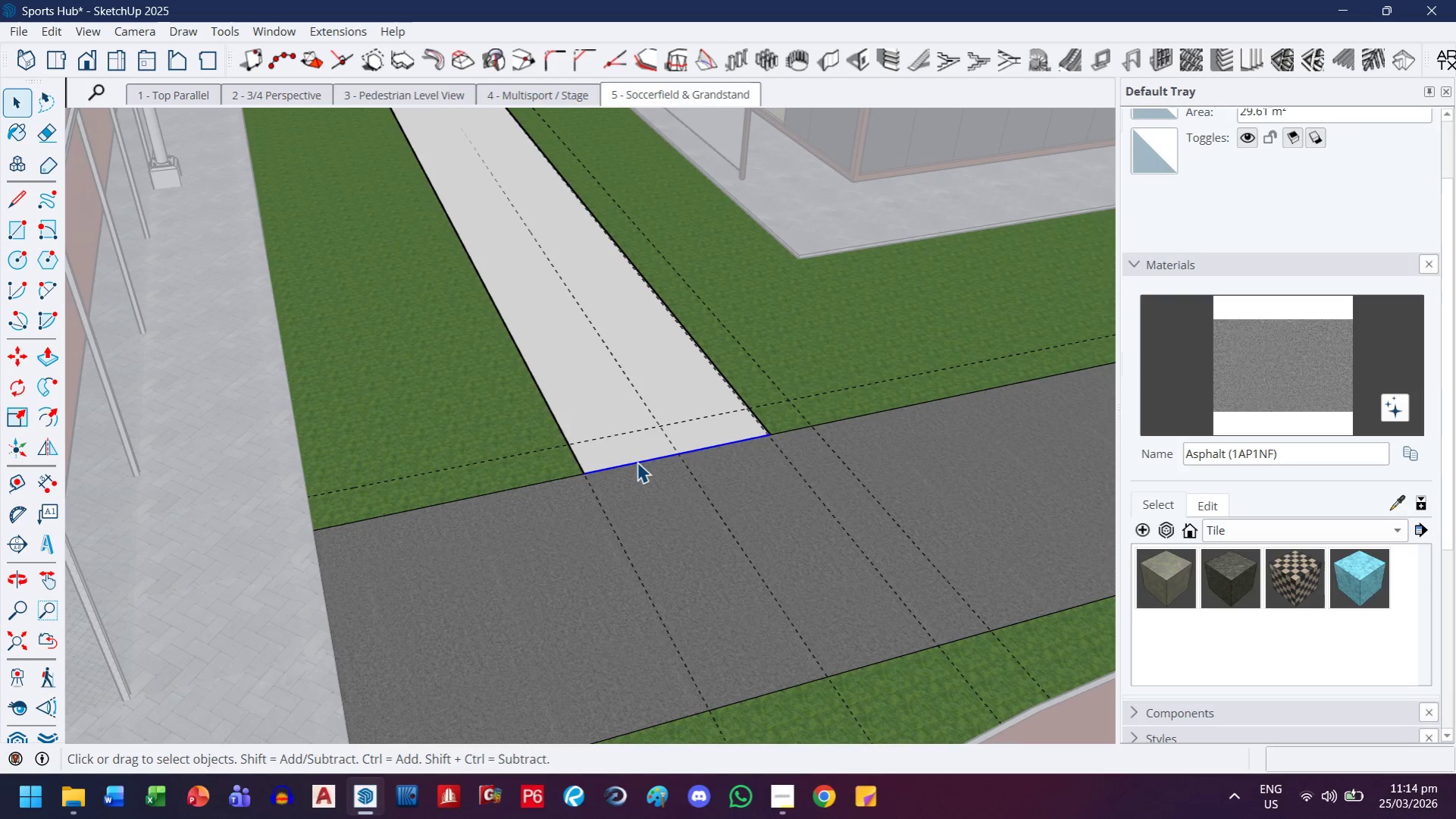 
key(Delete)
 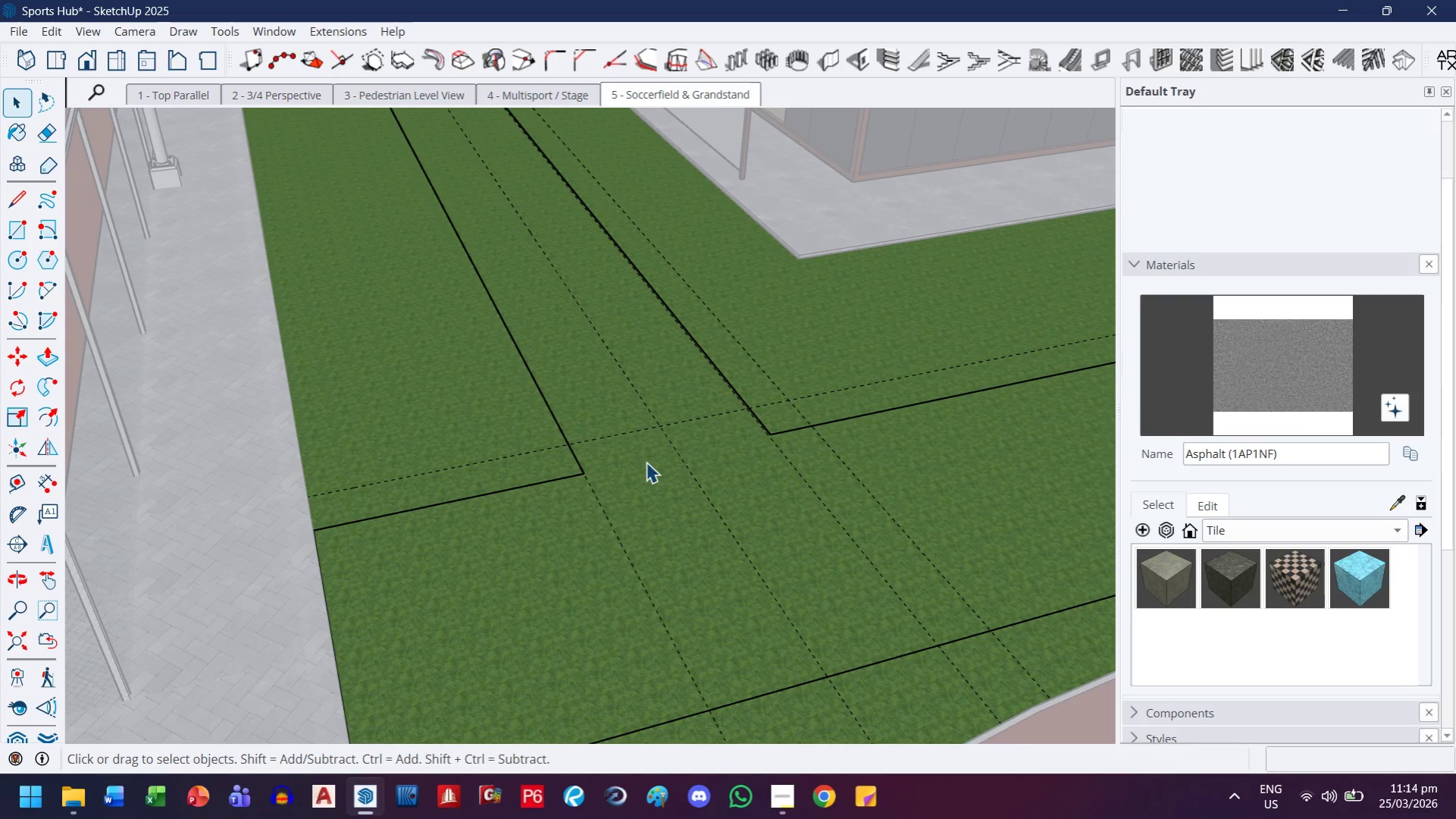 
key(Control+ControlLeft)
 